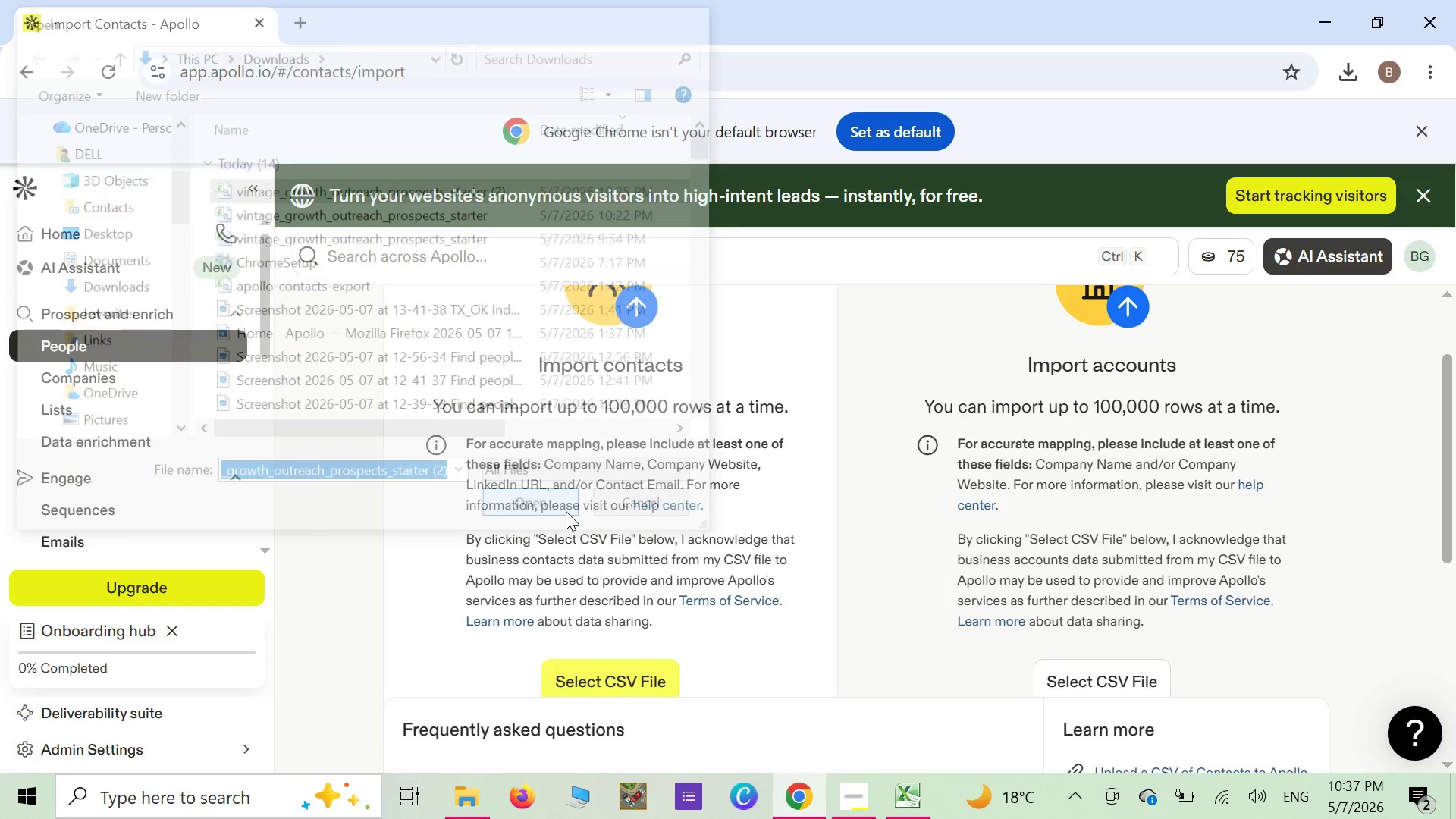 
scroll: coordinate [711, 470], scroll_direction: down, amount: 11.0
 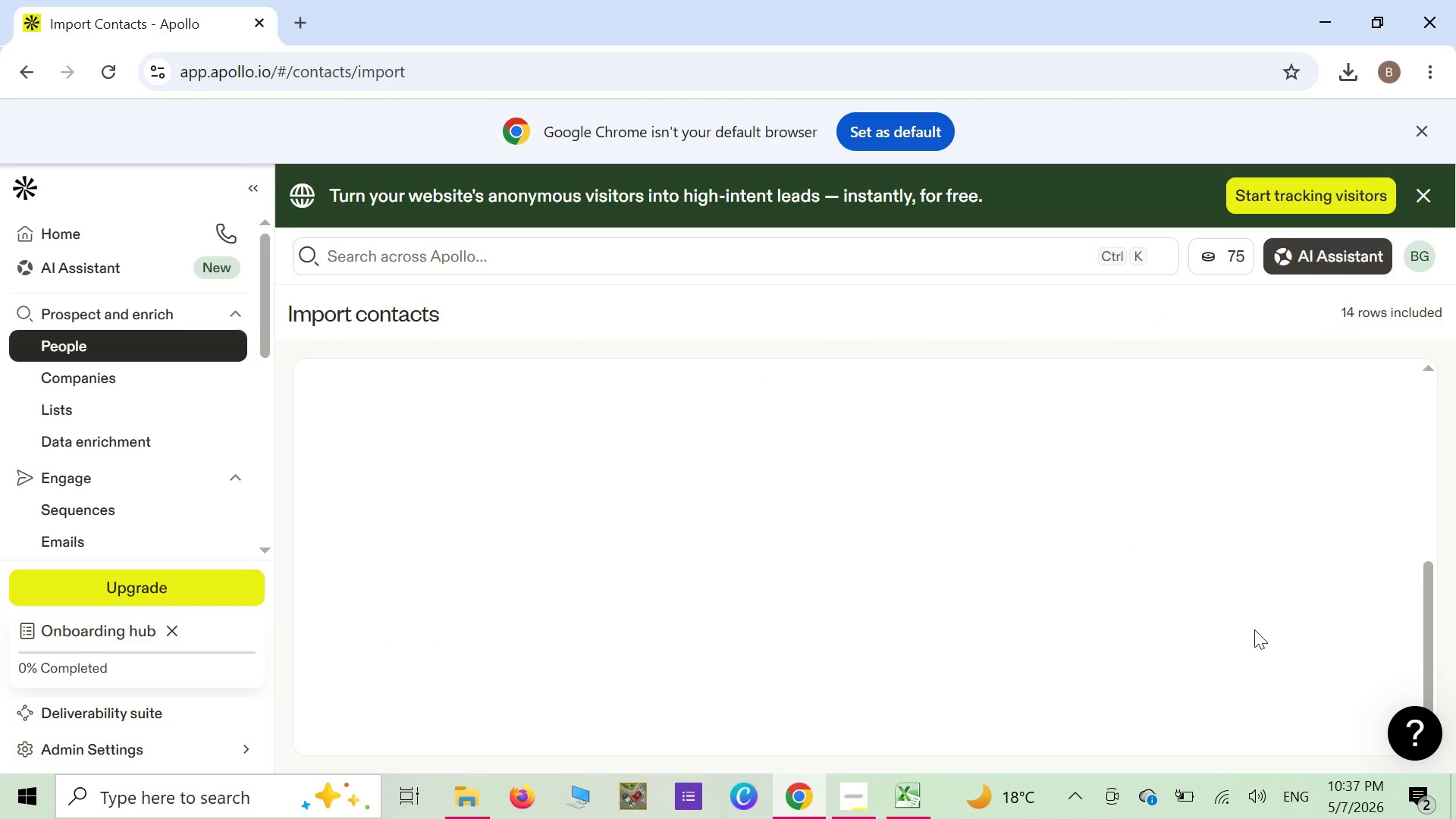 
scroll: coordinate [1225, 603], scroll_direction: up, amount: 3.0
 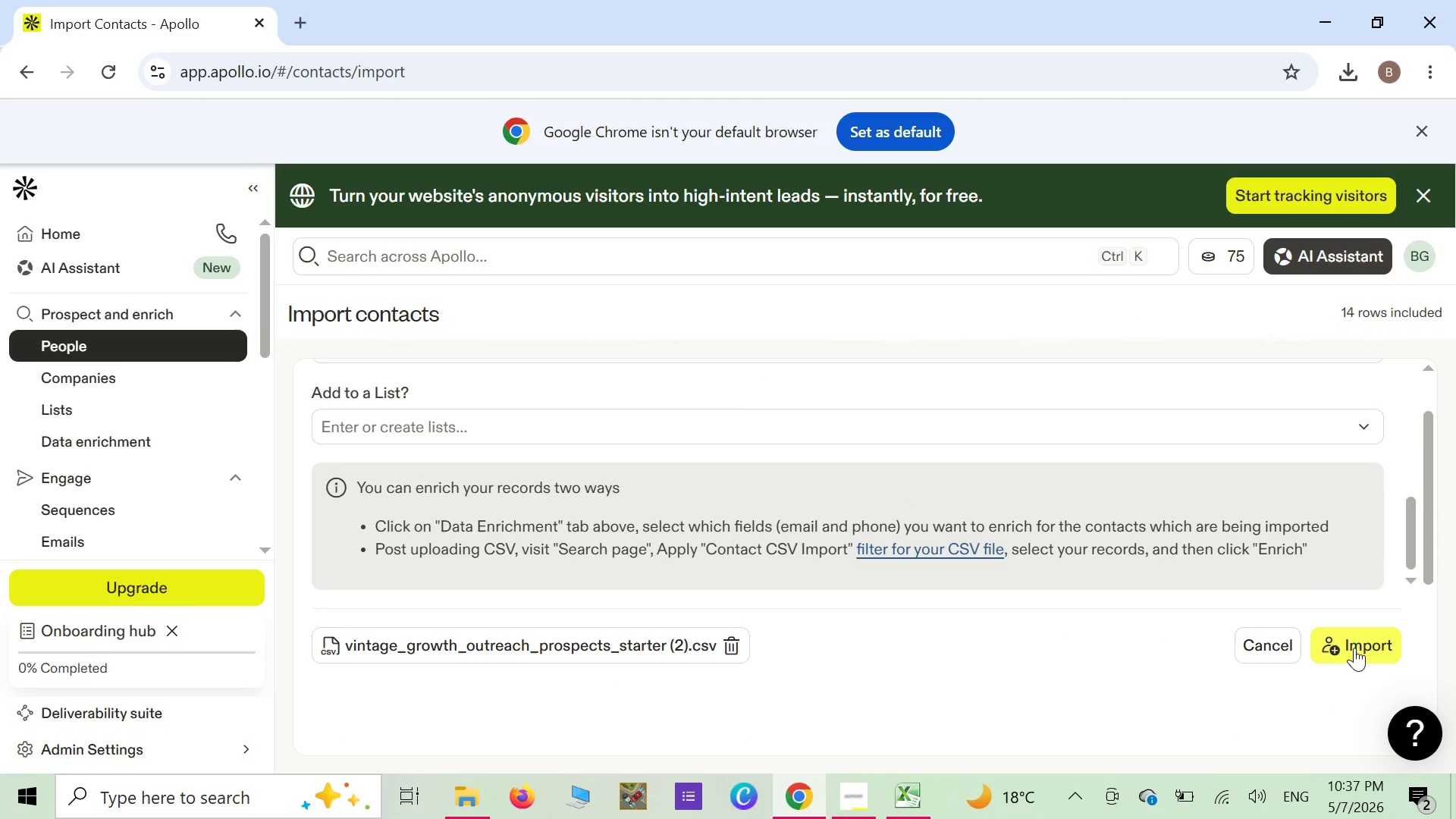 
left_click([1354, 648])
 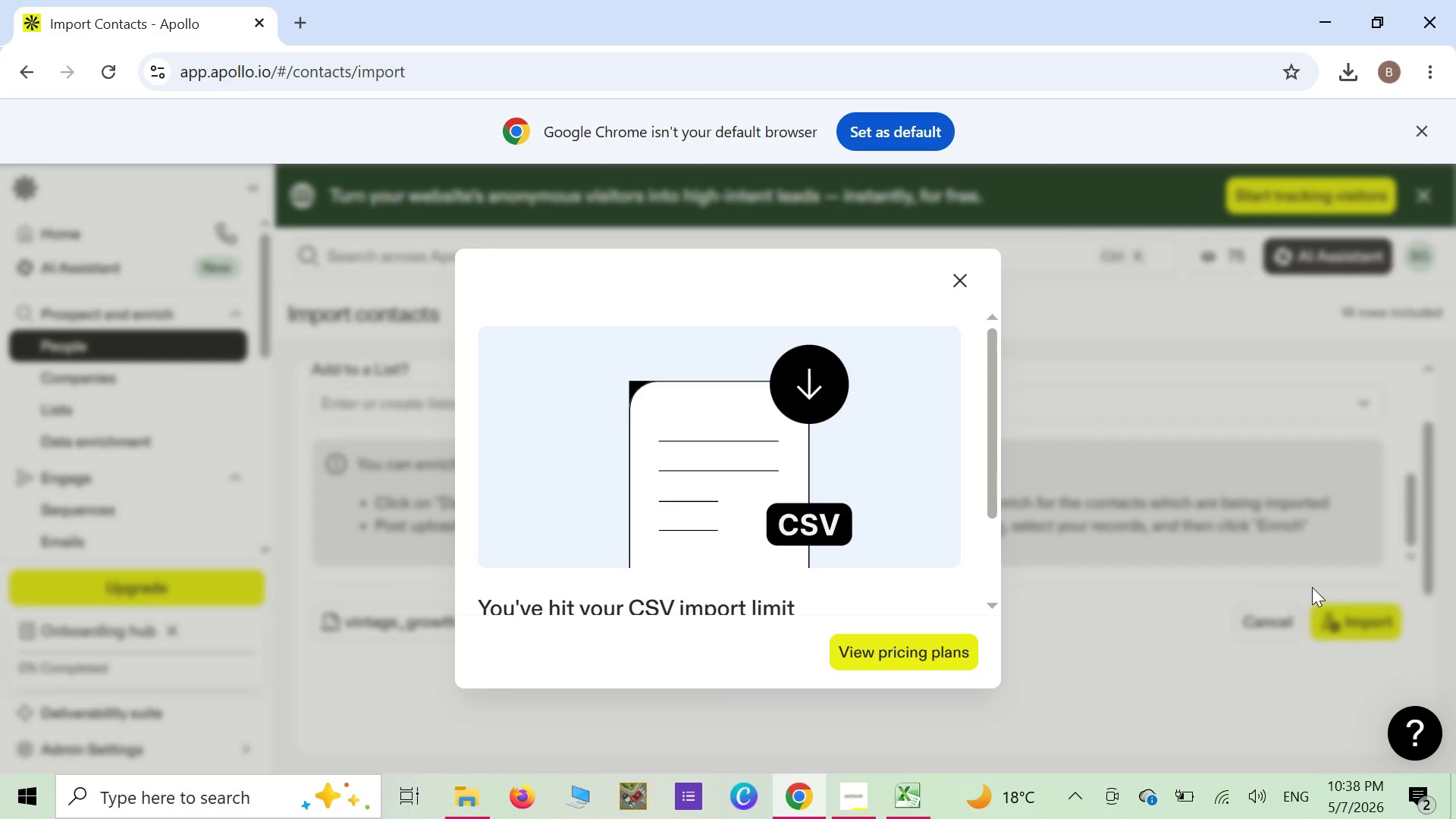 
wait(17.91)
 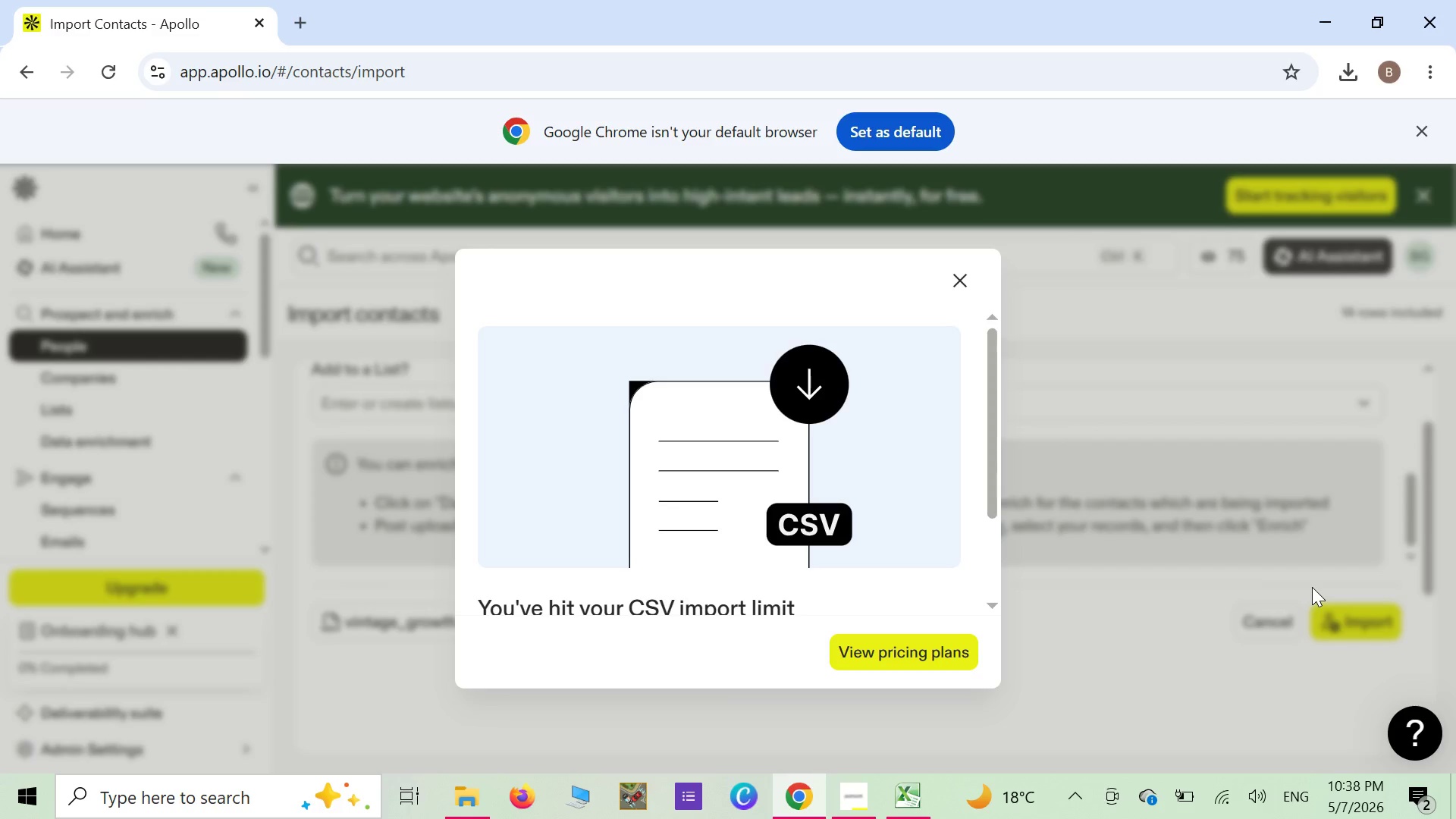 
left_click([965, 284])
 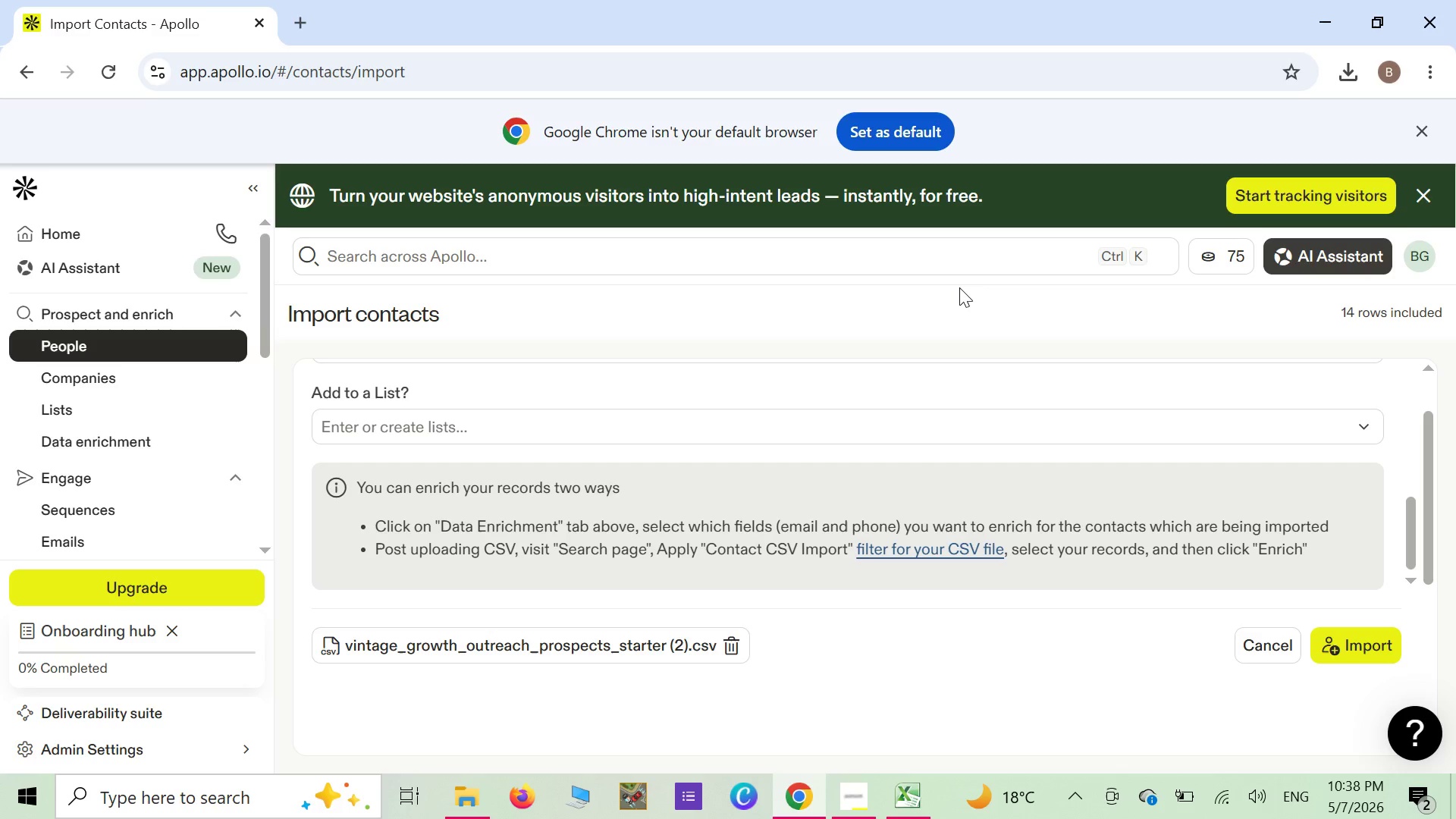 
wait(33.29)
 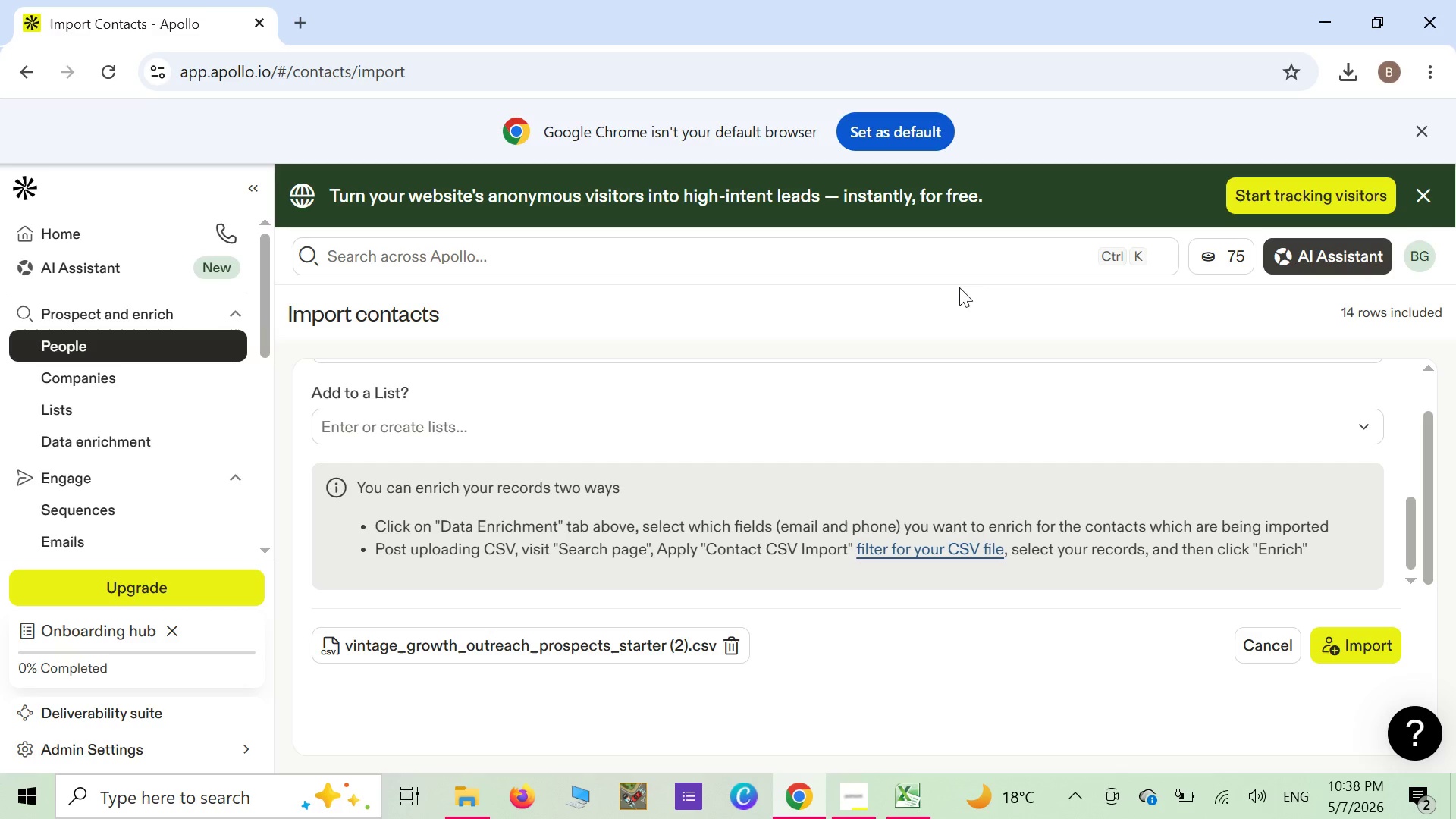 
mouse_move([1405, 196])
 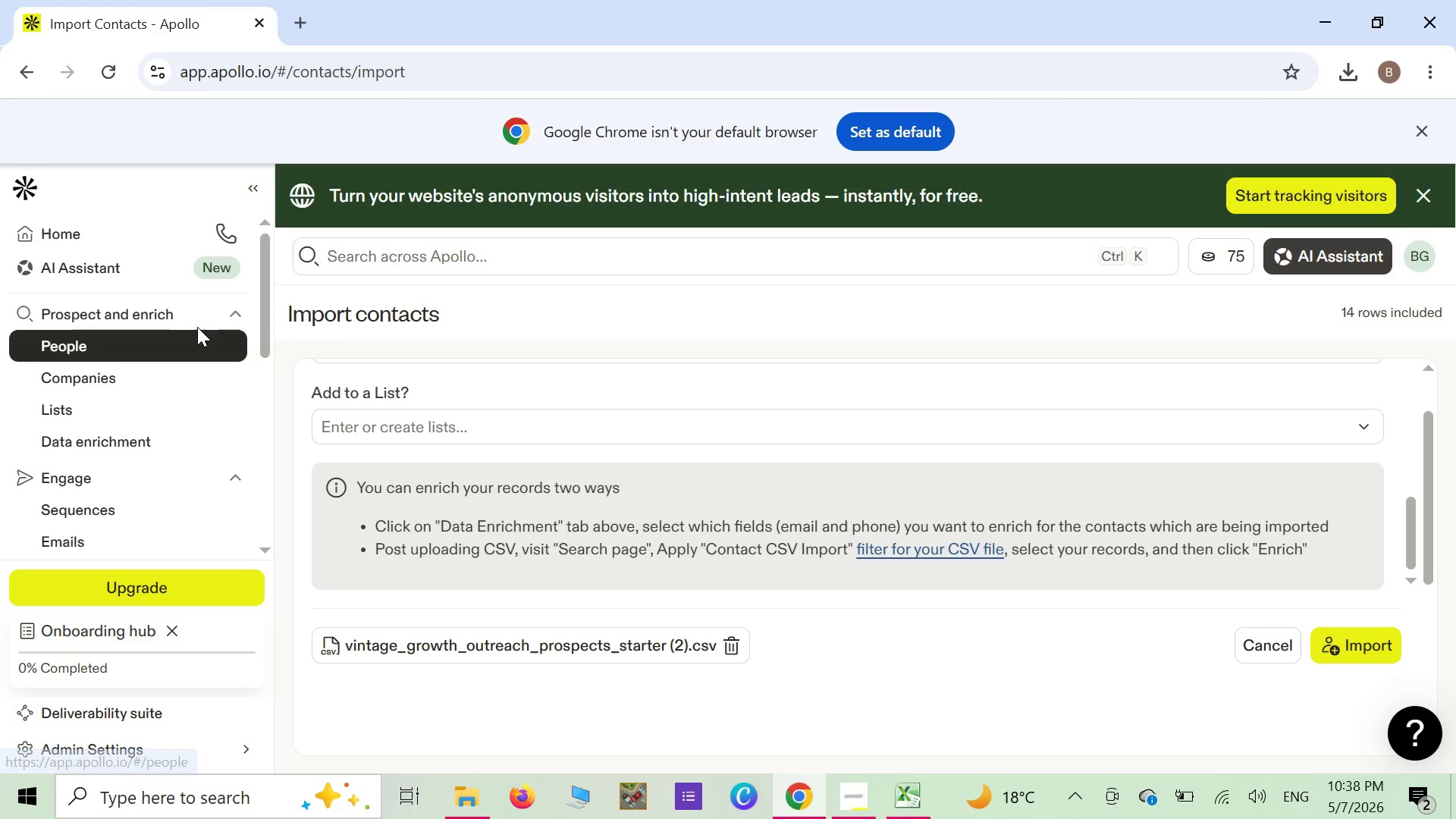 
left_click([246, 313])
 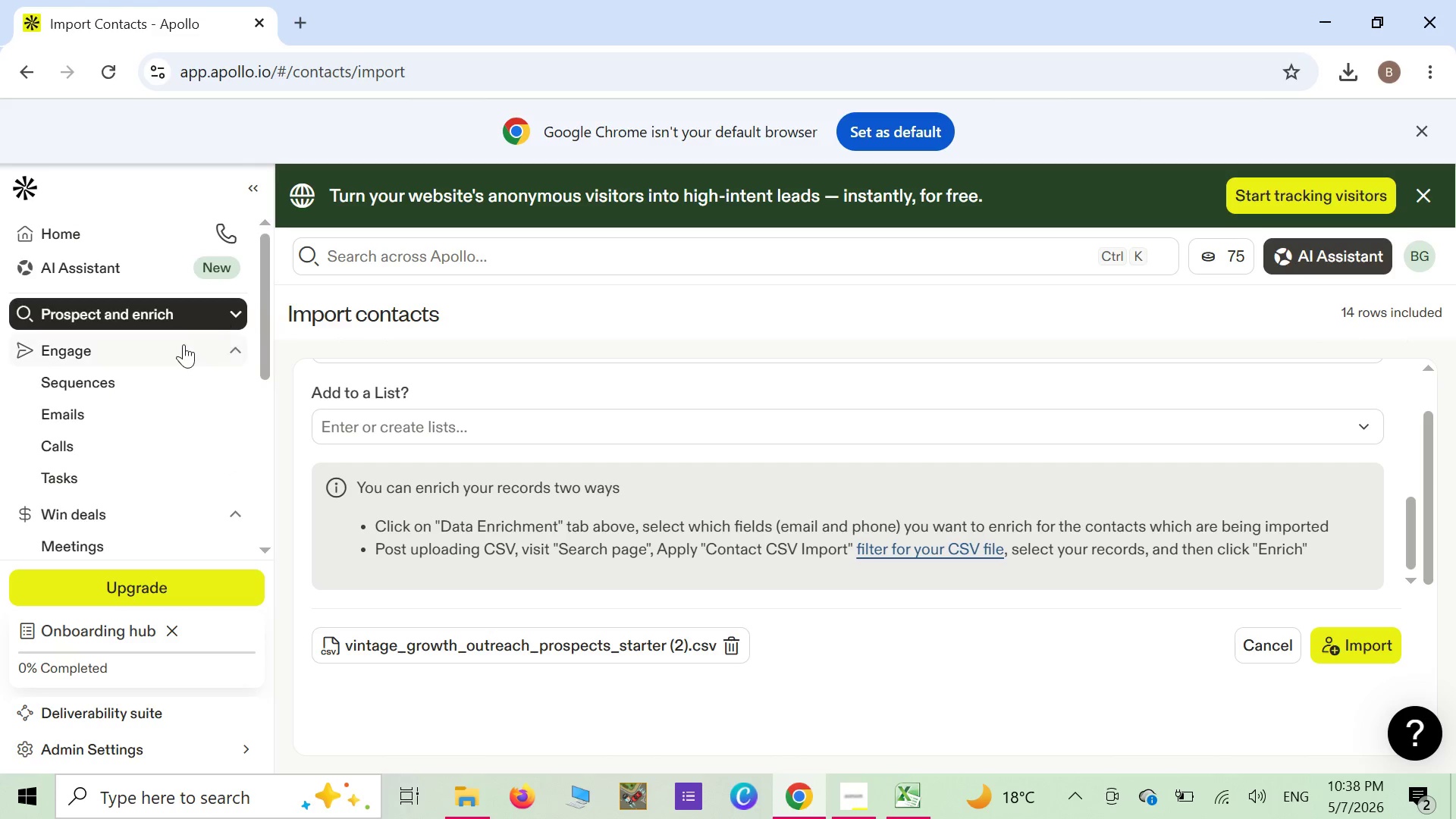 
scroll: coordinate [187, 342], scroll_direction: up, amount: 2.0
 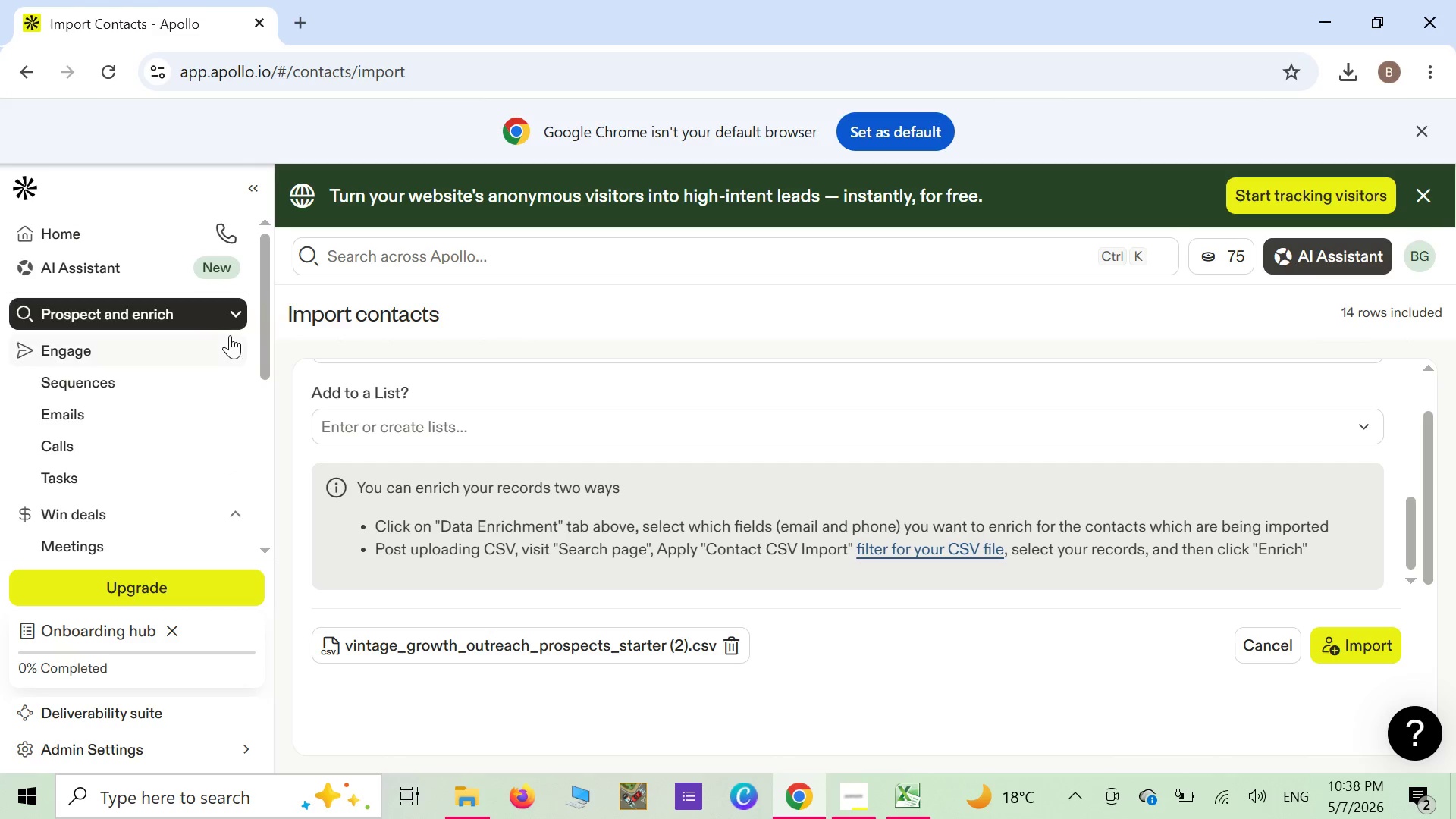 
left_click([230, 335])
 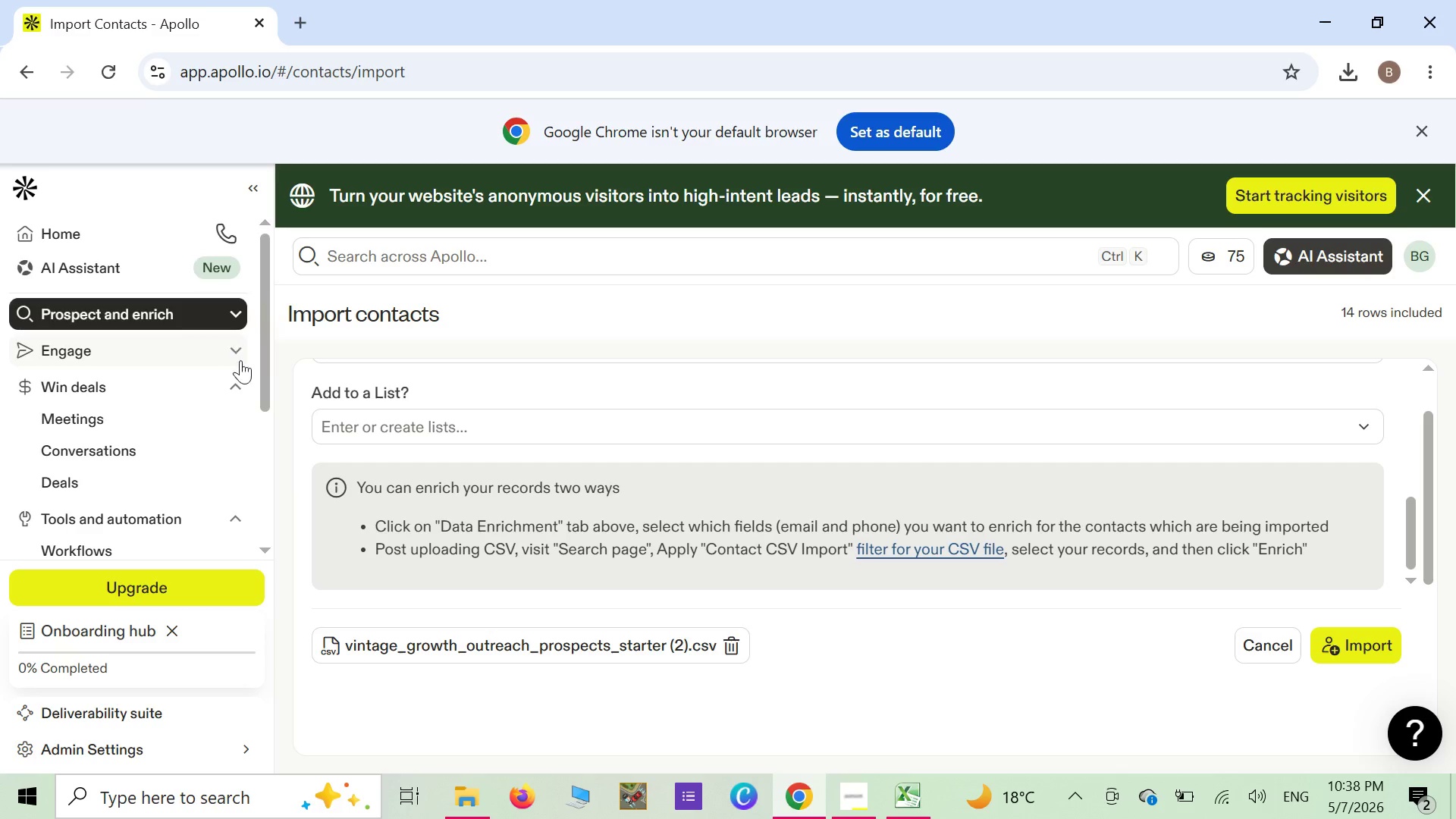 
left_click([237, 383])
 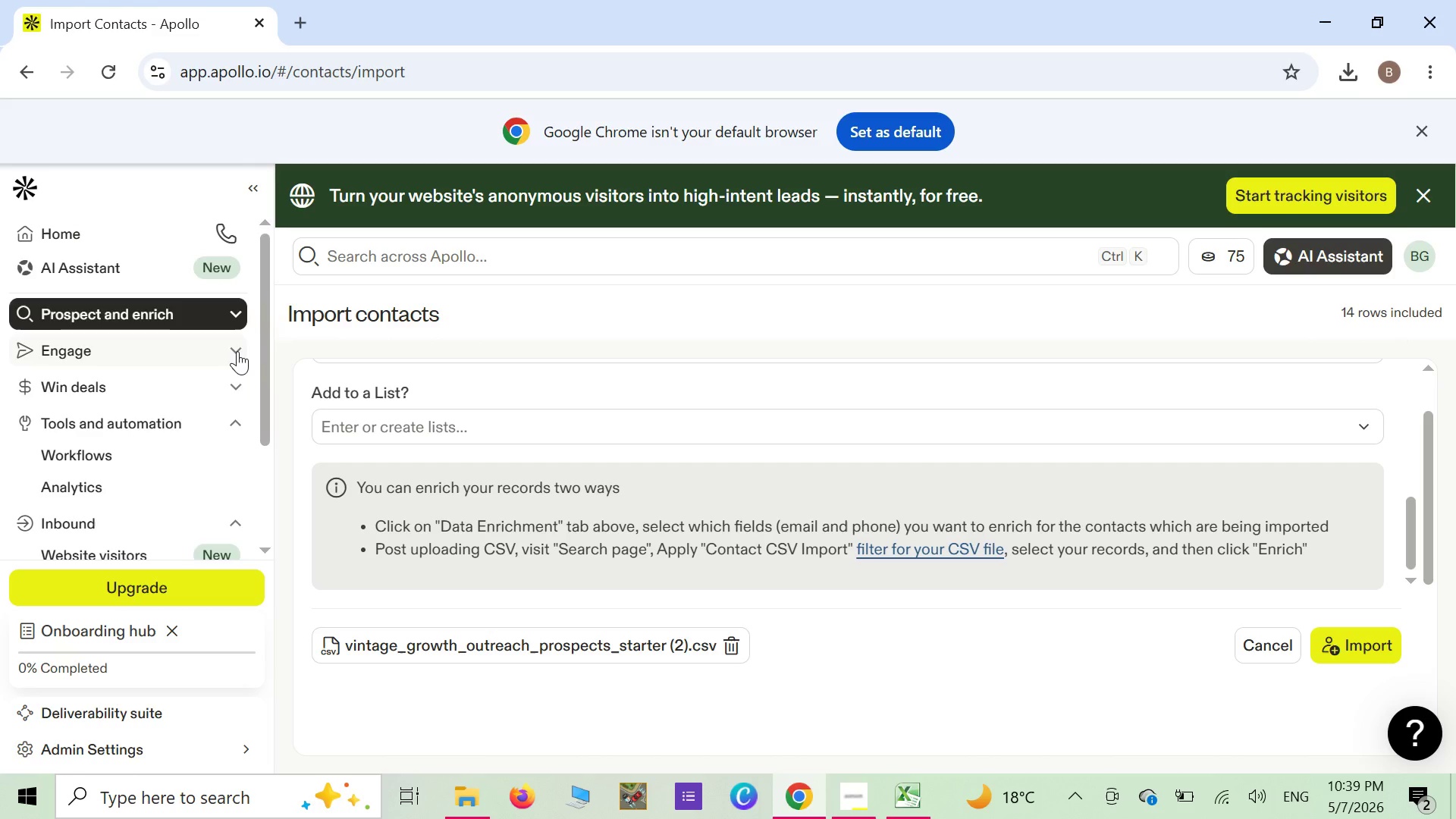 
left_click([237, 350])
 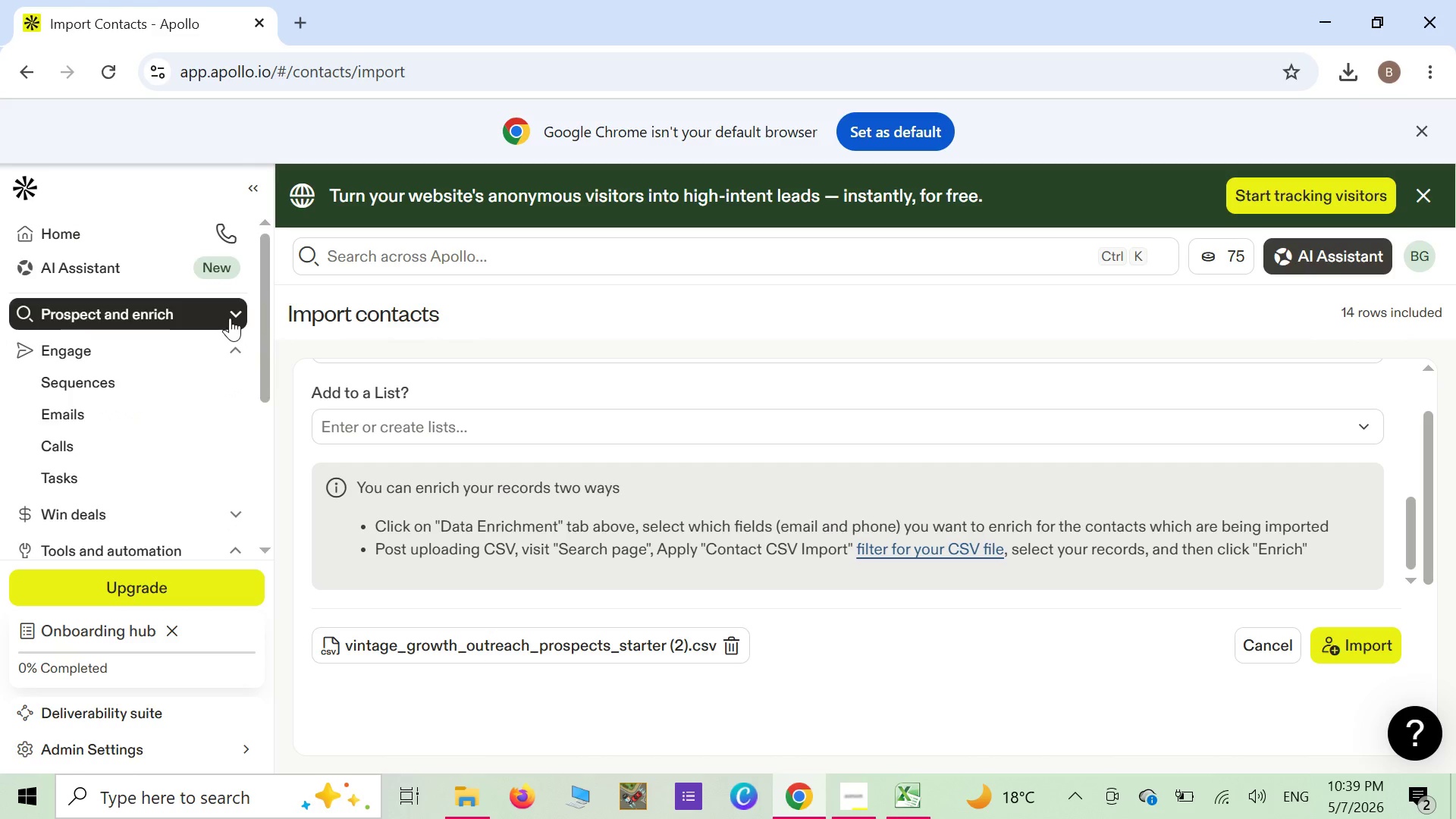 
left_click([230, 313])
 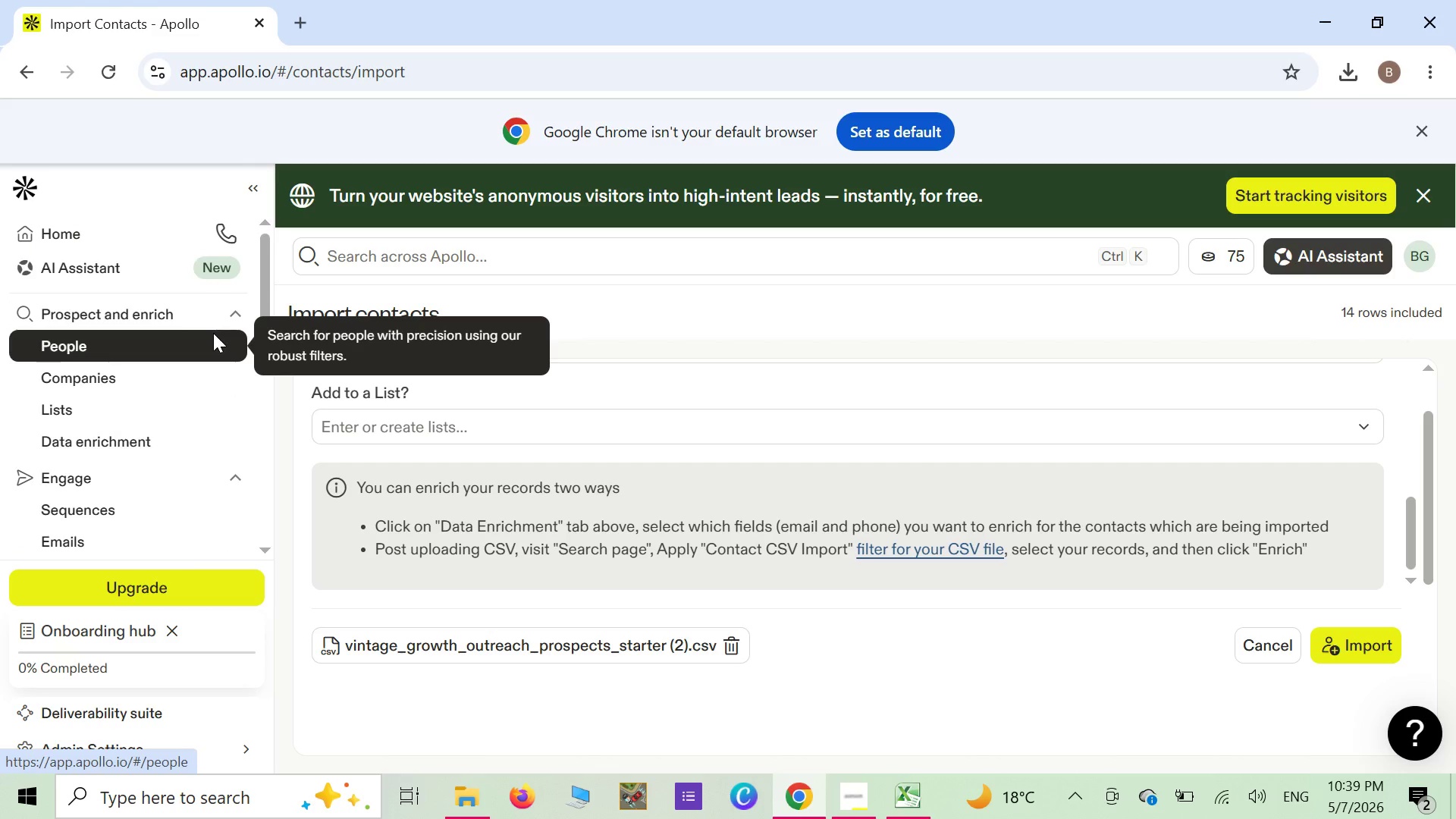 
left_click([213, 333])
 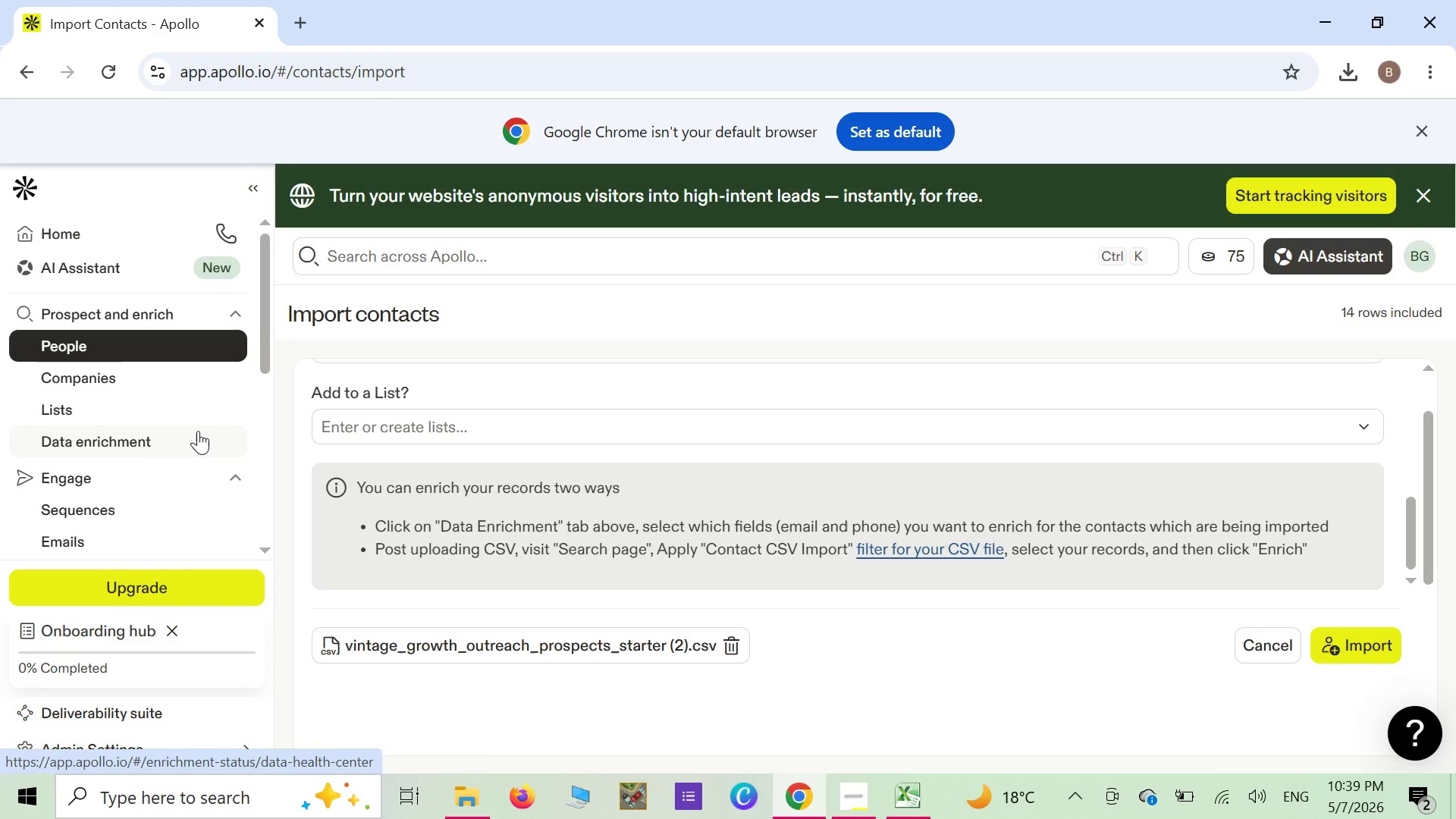 
left_click([198, 431])
 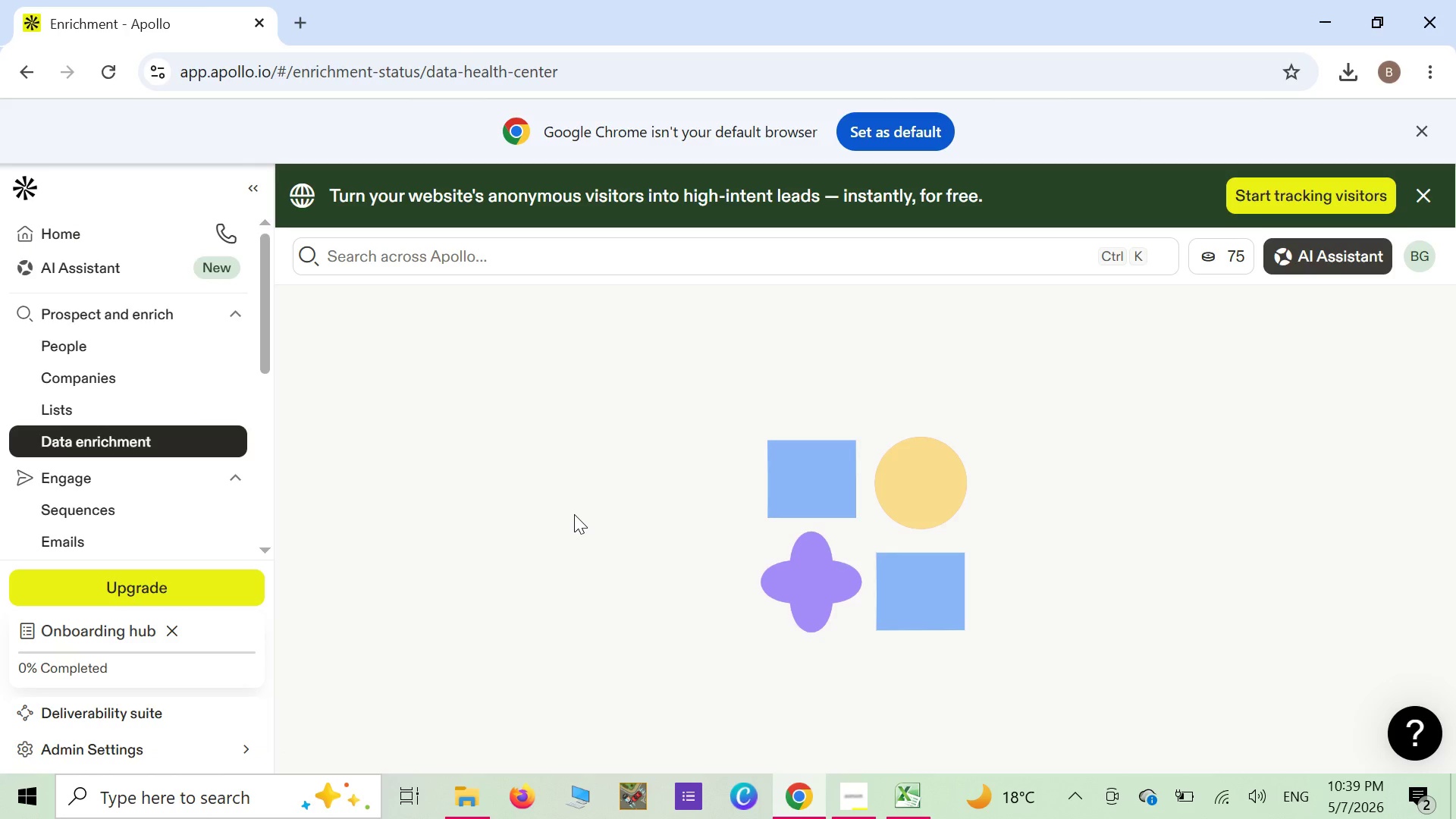 
wait(10.97)
 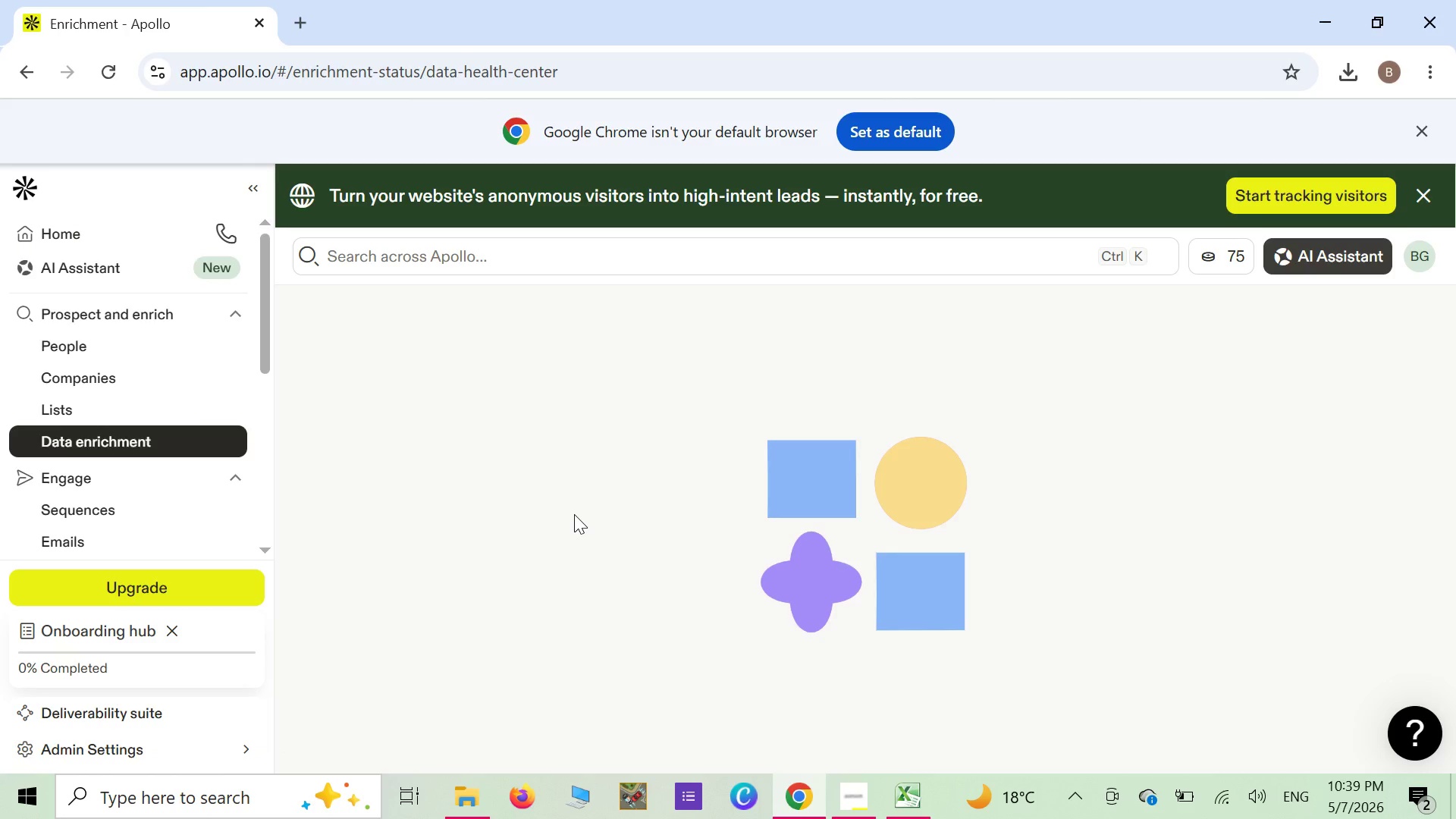 
left_click([601, 350])
 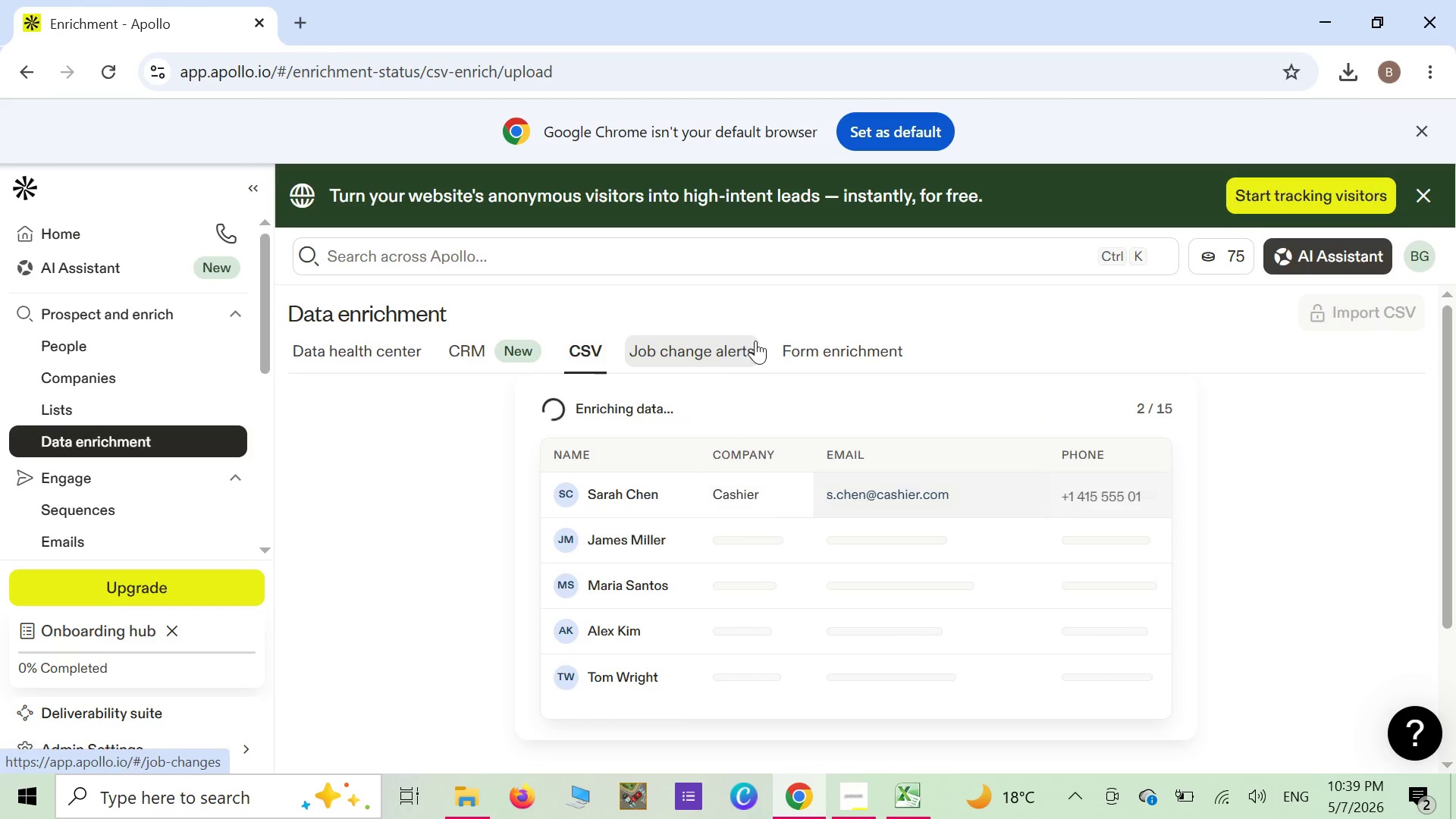 
wait(20.58)
 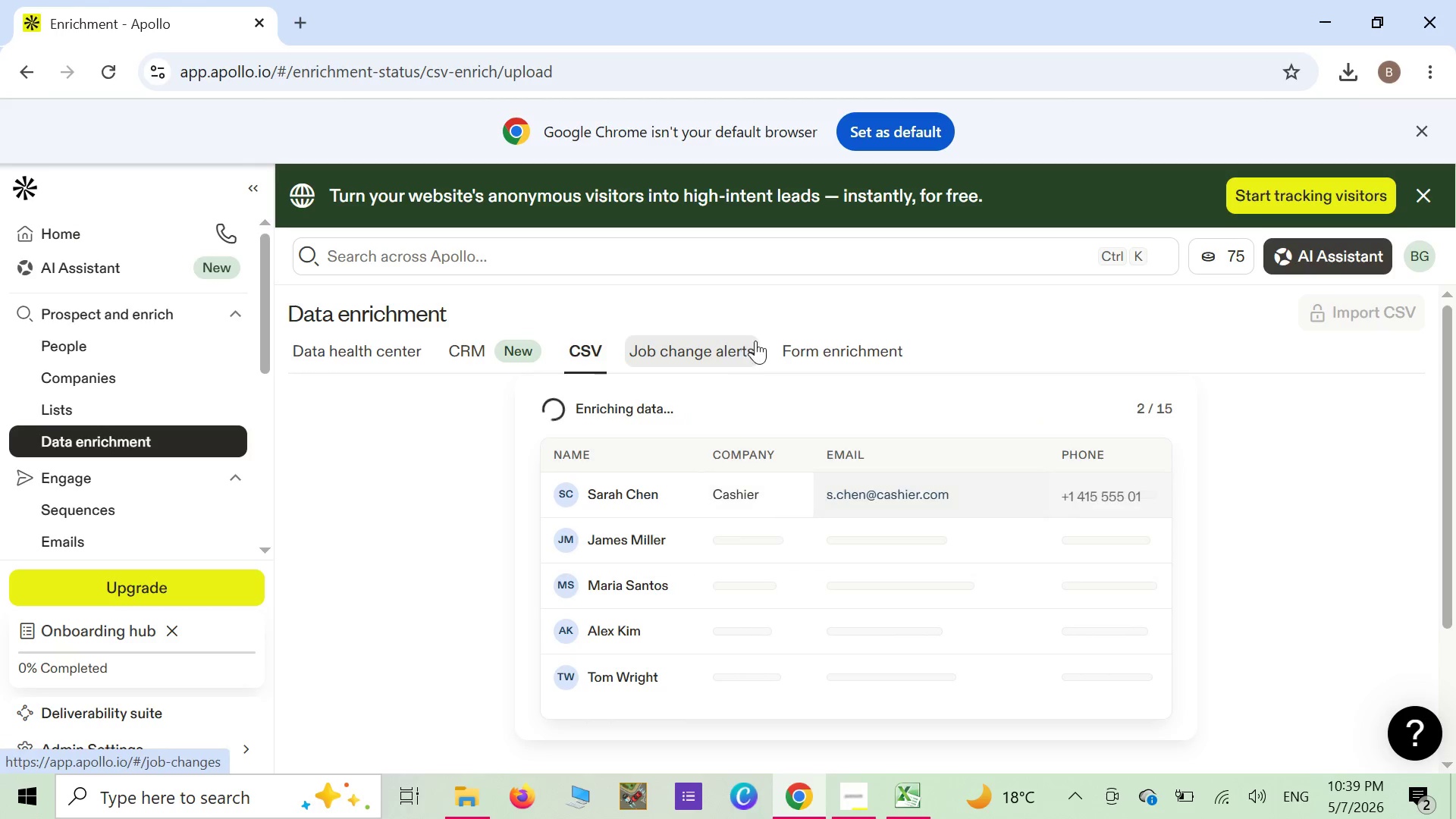 
scroll: coordinate [661, 505], scroll_direction: down, amount: 3.0
 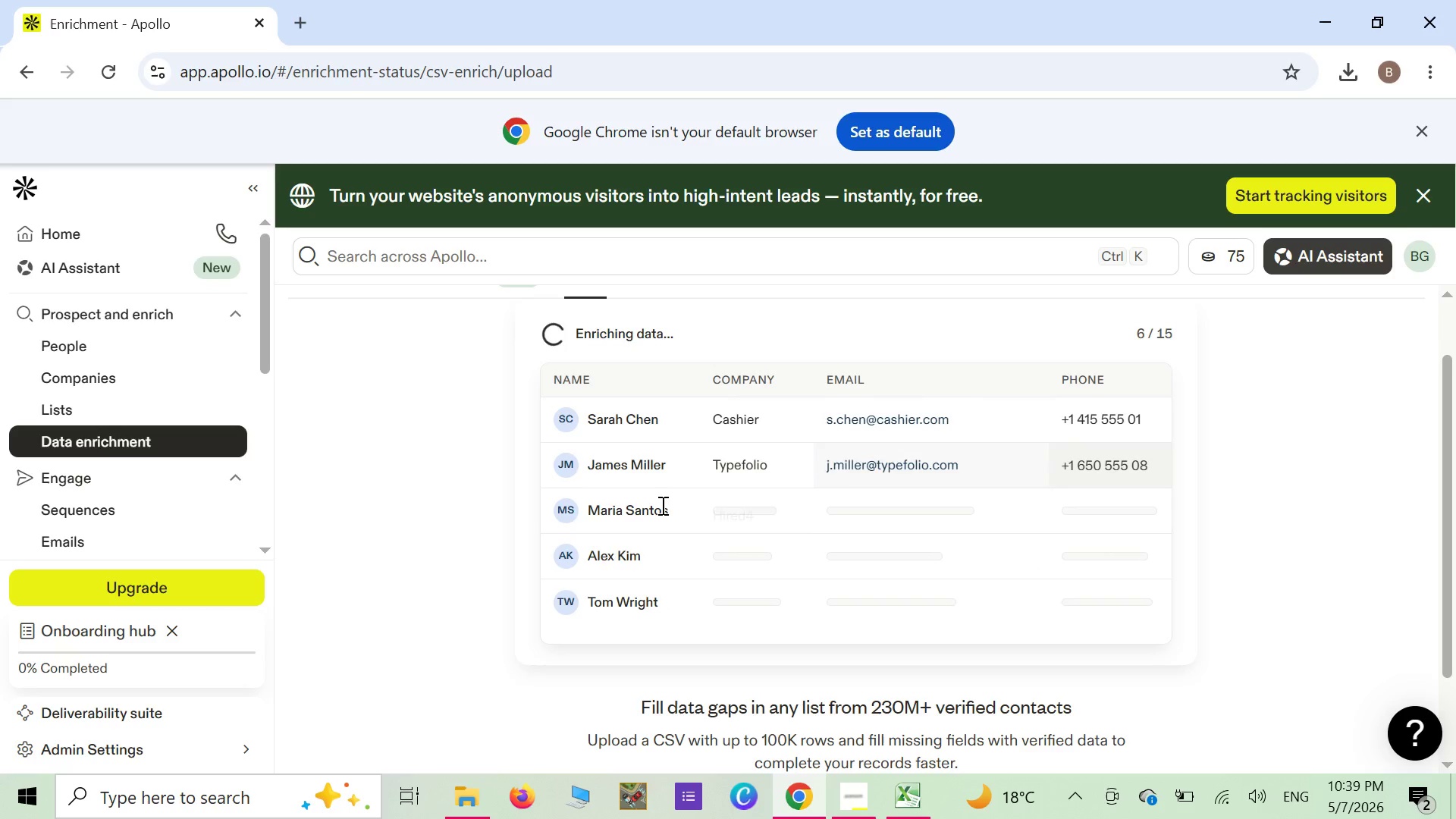 
scroll: coordinate [661, 505], scroll_direction: up, amount: 2.0
 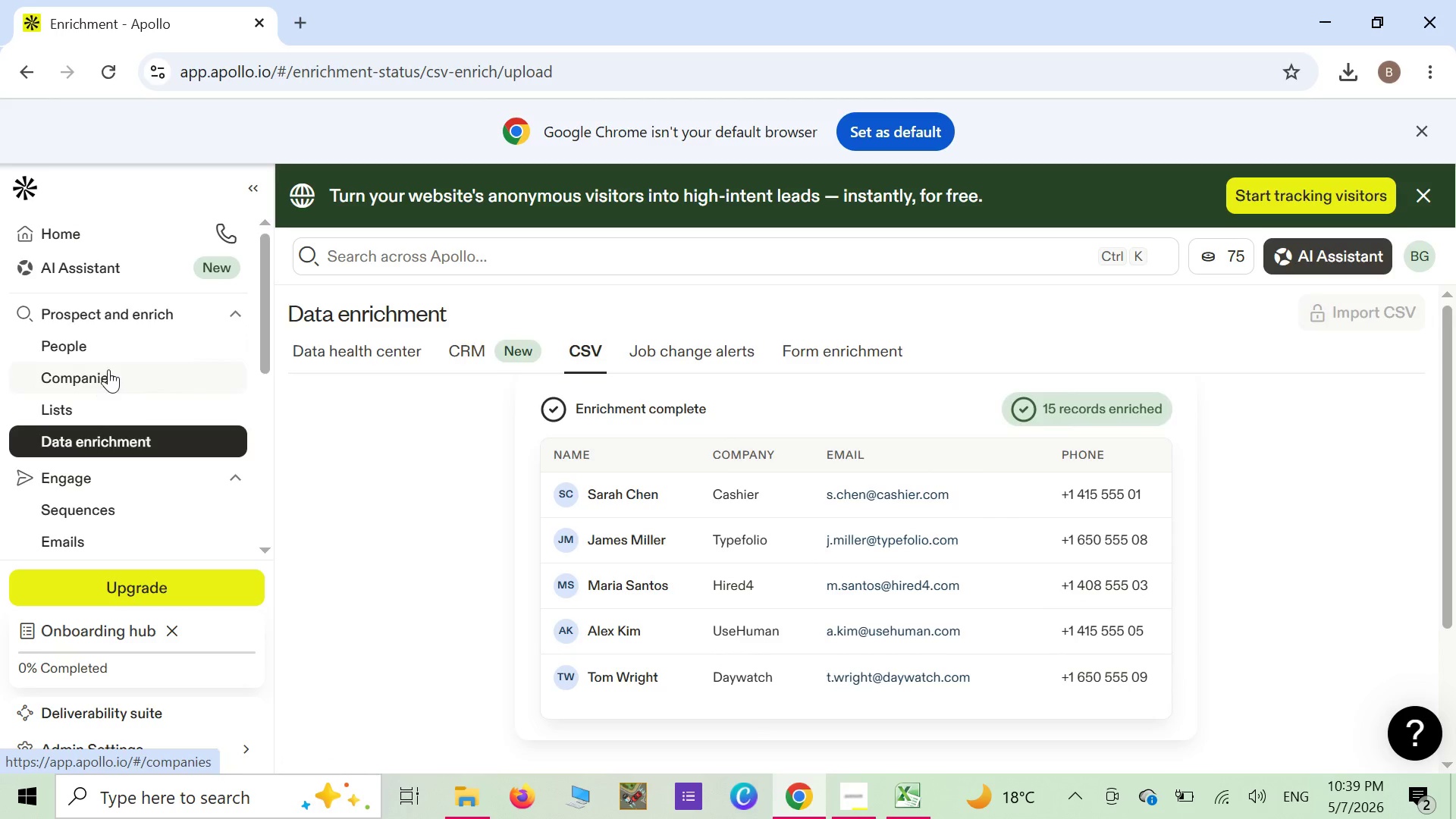 
left_click([108, 359])
 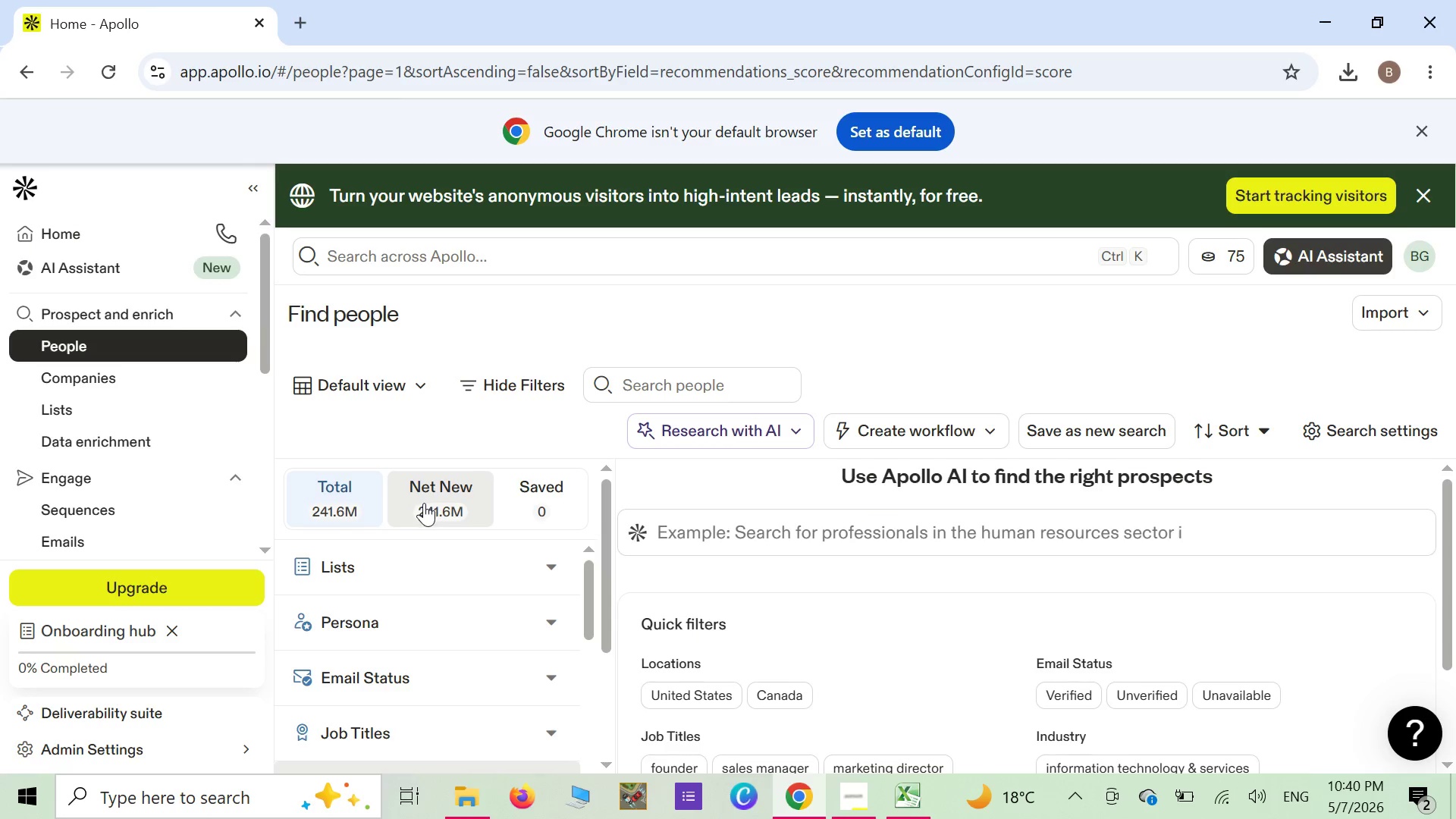 
wait(32.81)
 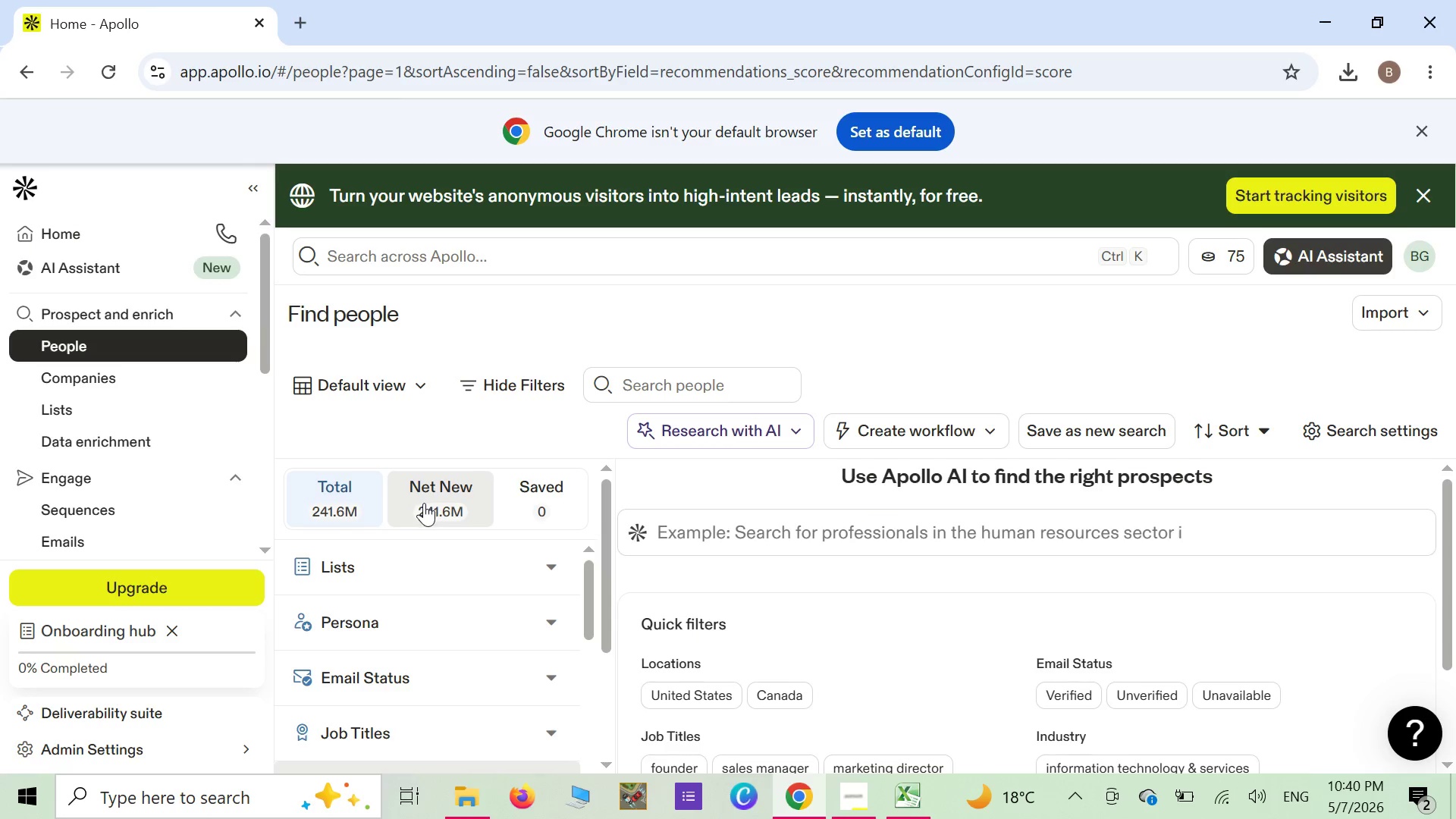 
mouse_move([190, 444])
 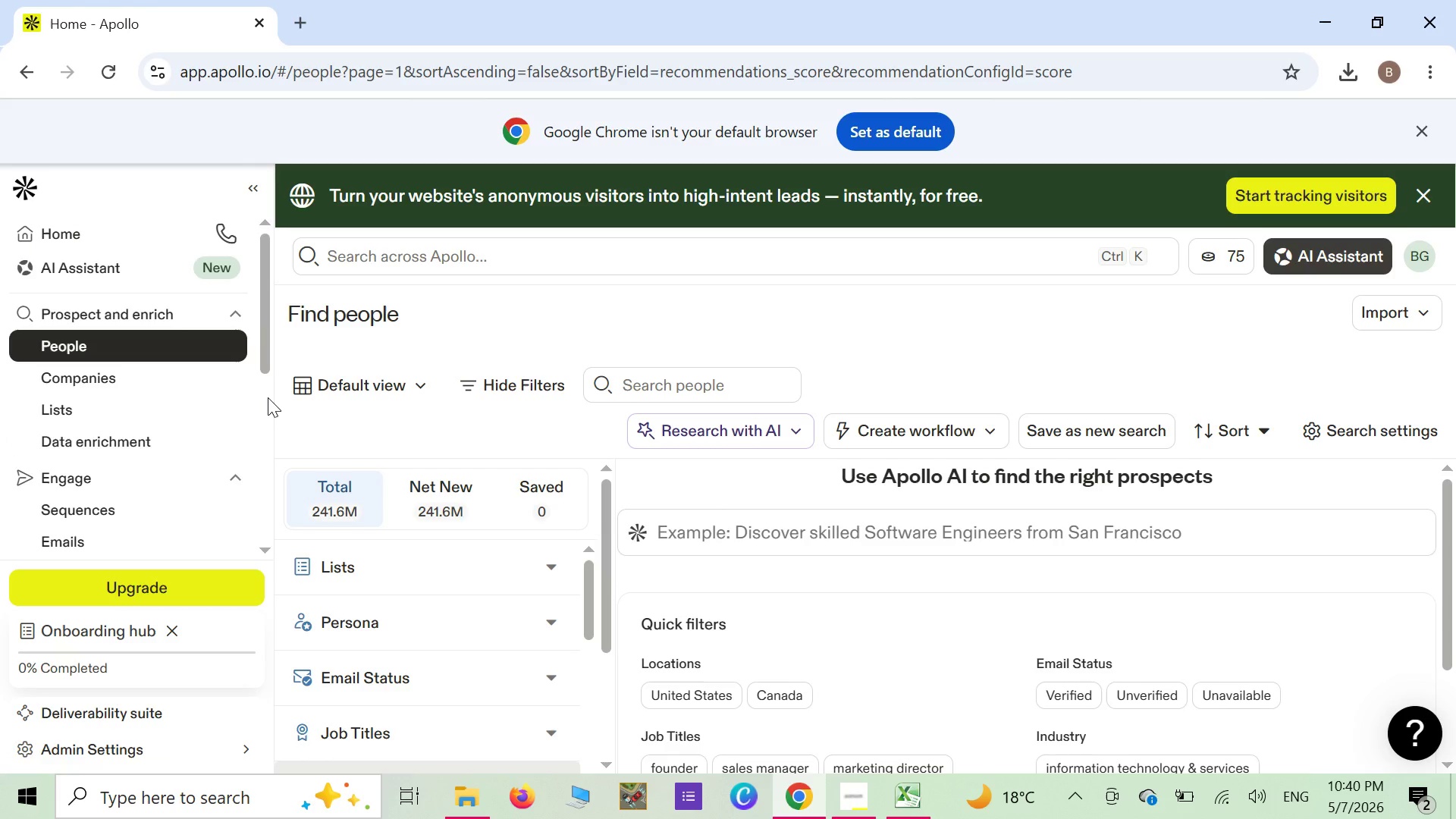 
wait(12.92)
 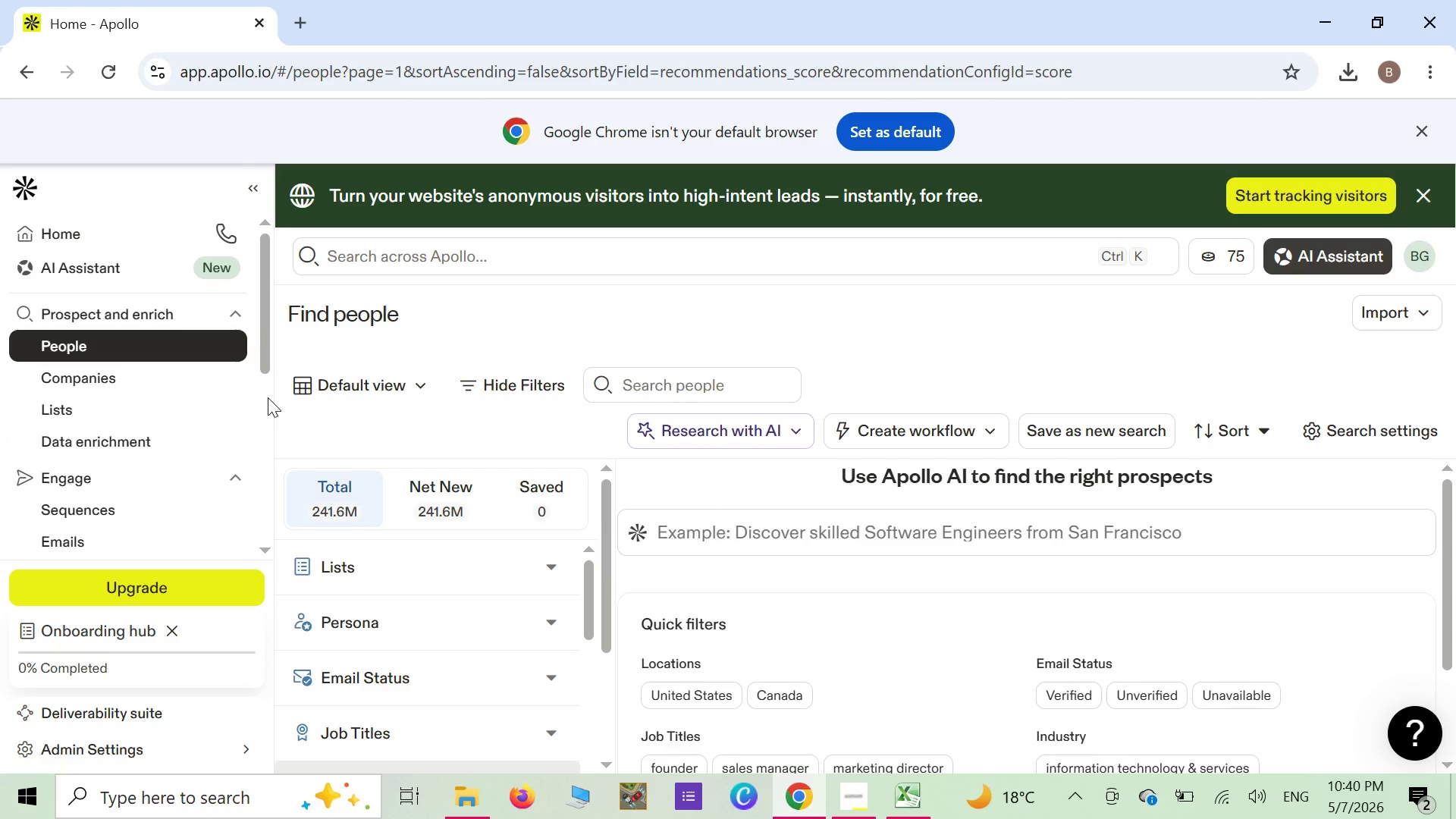 
scroll: coordinate [533, 605], scroll_direction: down, amount: 1.0
 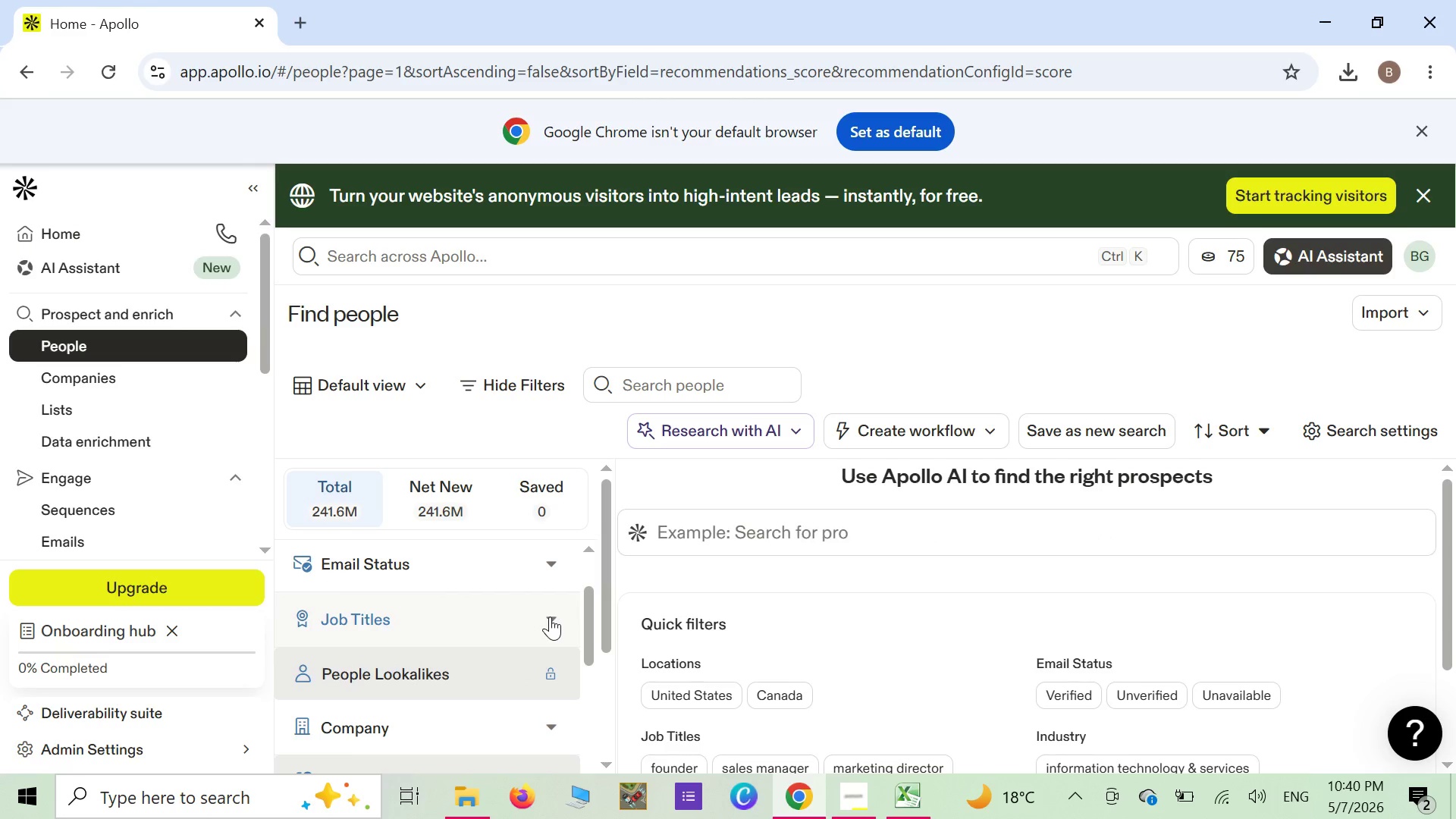 
left_click([550, 617])
 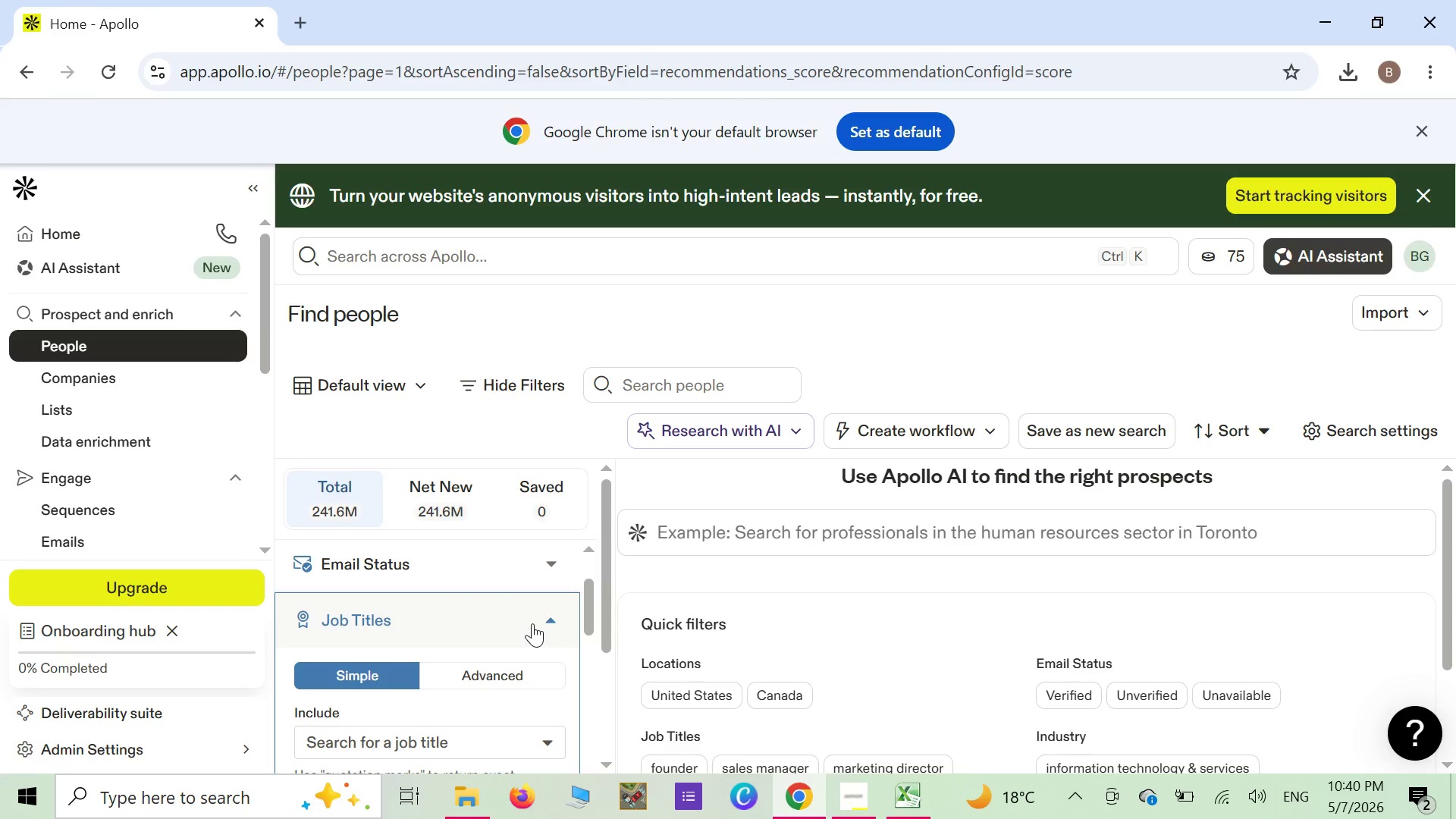 
scroll: coordinate [532, 623], scroll_direction: down, amount: 1.0
 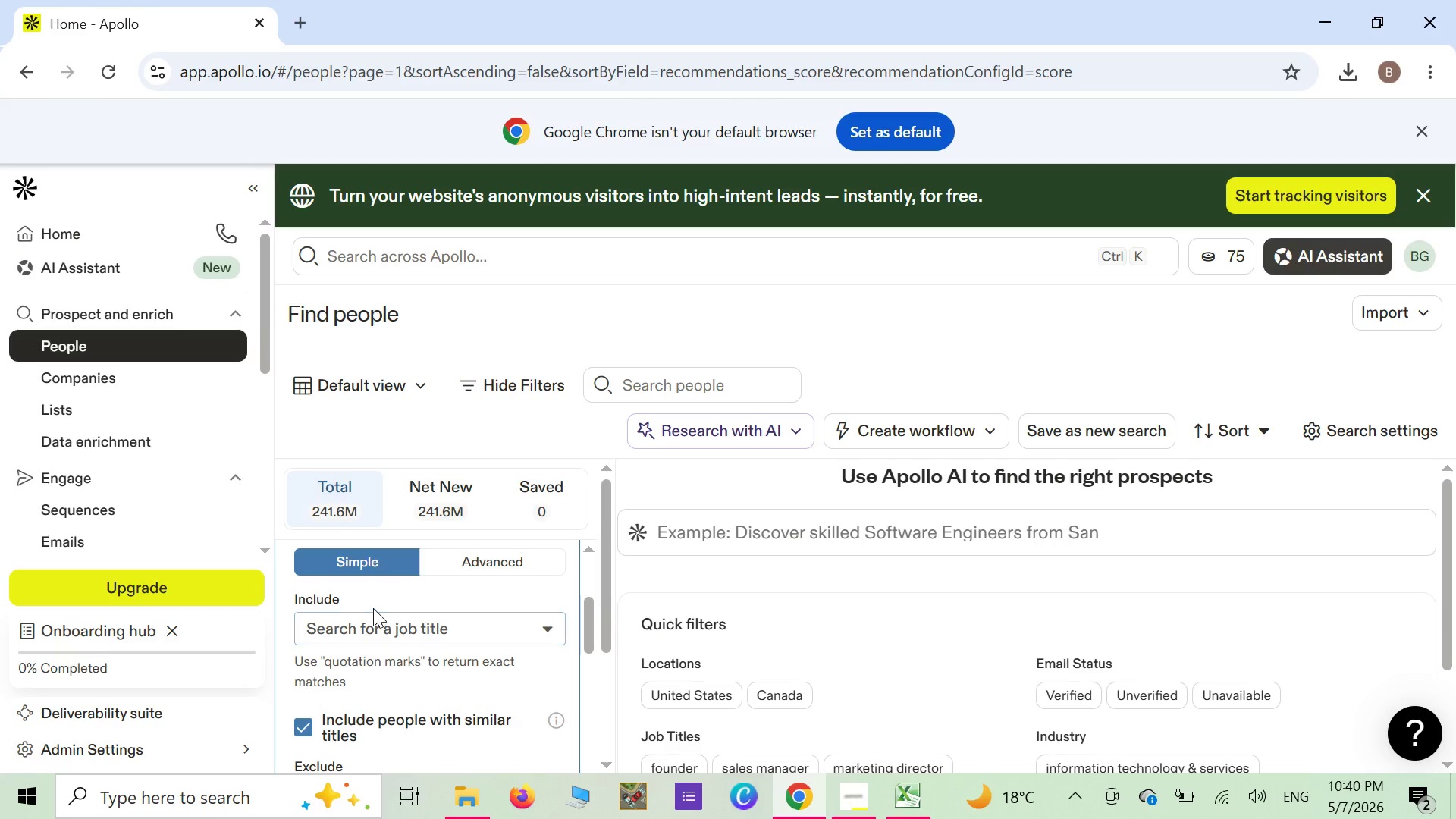 
left_click([358, 631])
 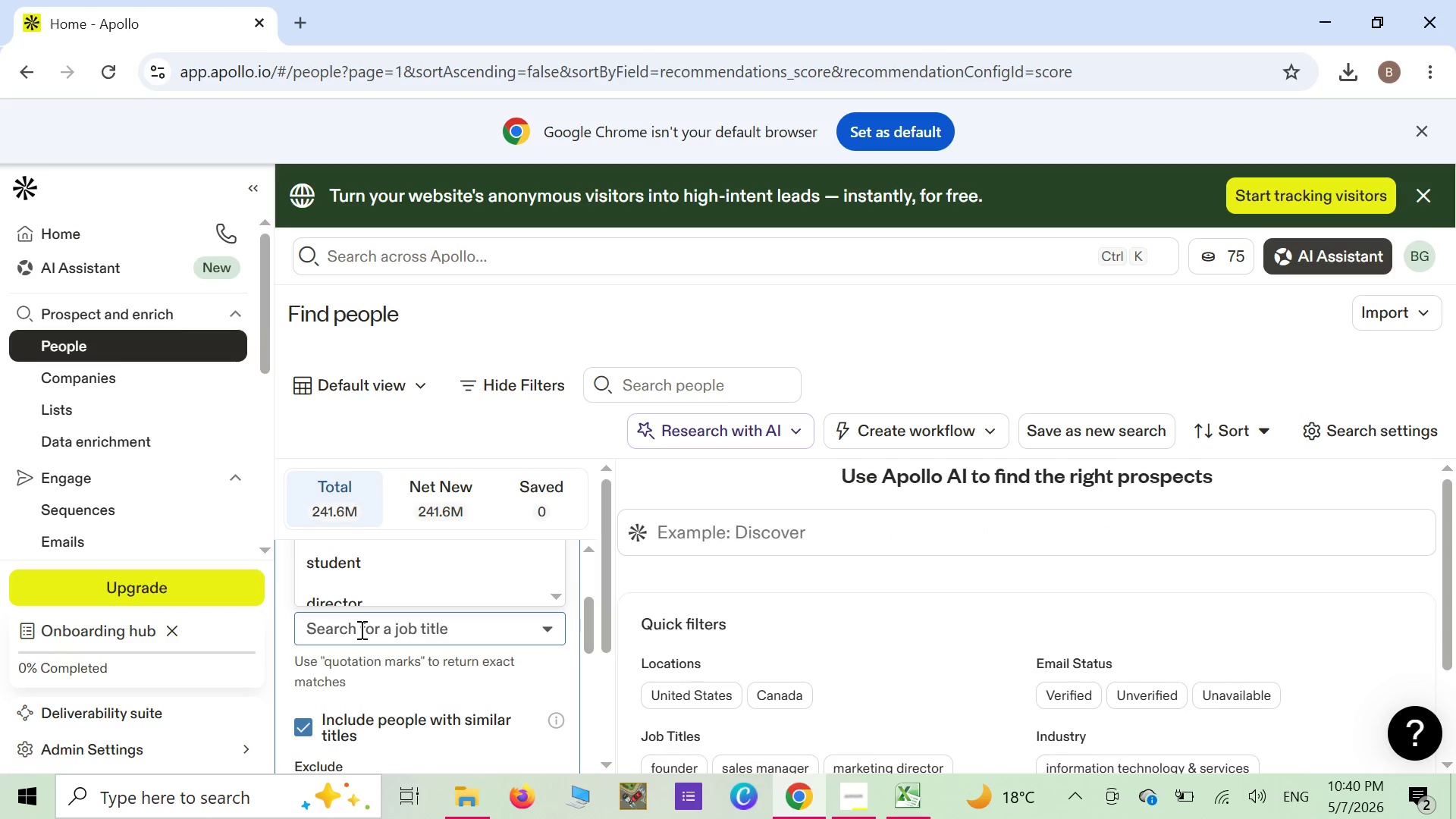 
type(Director of food)
 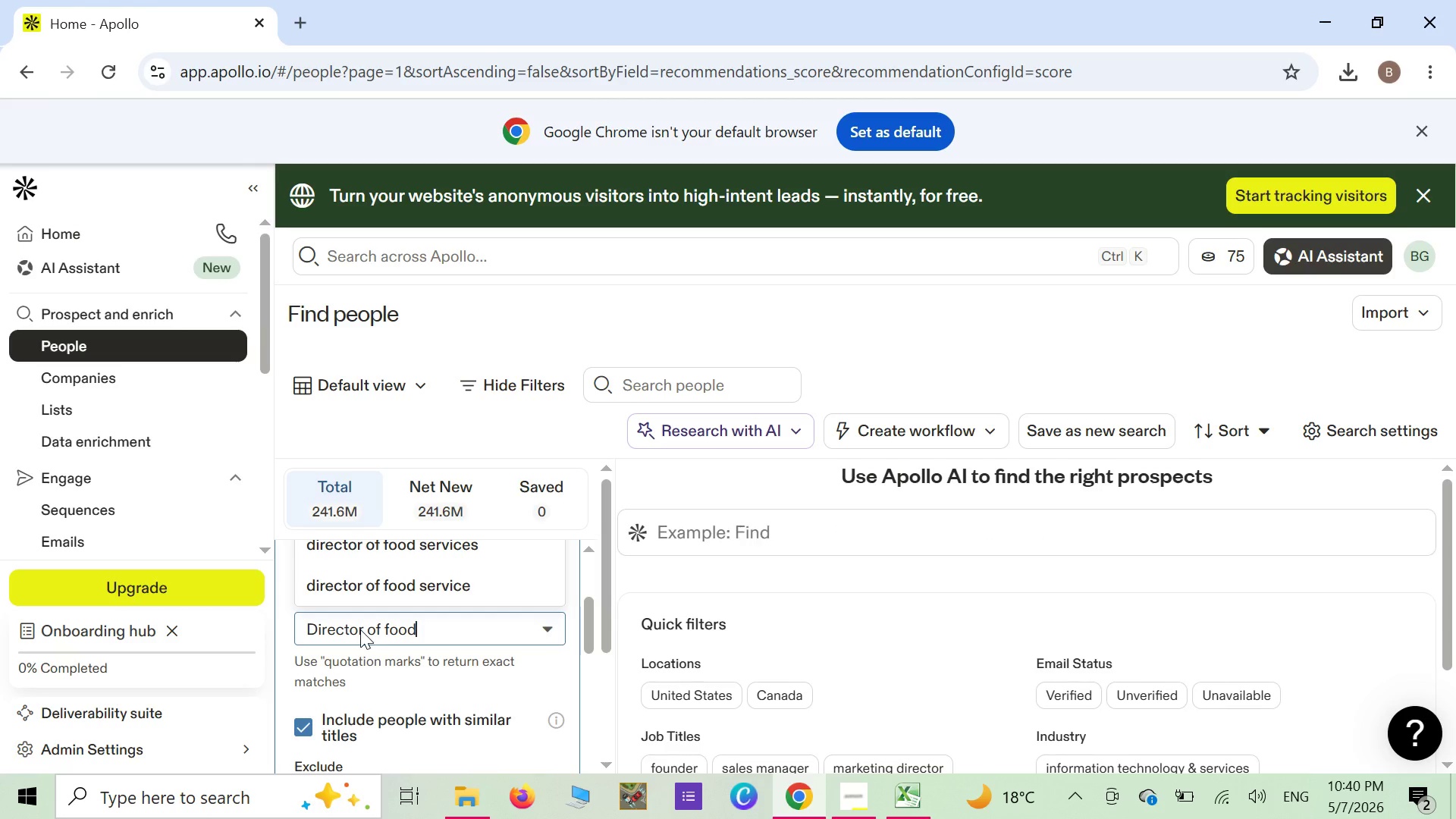 
wait(5.61)
 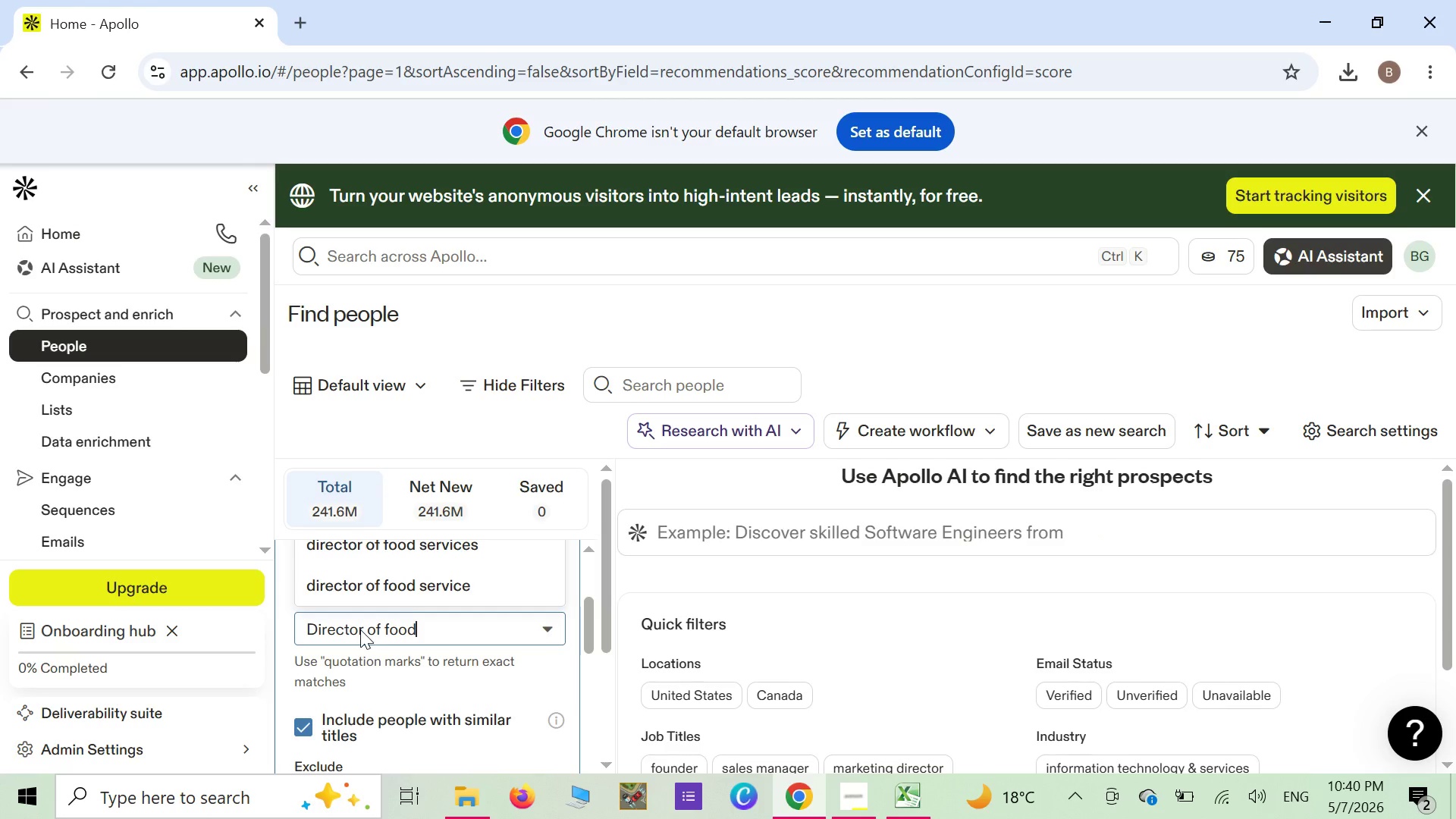 
type( and )
 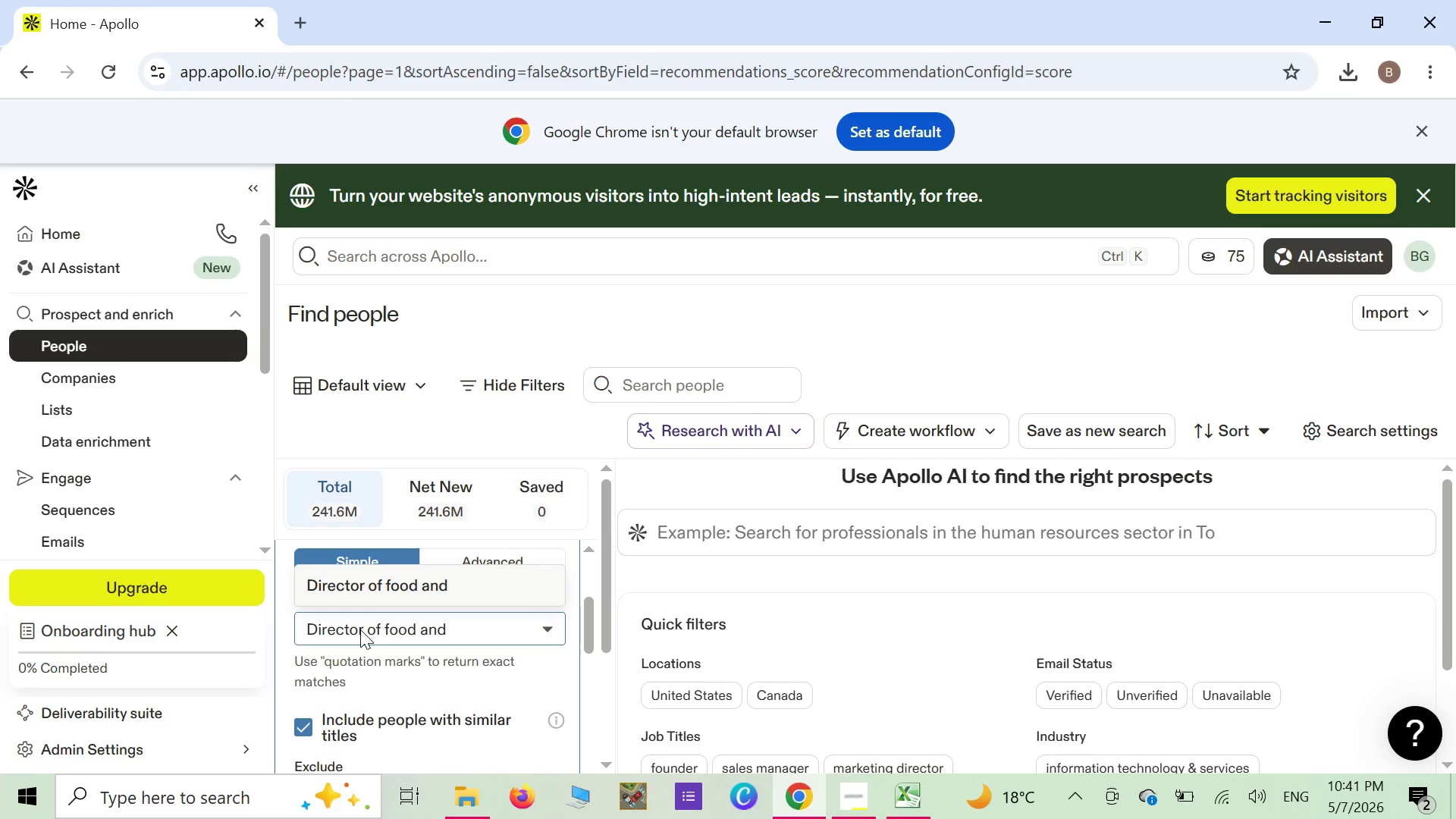 
key(B)
 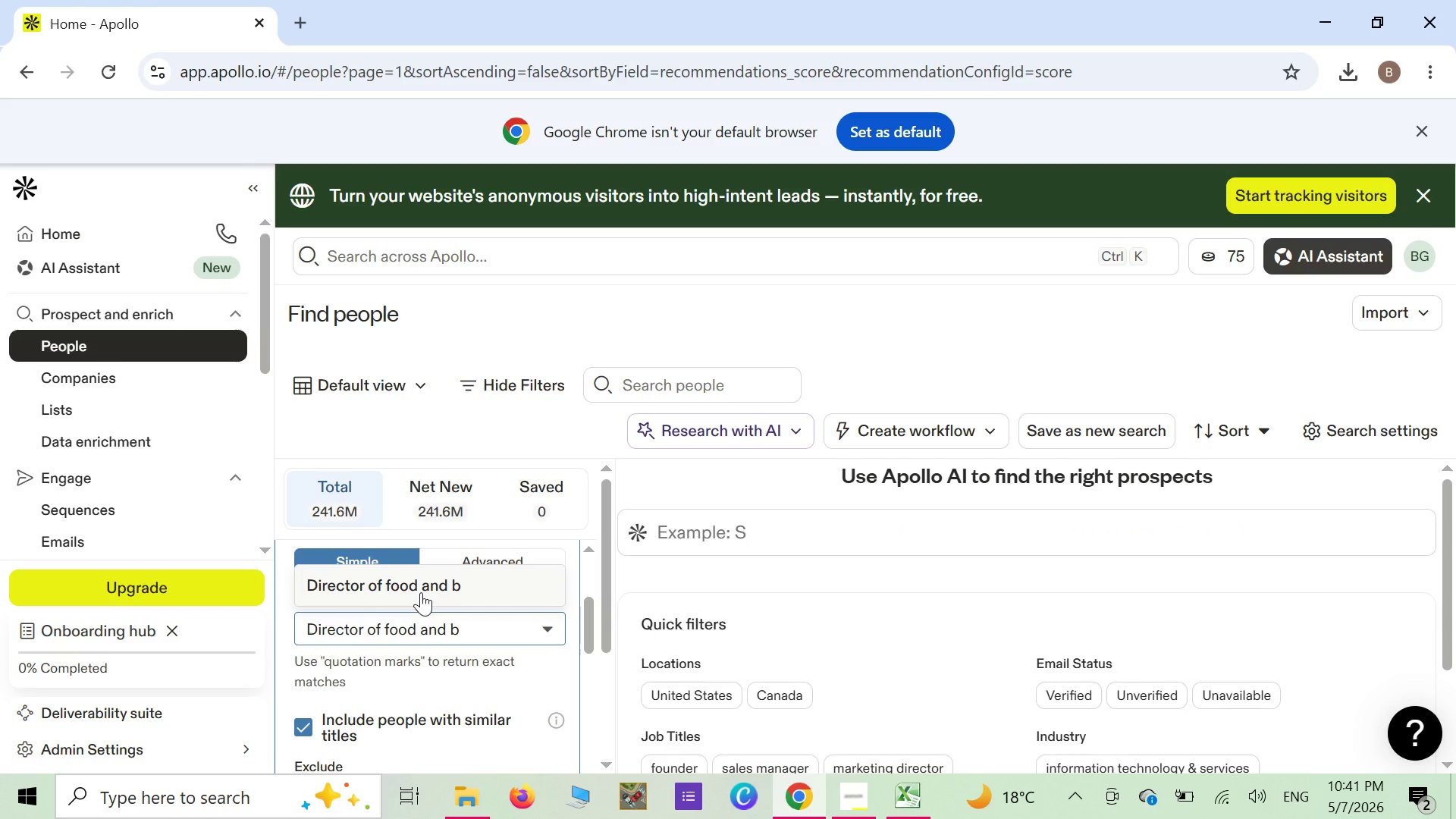 
type(everage)
 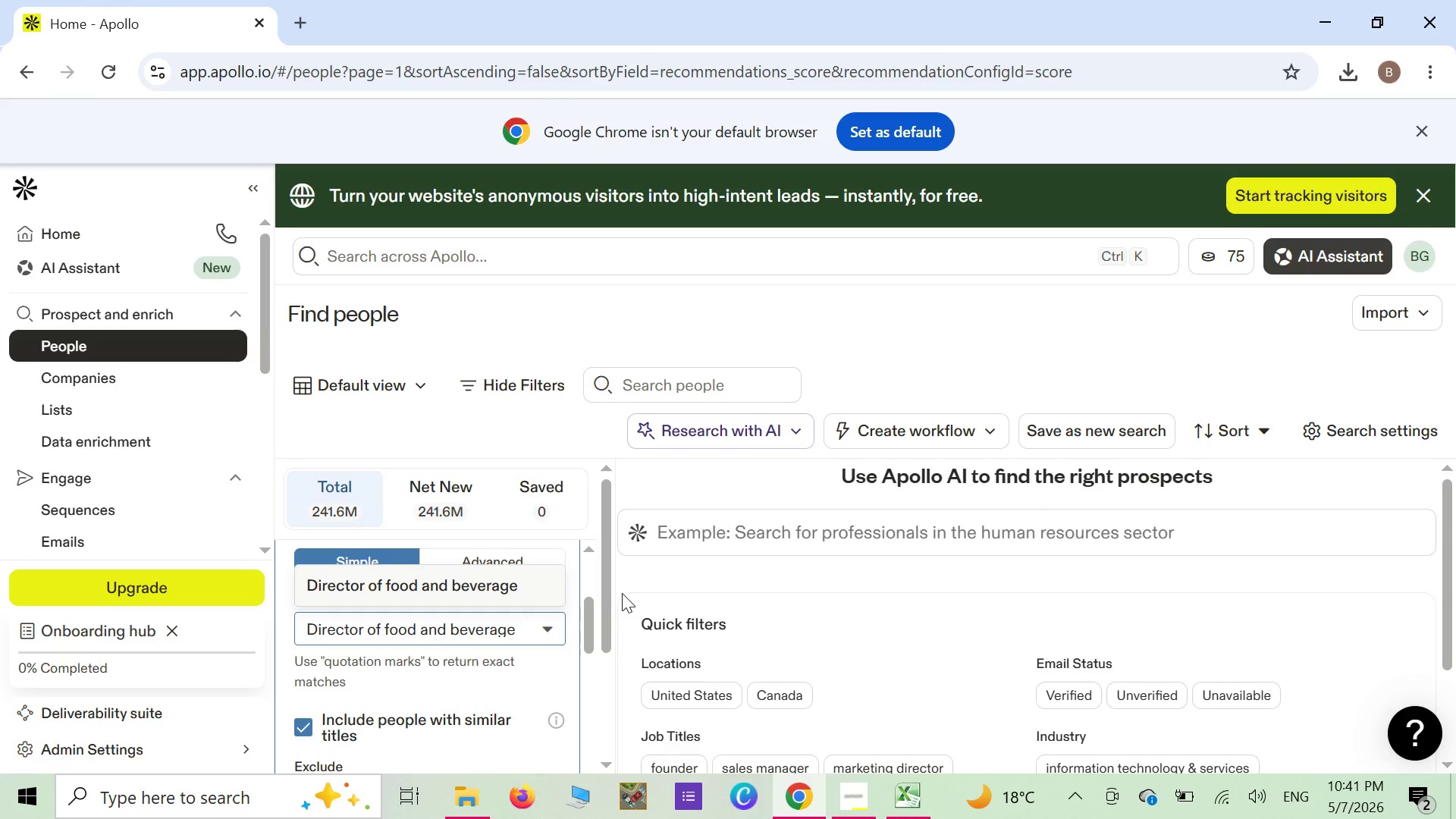 
wait(9.69)
 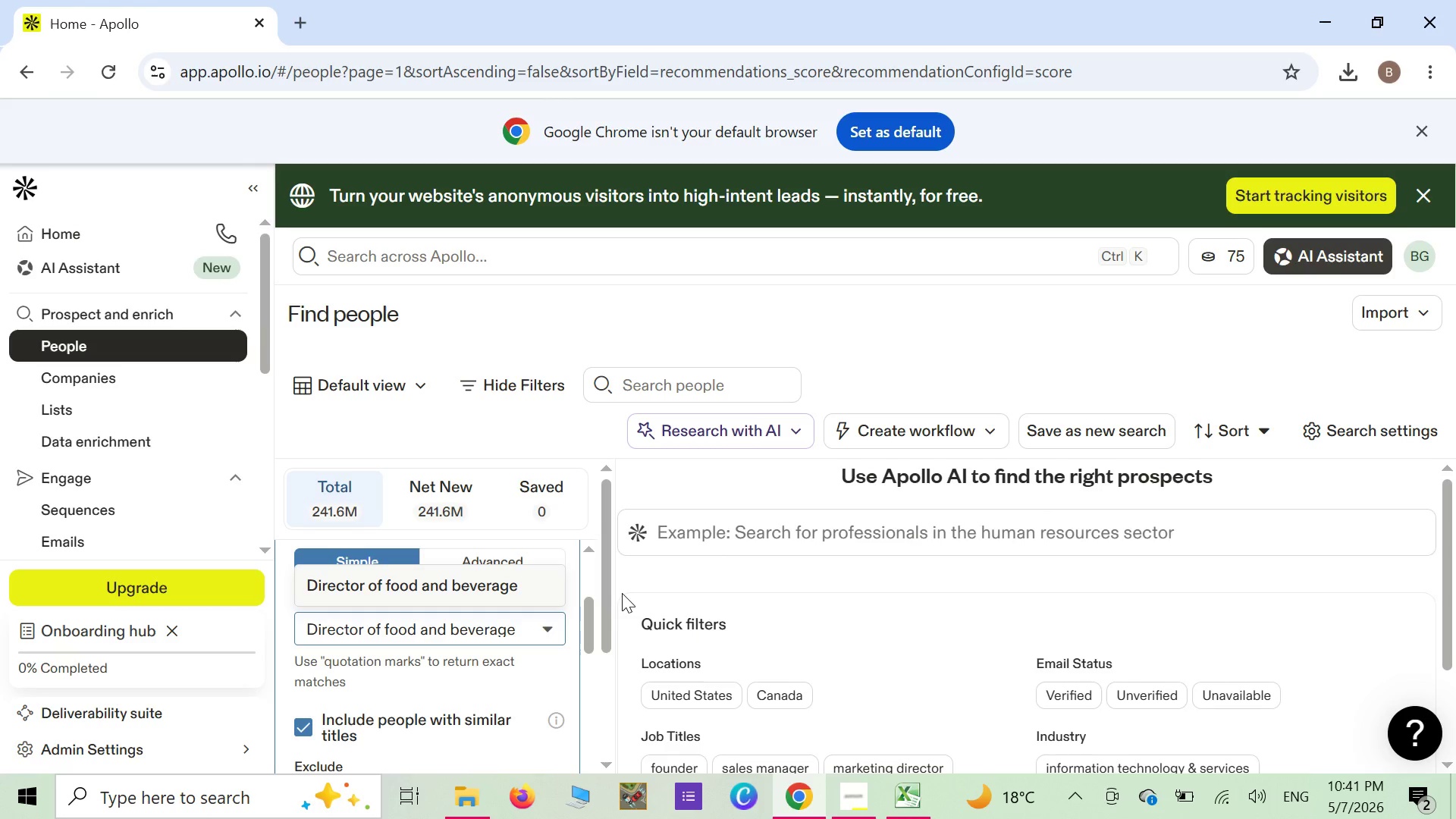 
left_click([521, 589])
 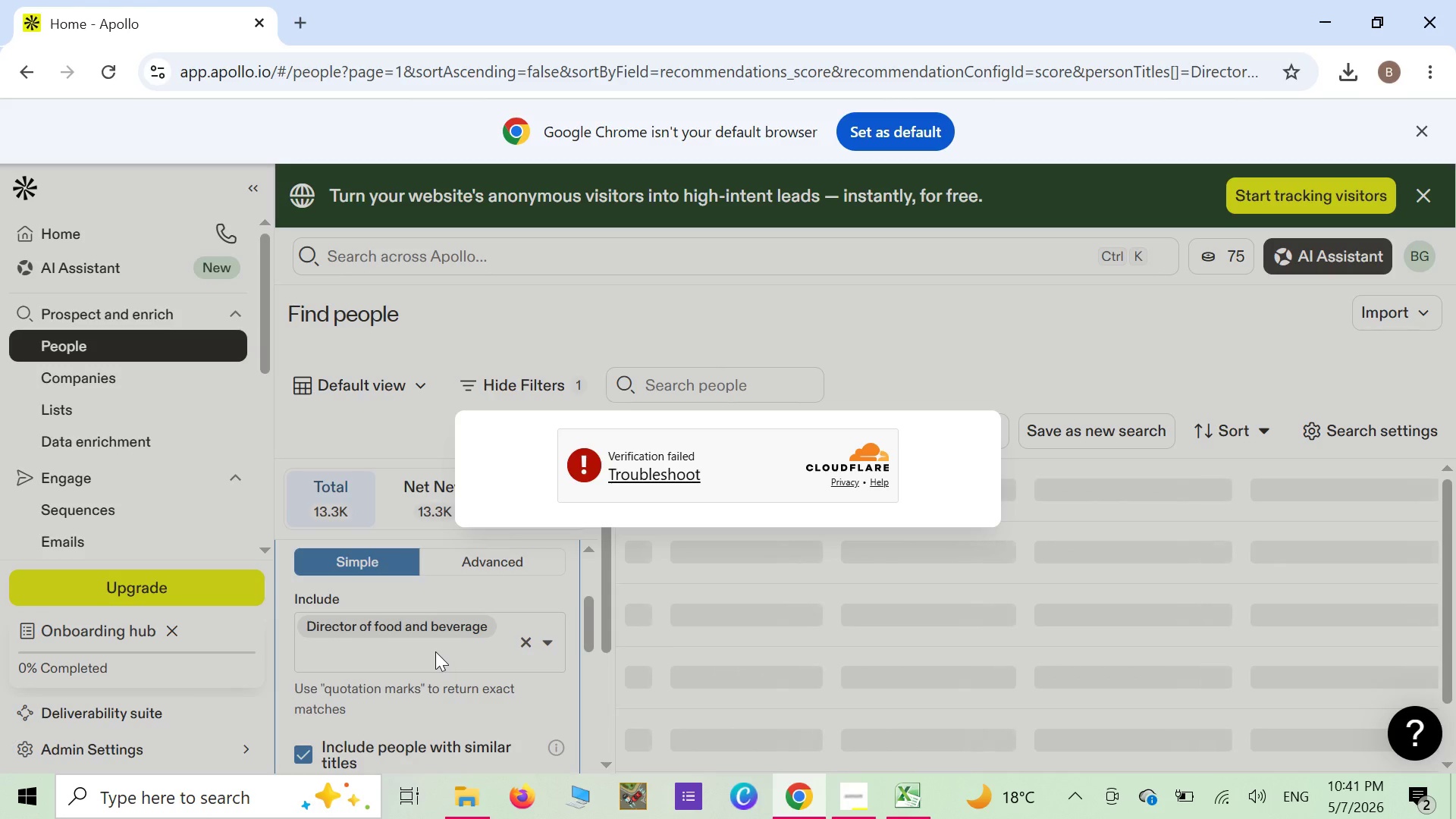 
wait(26.36)
 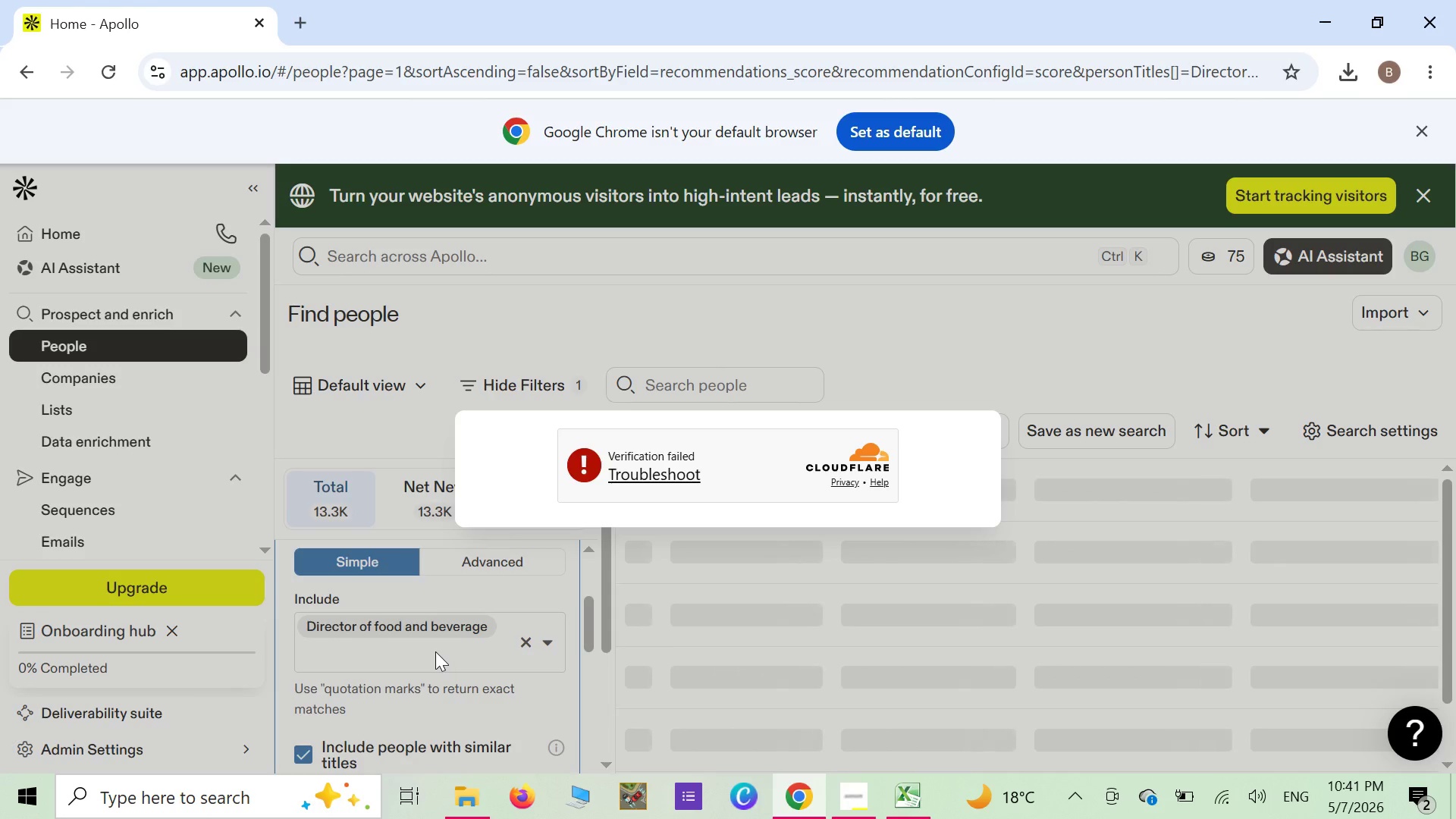 
key(H)
 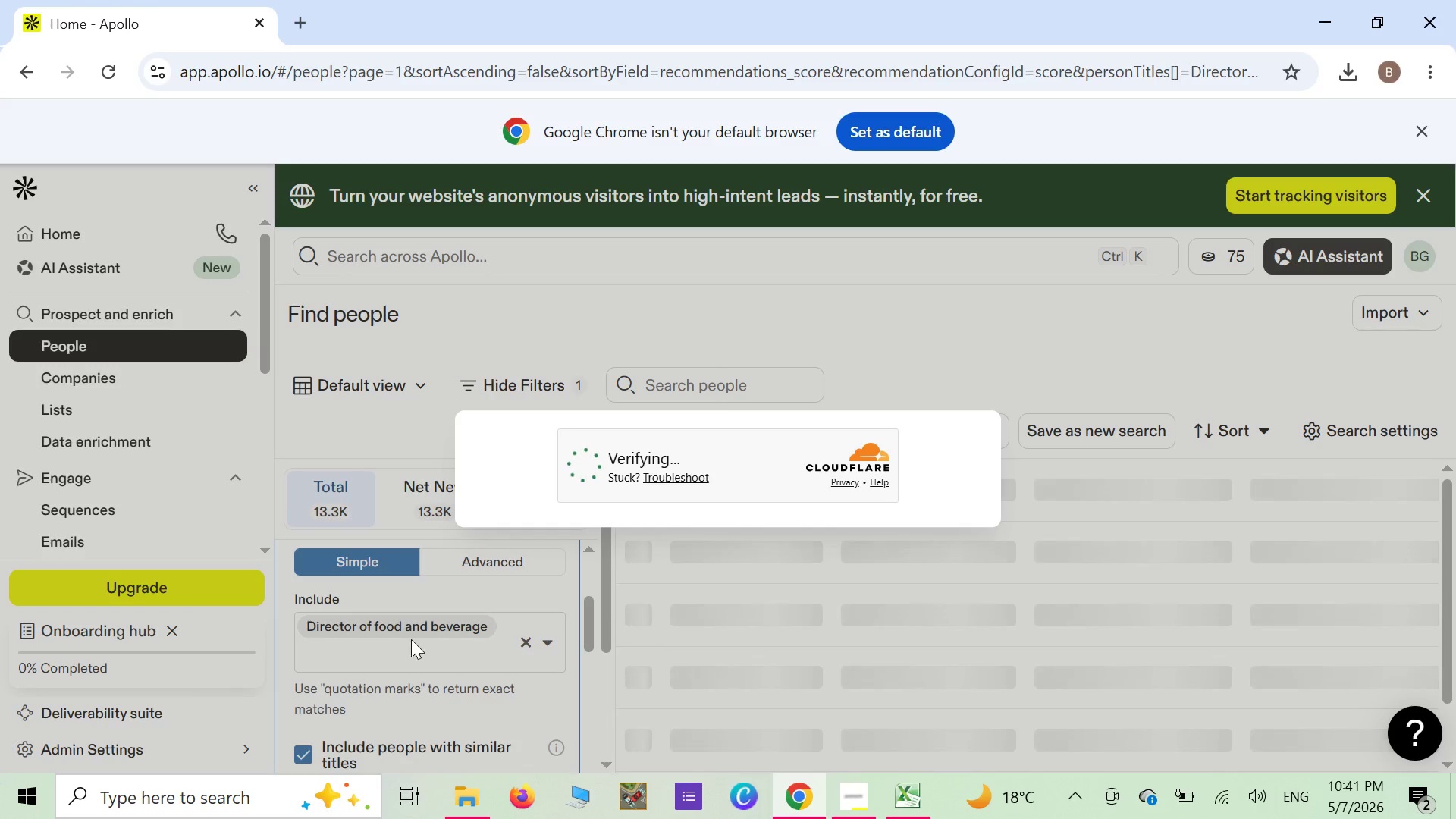 
left_click([433, 651])
 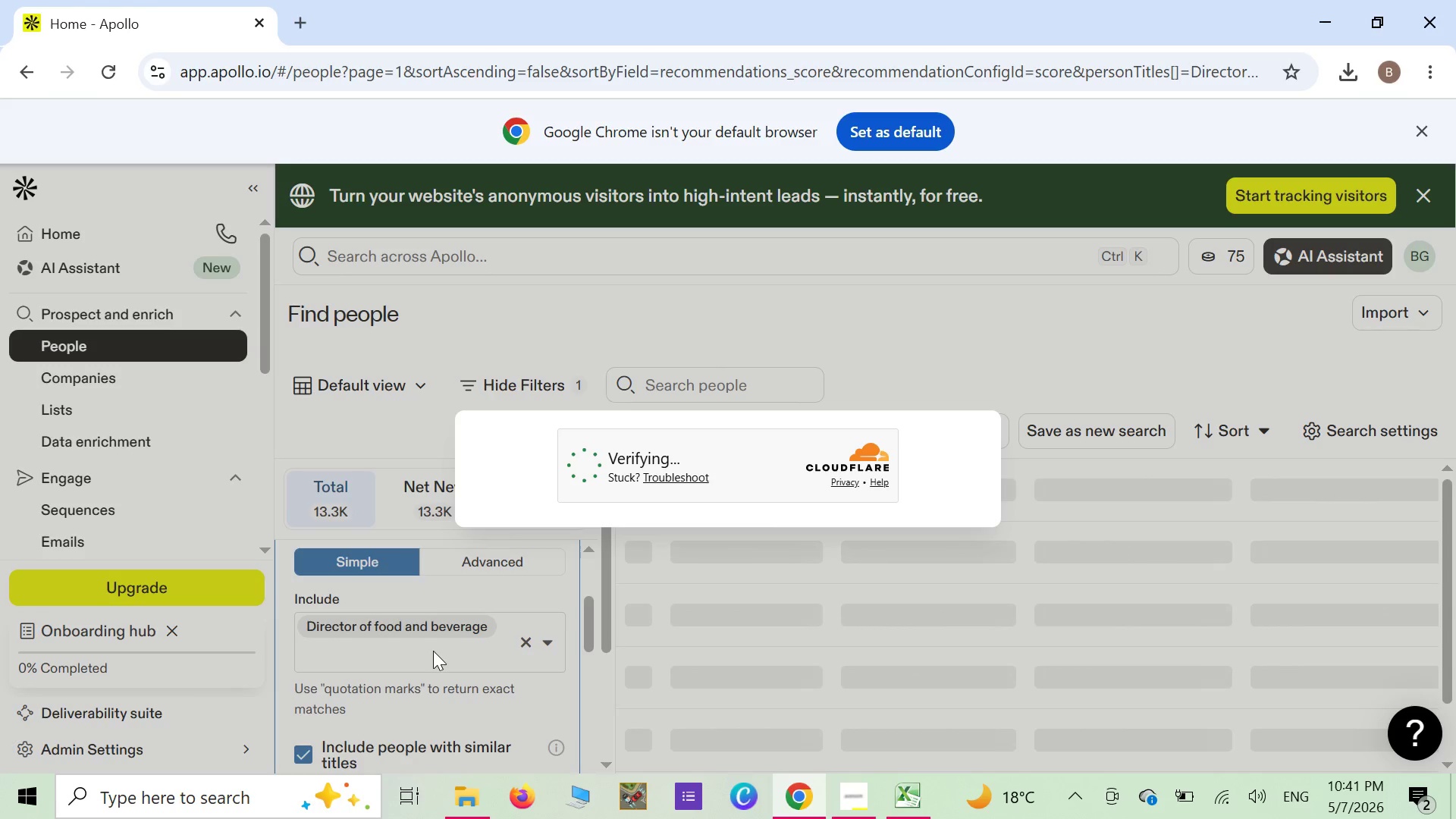 
wait(11.48)
 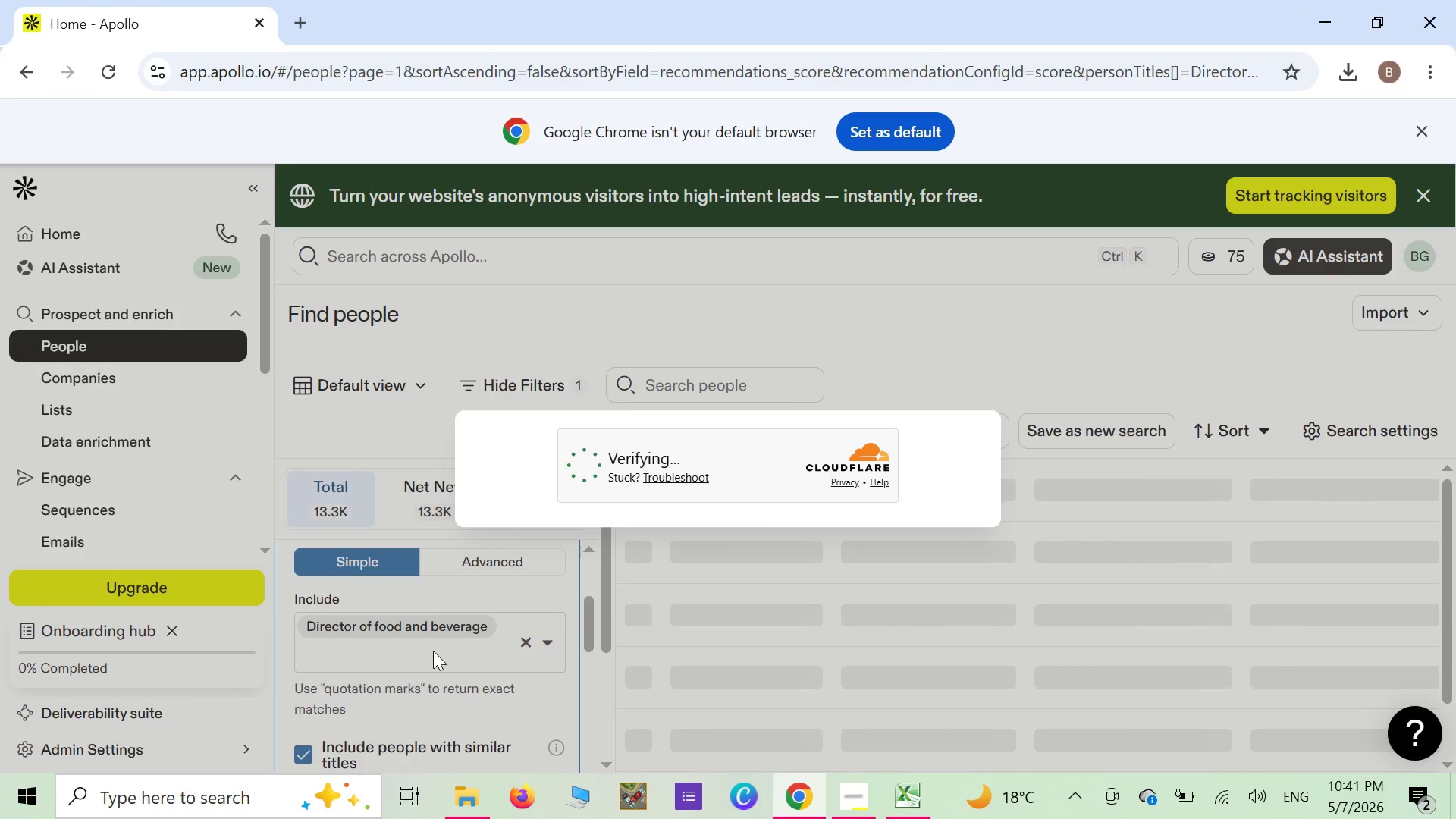 
type(head)
key(Backspace)
key(Backspace)
key(Backspace)
key(Backspace)
key(Backspace)
key(Backspace)
 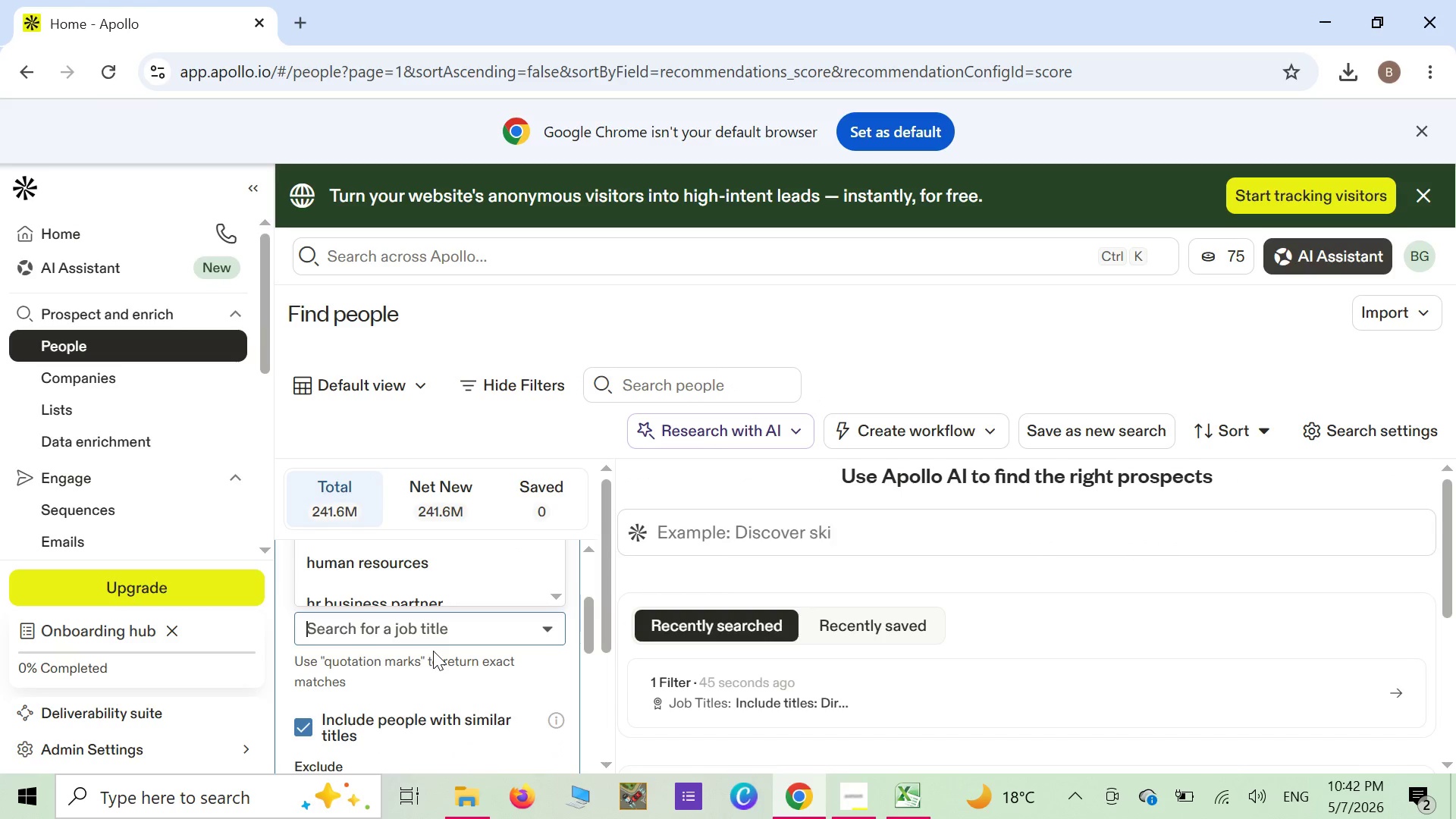 
wait(8.72)
 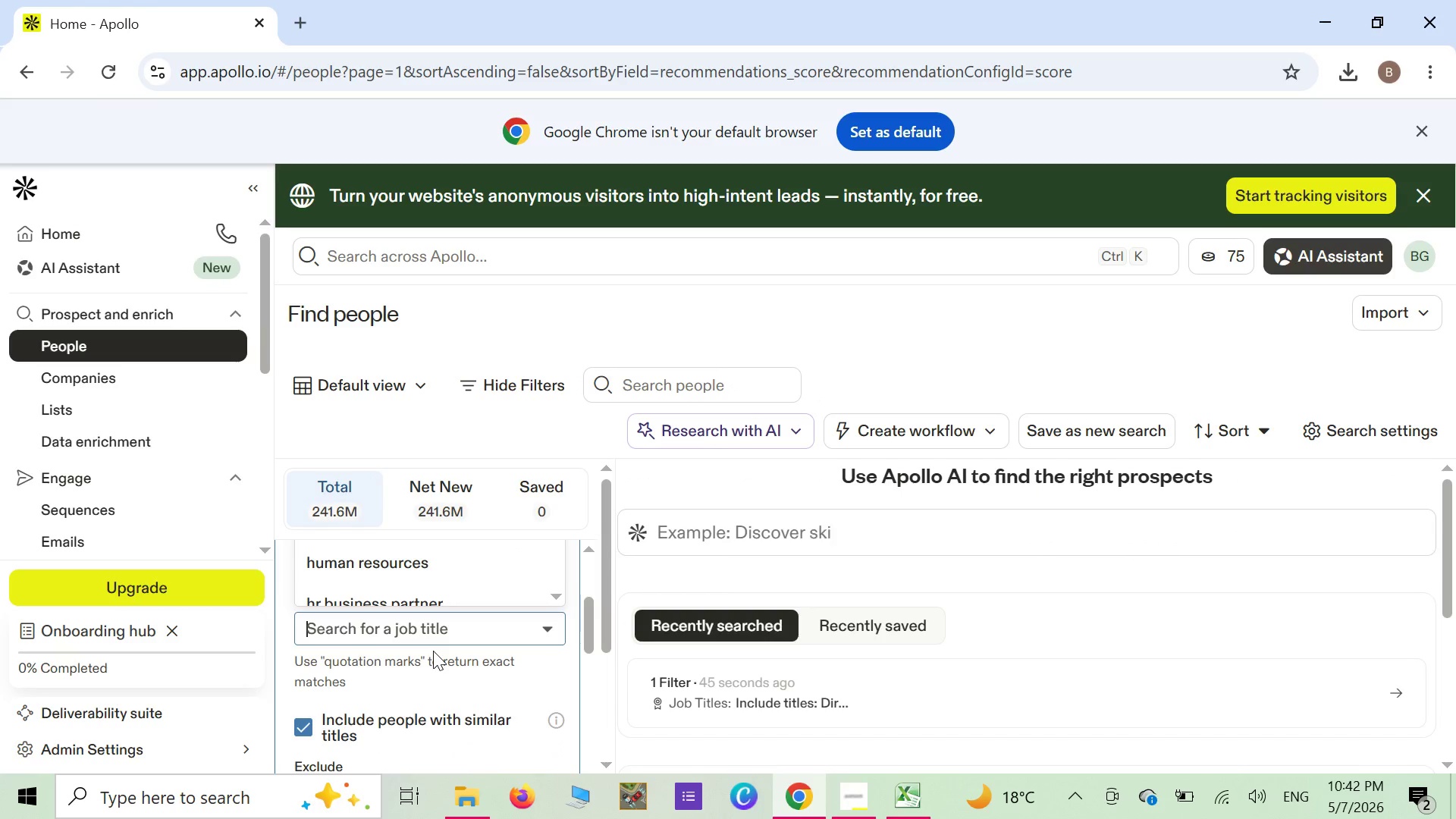 
type(DIRE)
key(Backspace)
key(Backspace)
key(Backspace)
type(irect)
 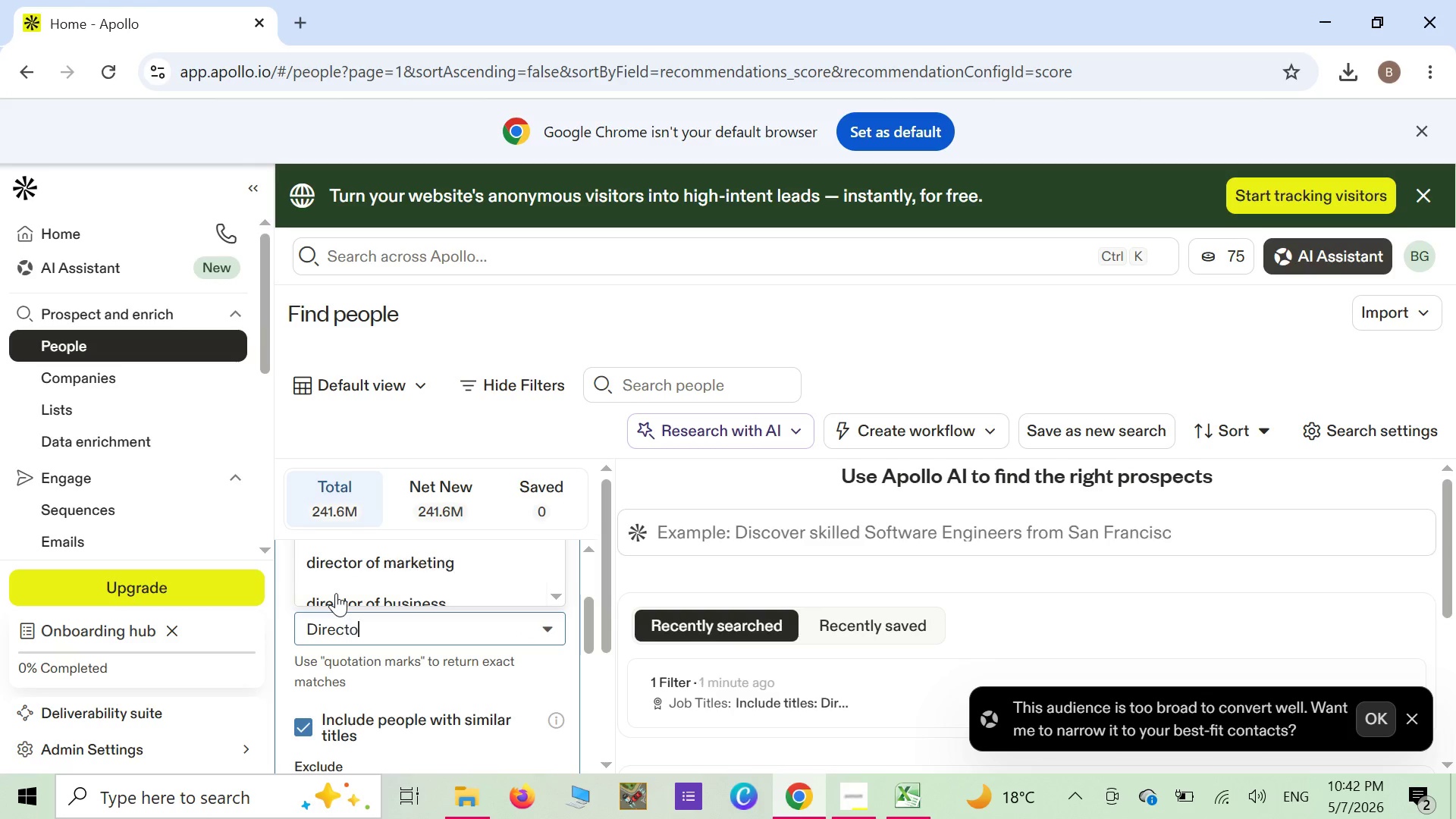 
type(or of Food and Beverage)
 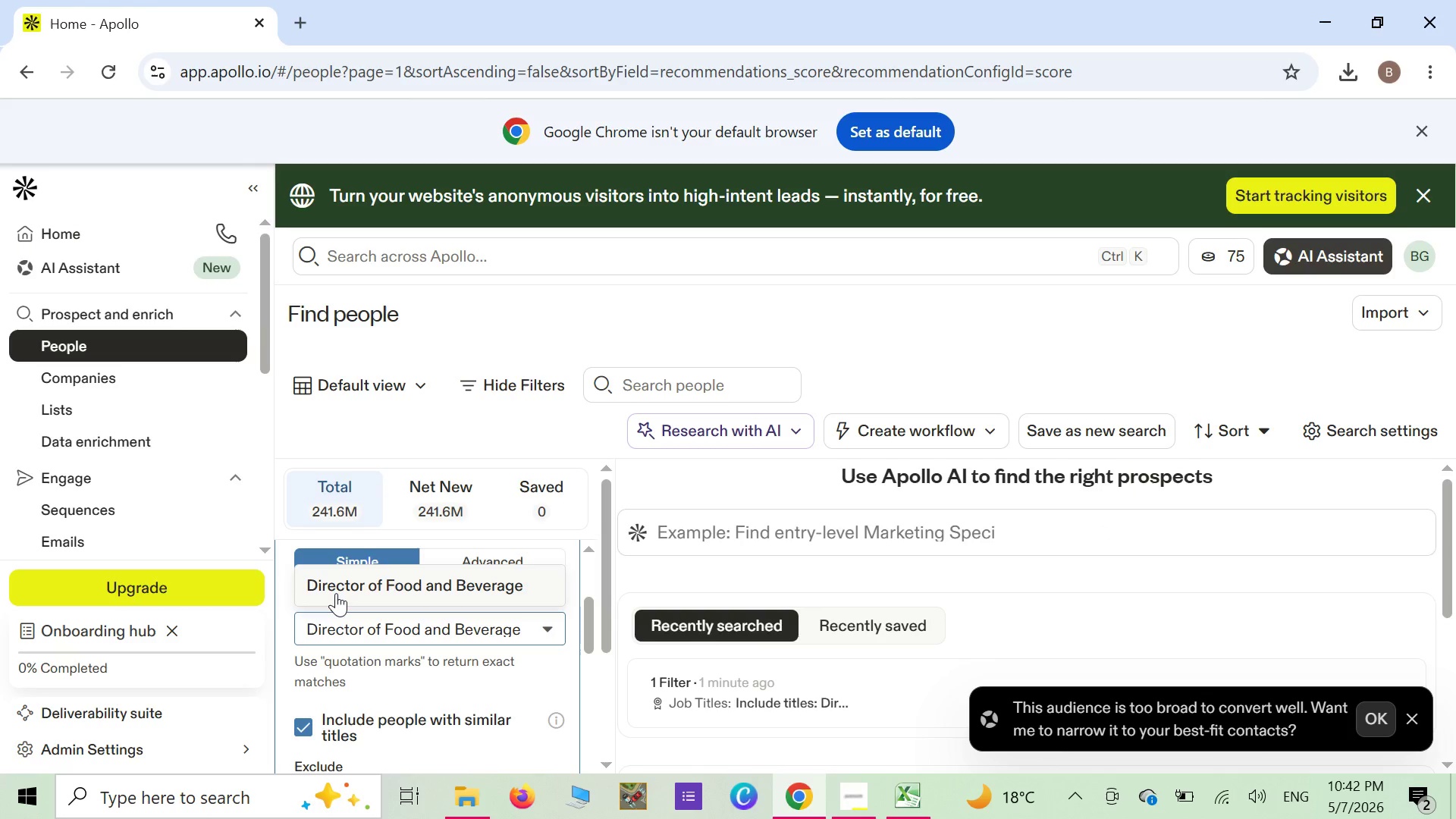 
key(Enter)
 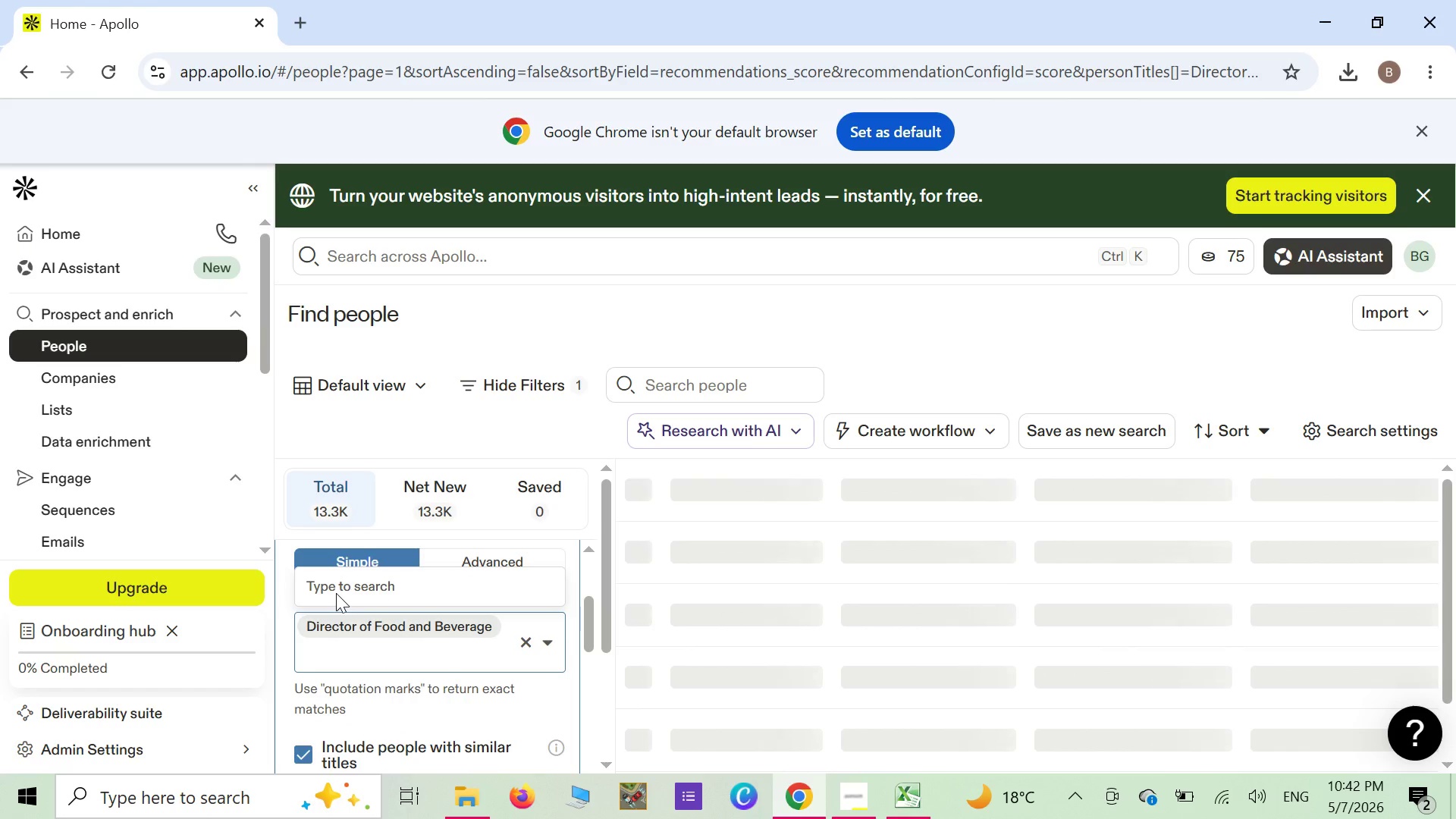 
wait(9.19)
 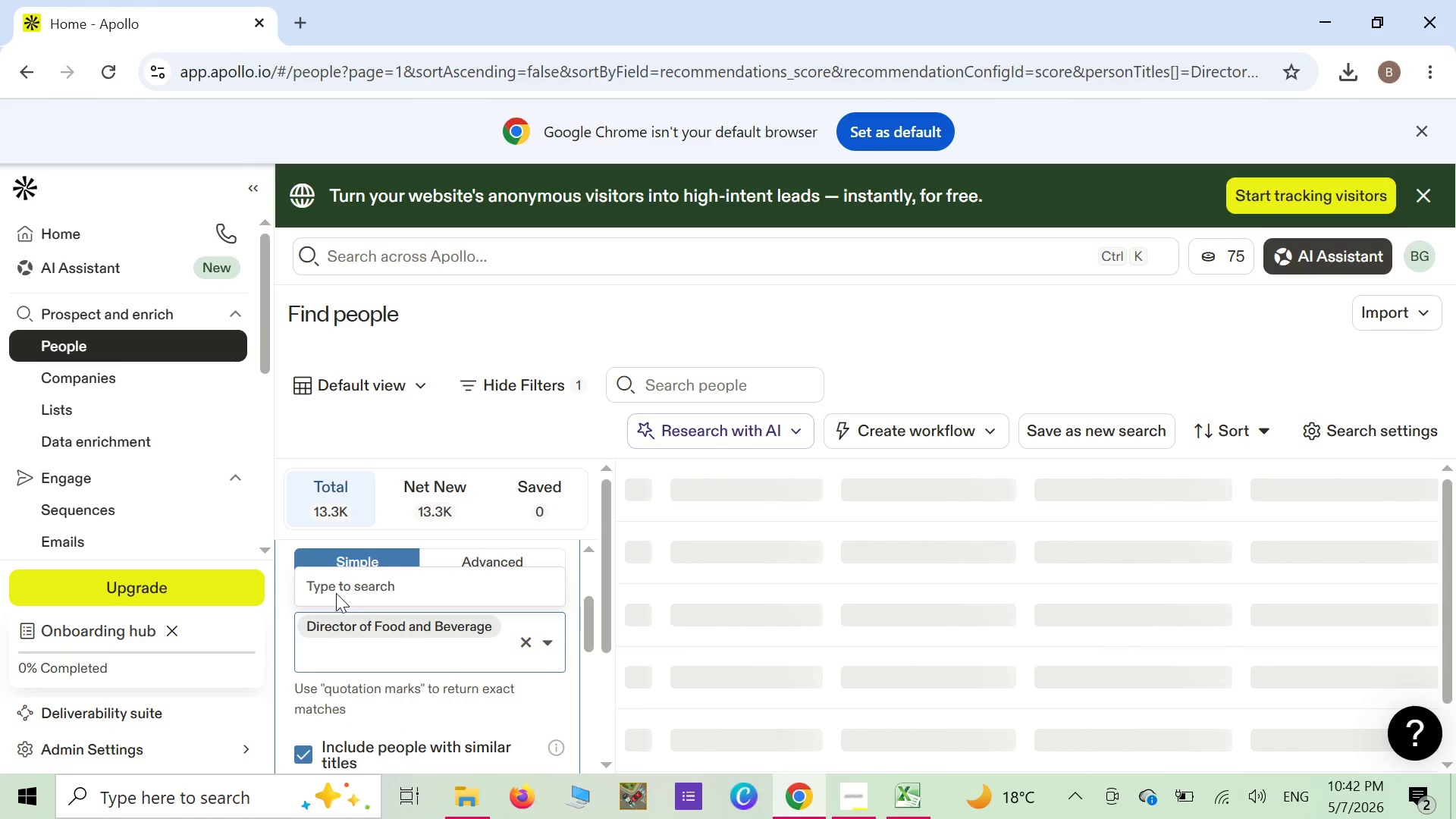 
type(Head So)
 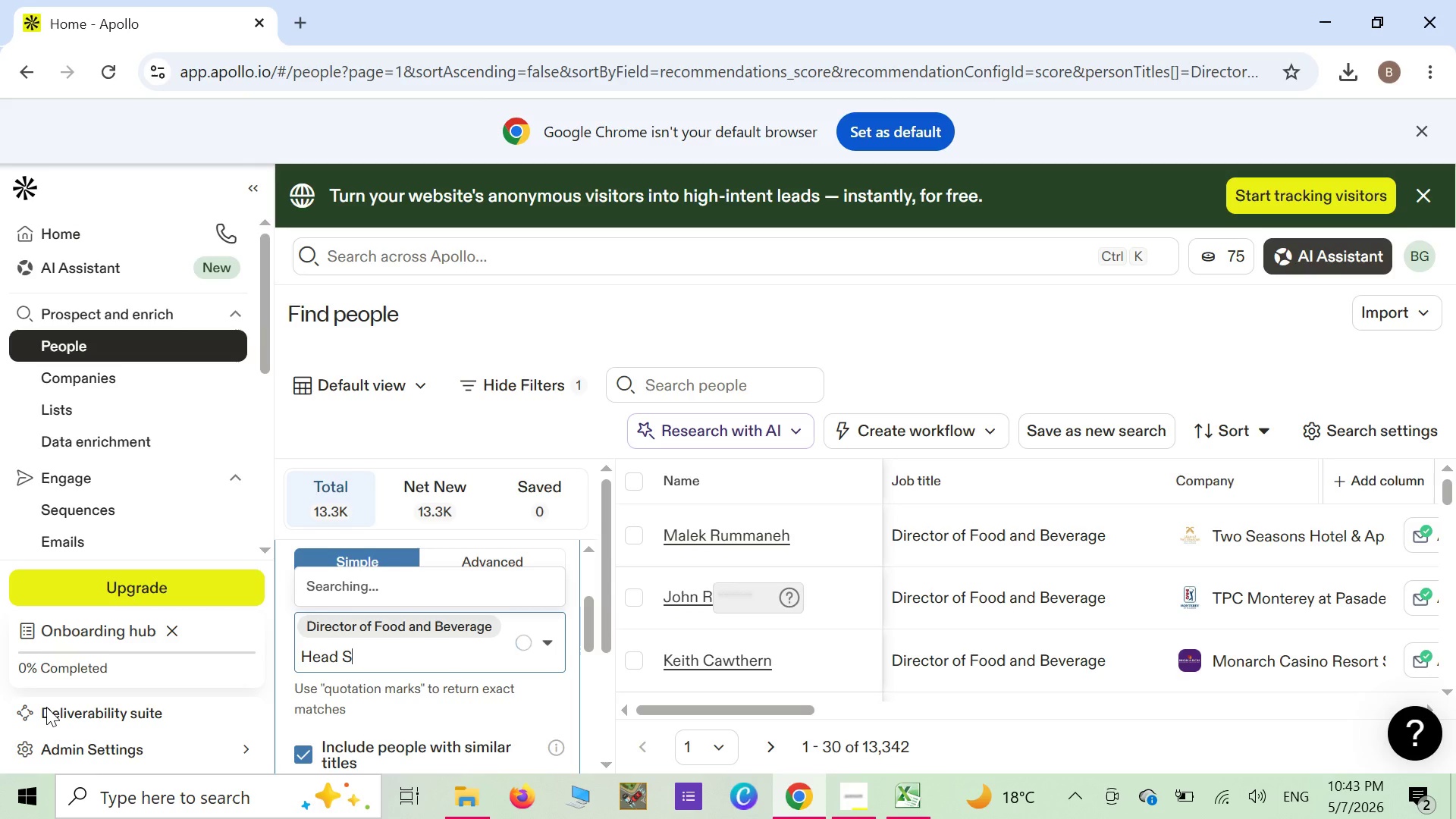 
type(mm)
 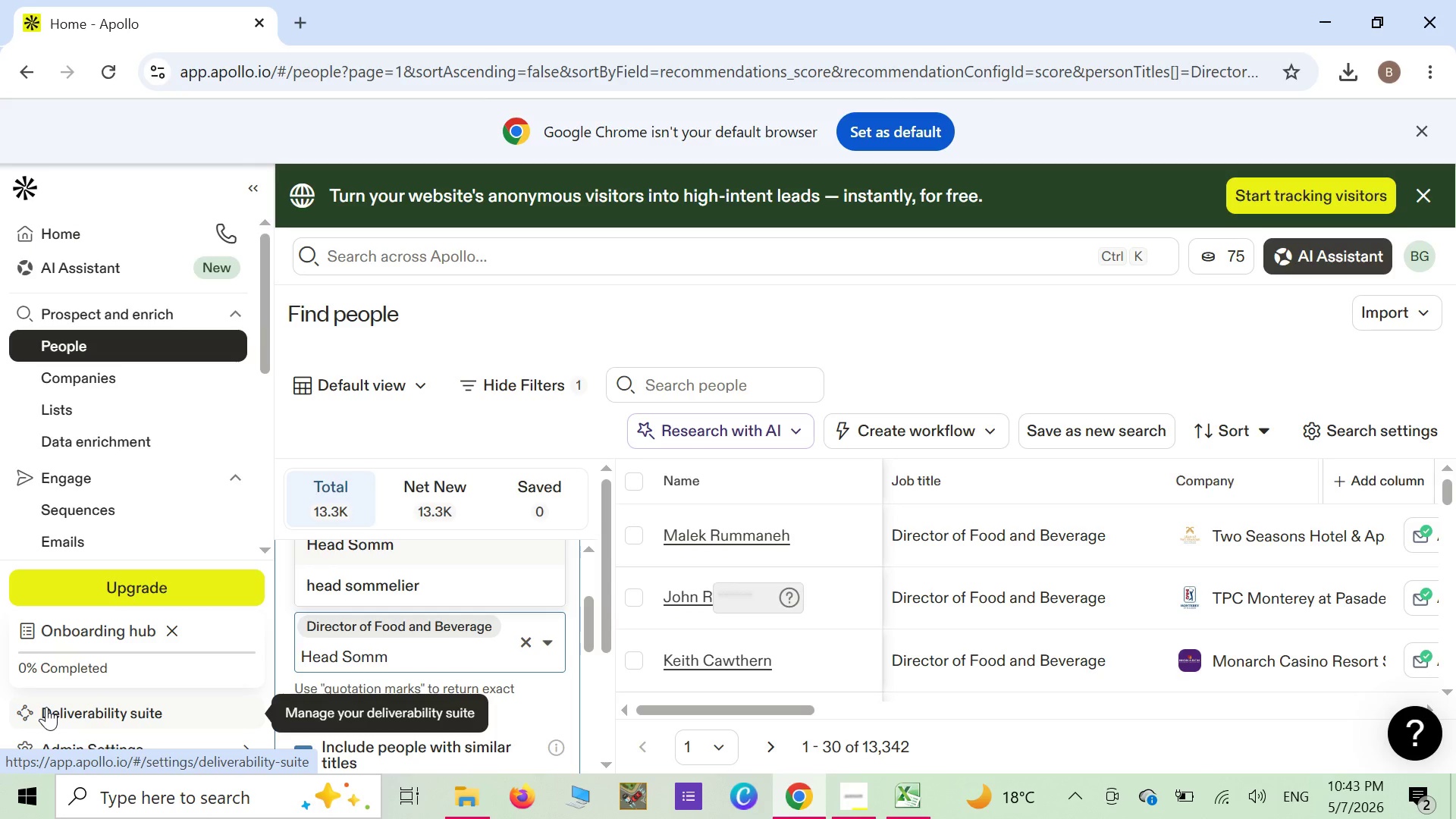 
wait(16.7)
 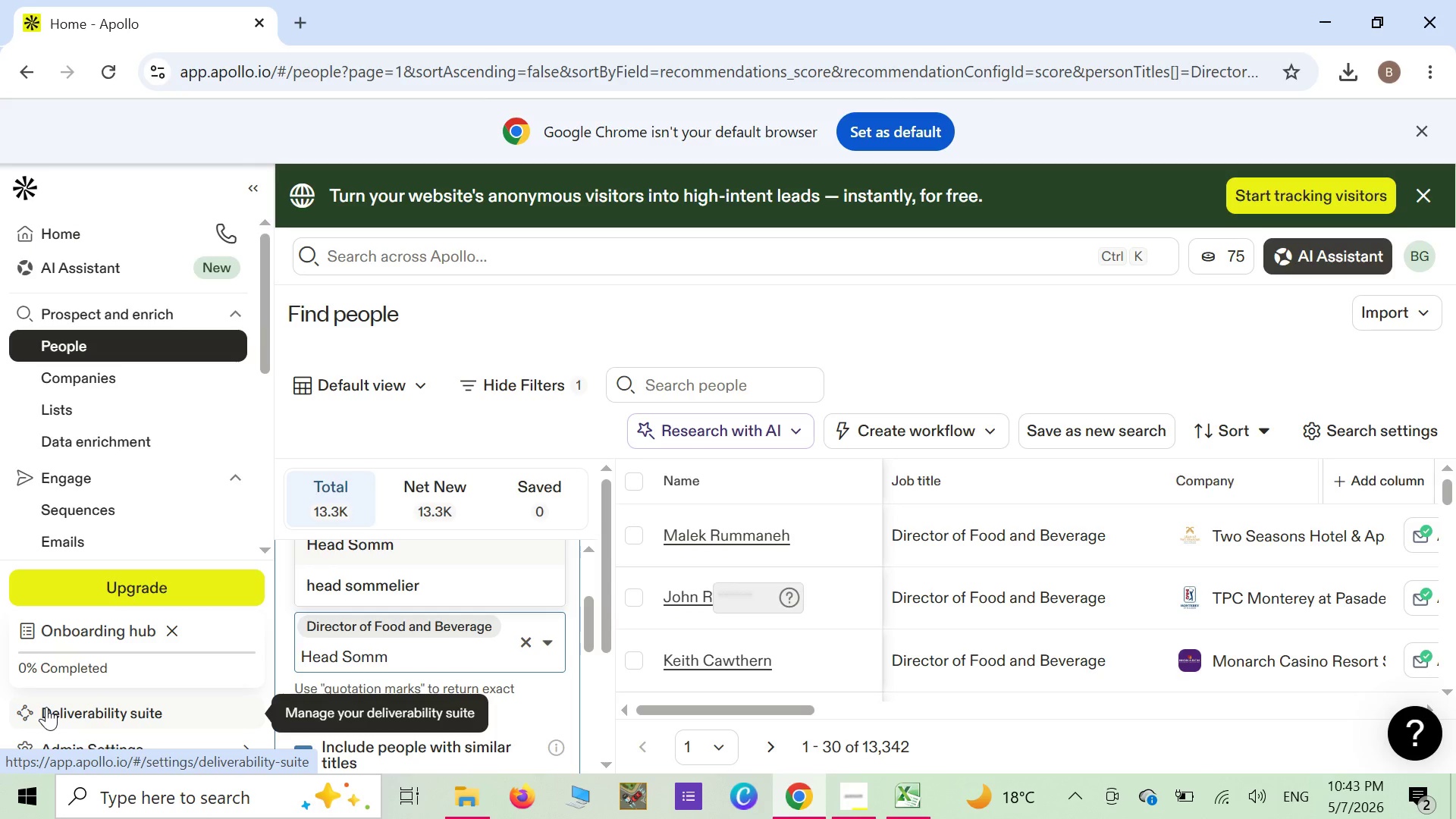 
type(elier)
 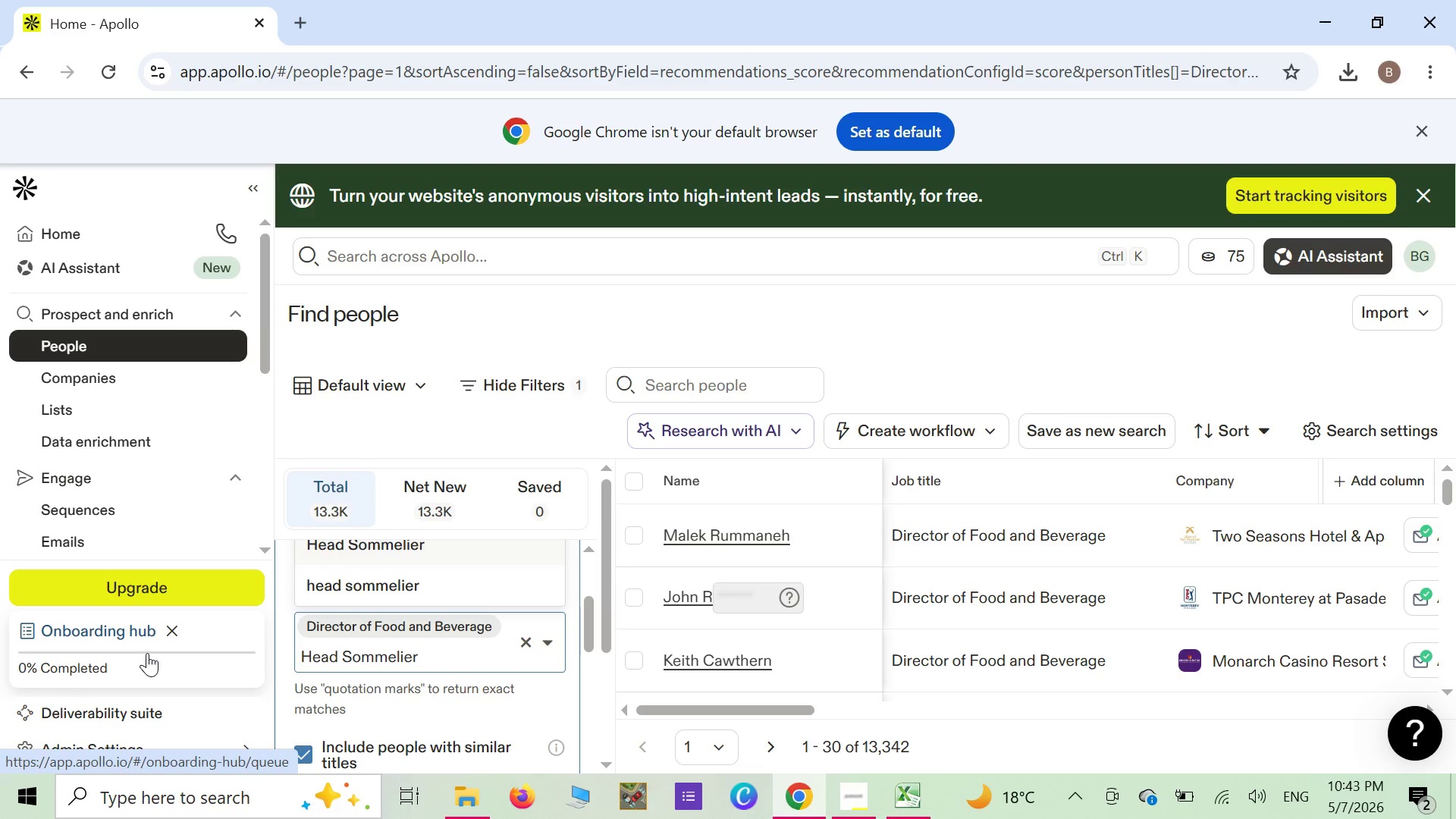 
key(Enter)
 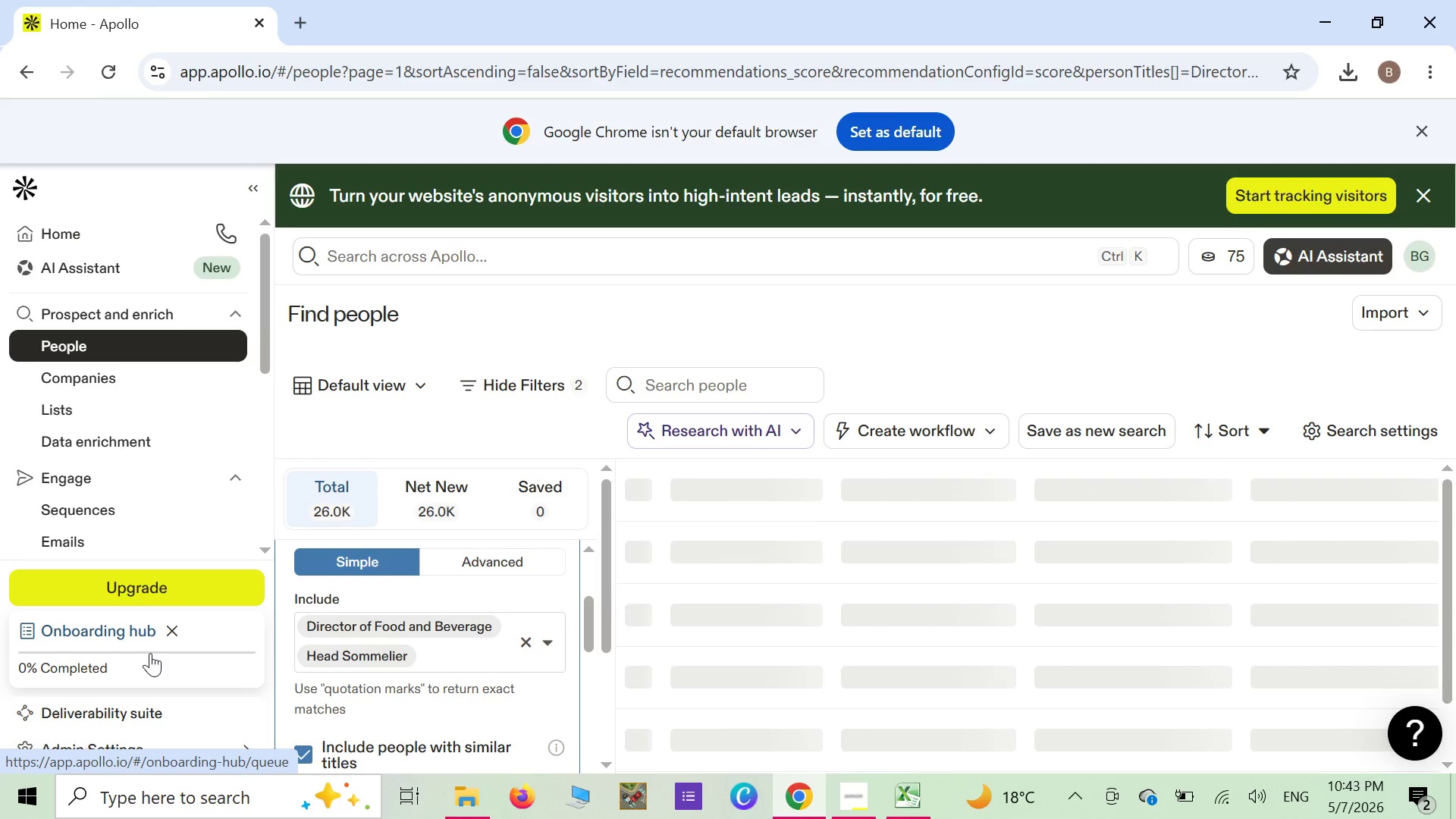 
wait(10.91)
 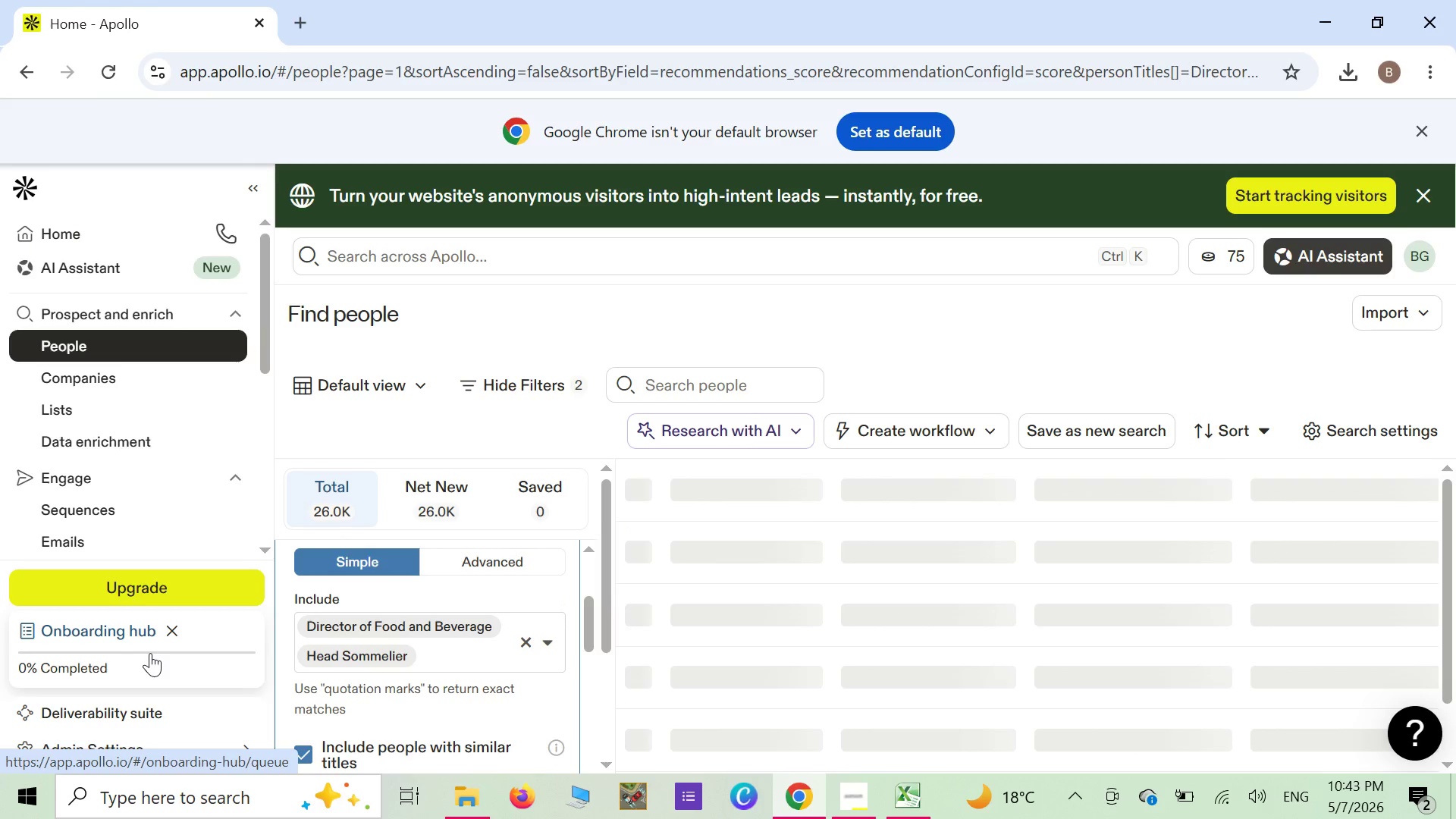 
type(Purchasing manager)
 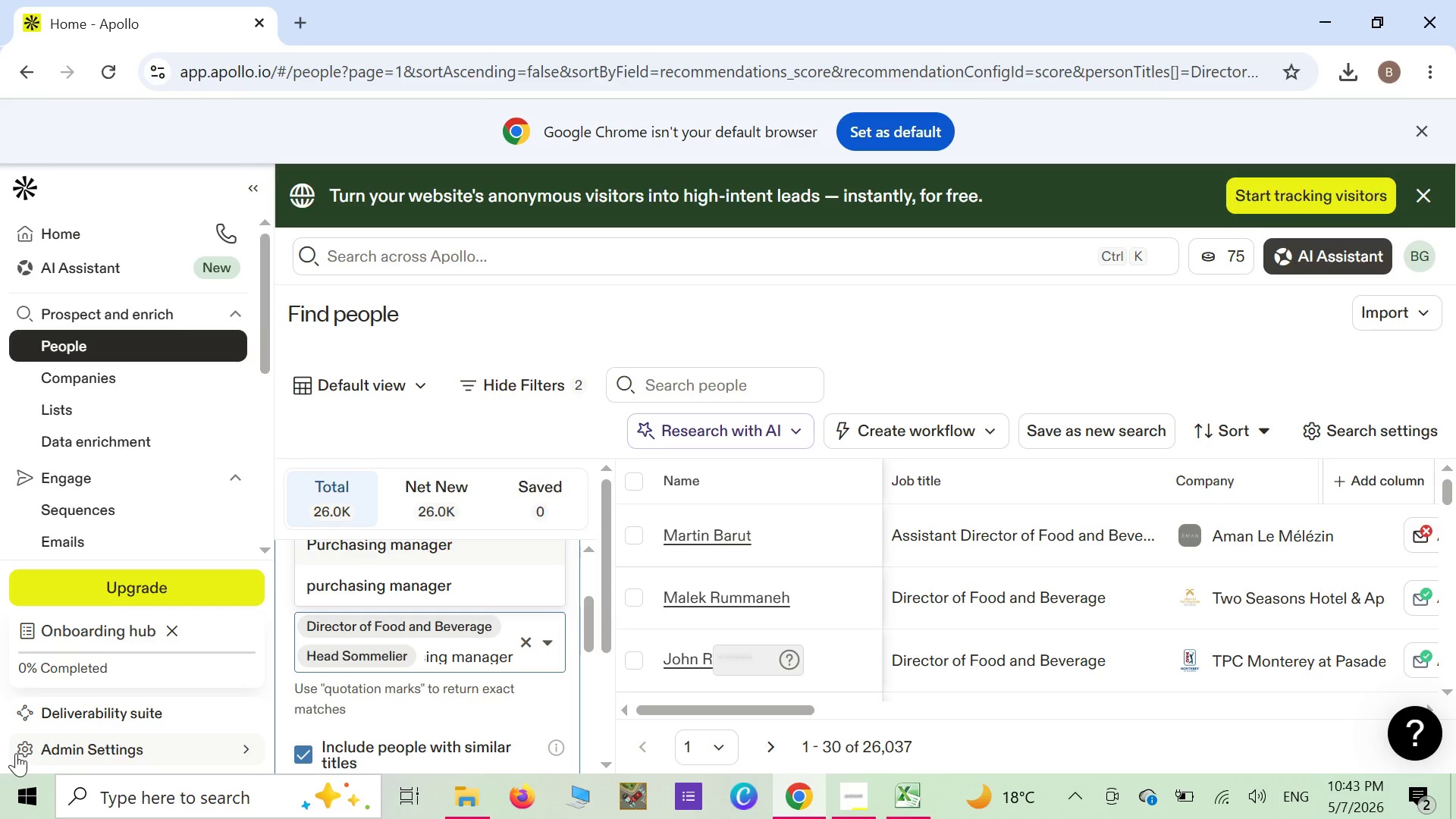 
key(Enter)
 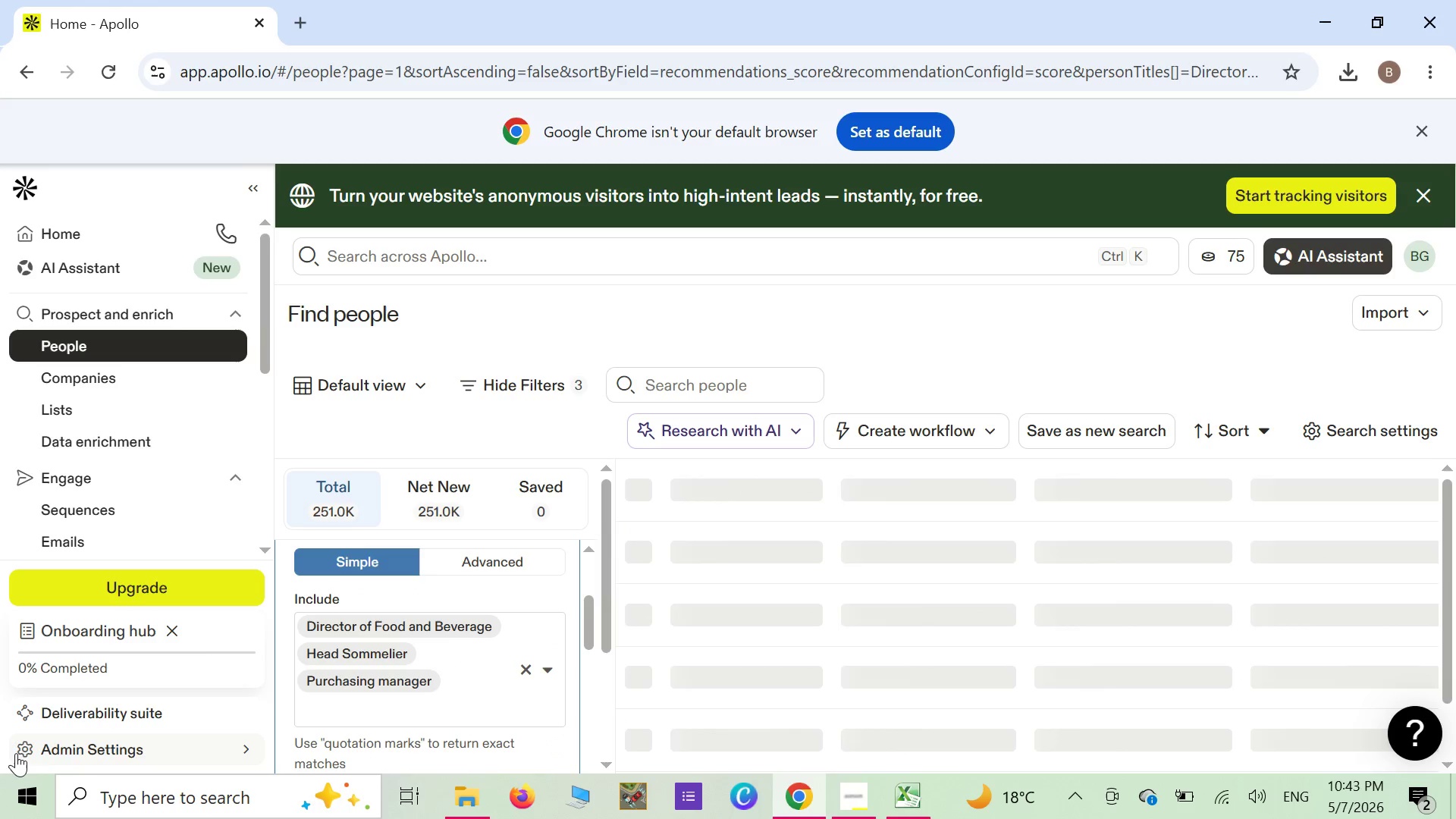 
wait(11.12)
 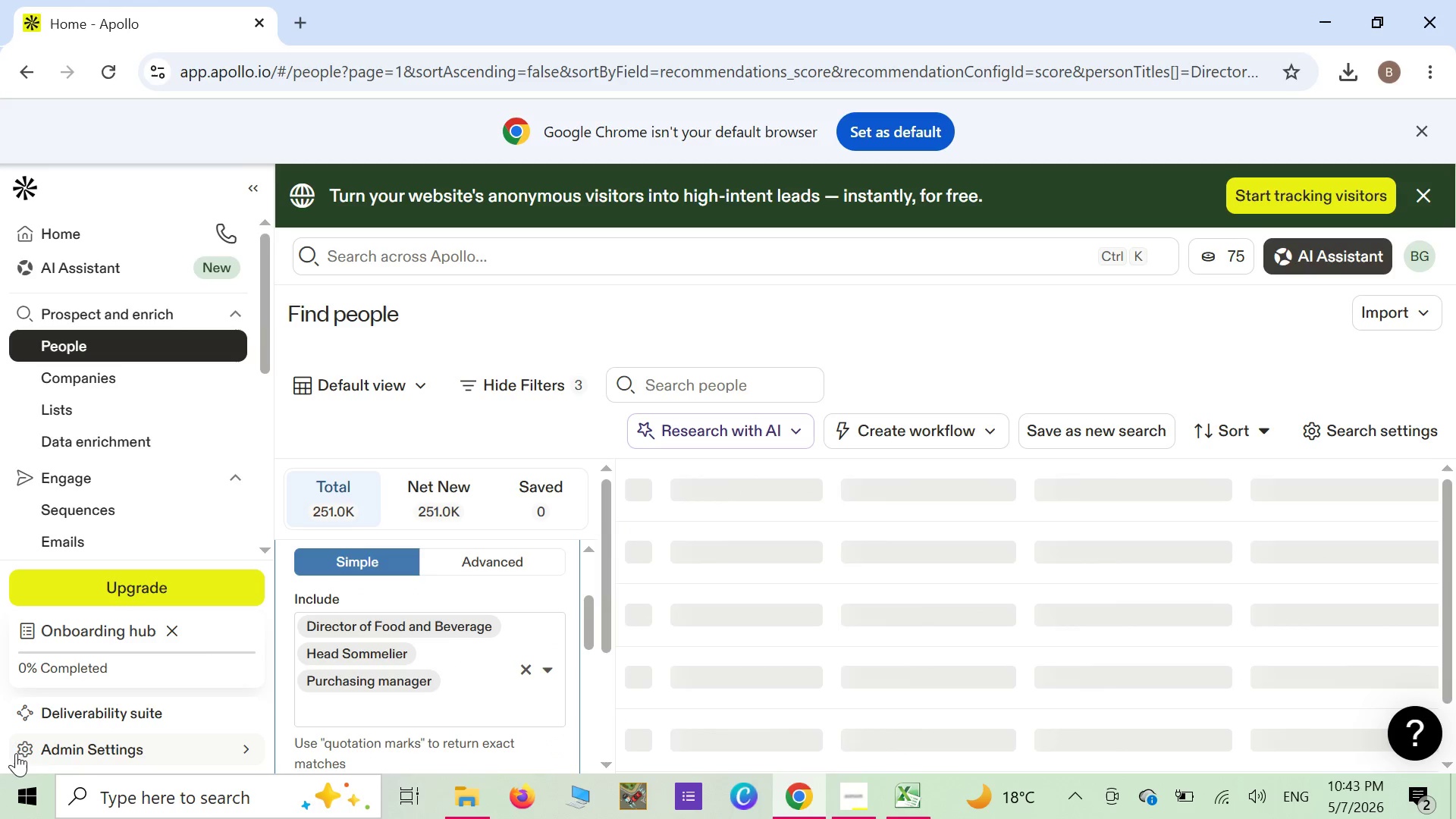 
left_click([391, 681])
 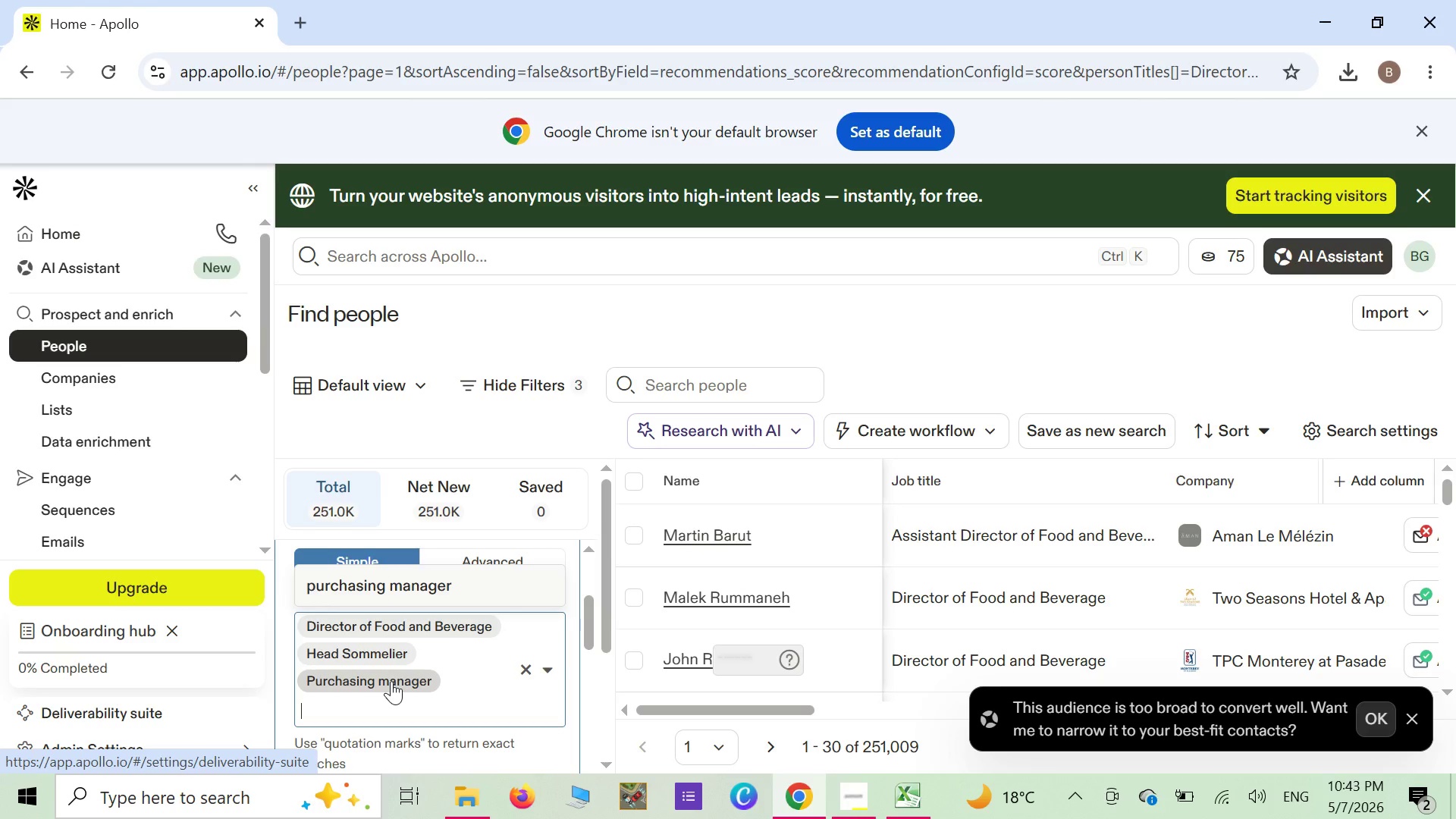 
double_click([391, 681])
 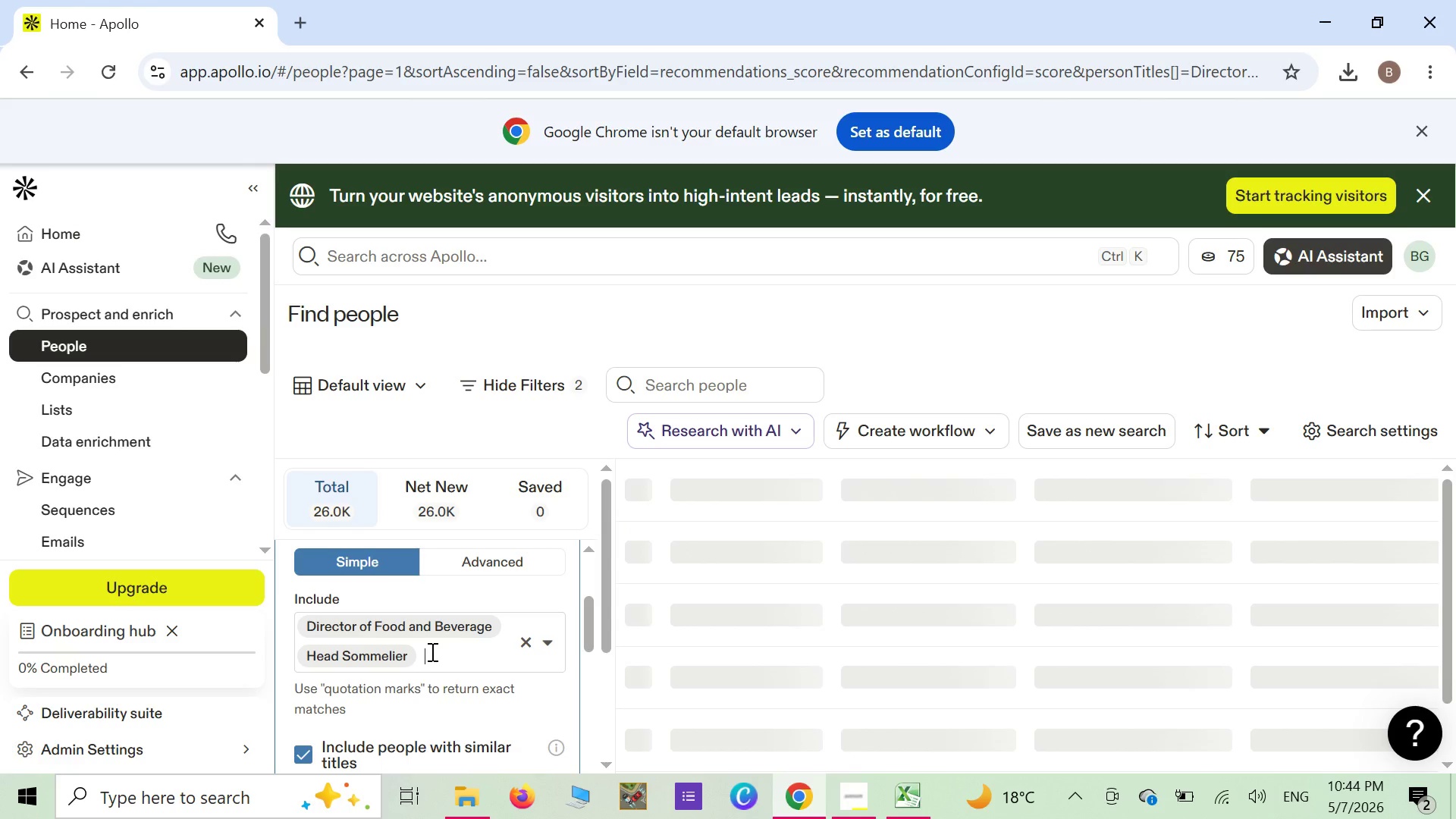 
type(Pu)
key(Backspace)
type(urchasing Manag)
 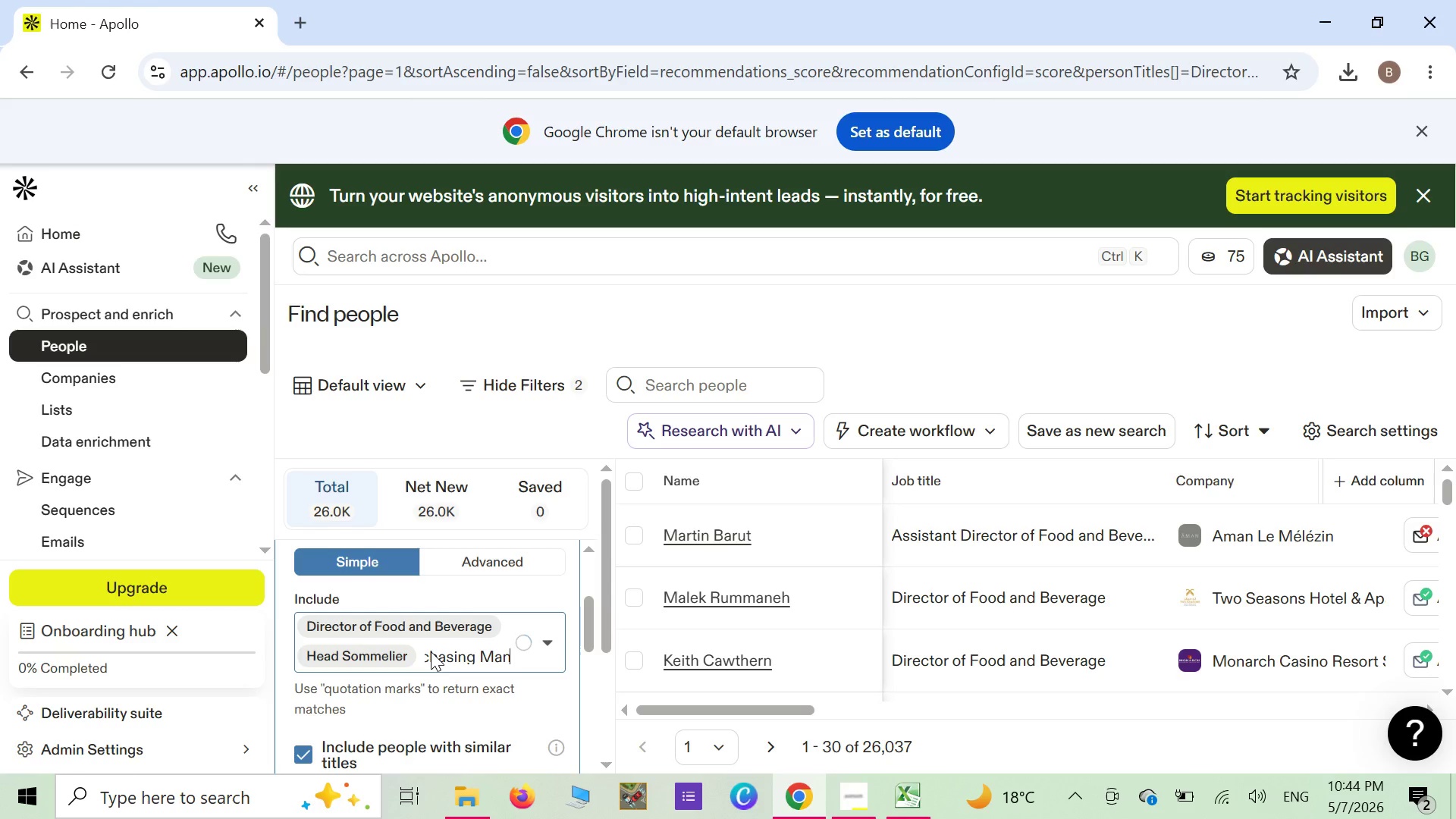 
key(A)
 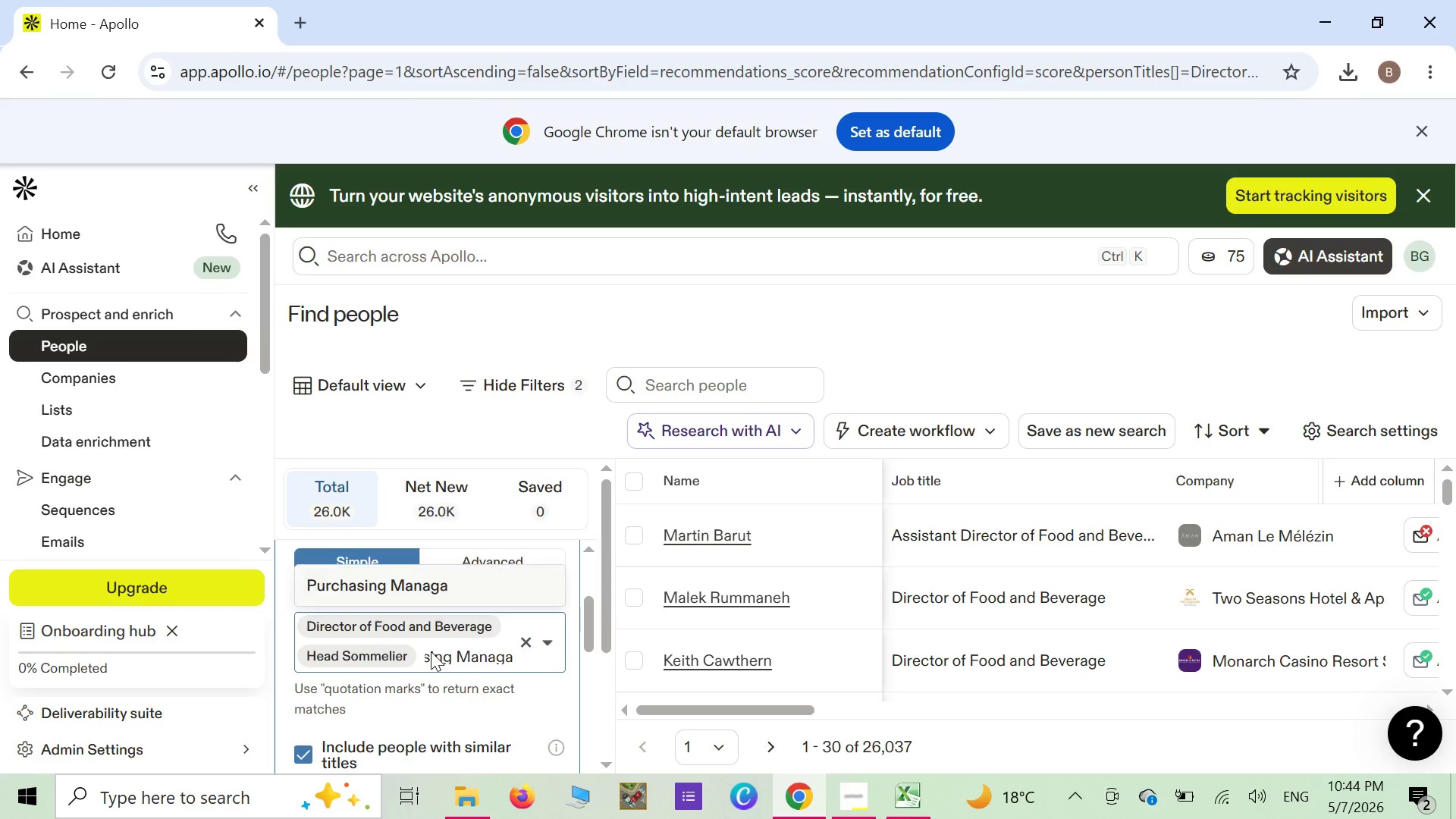 
key(Backspace)
 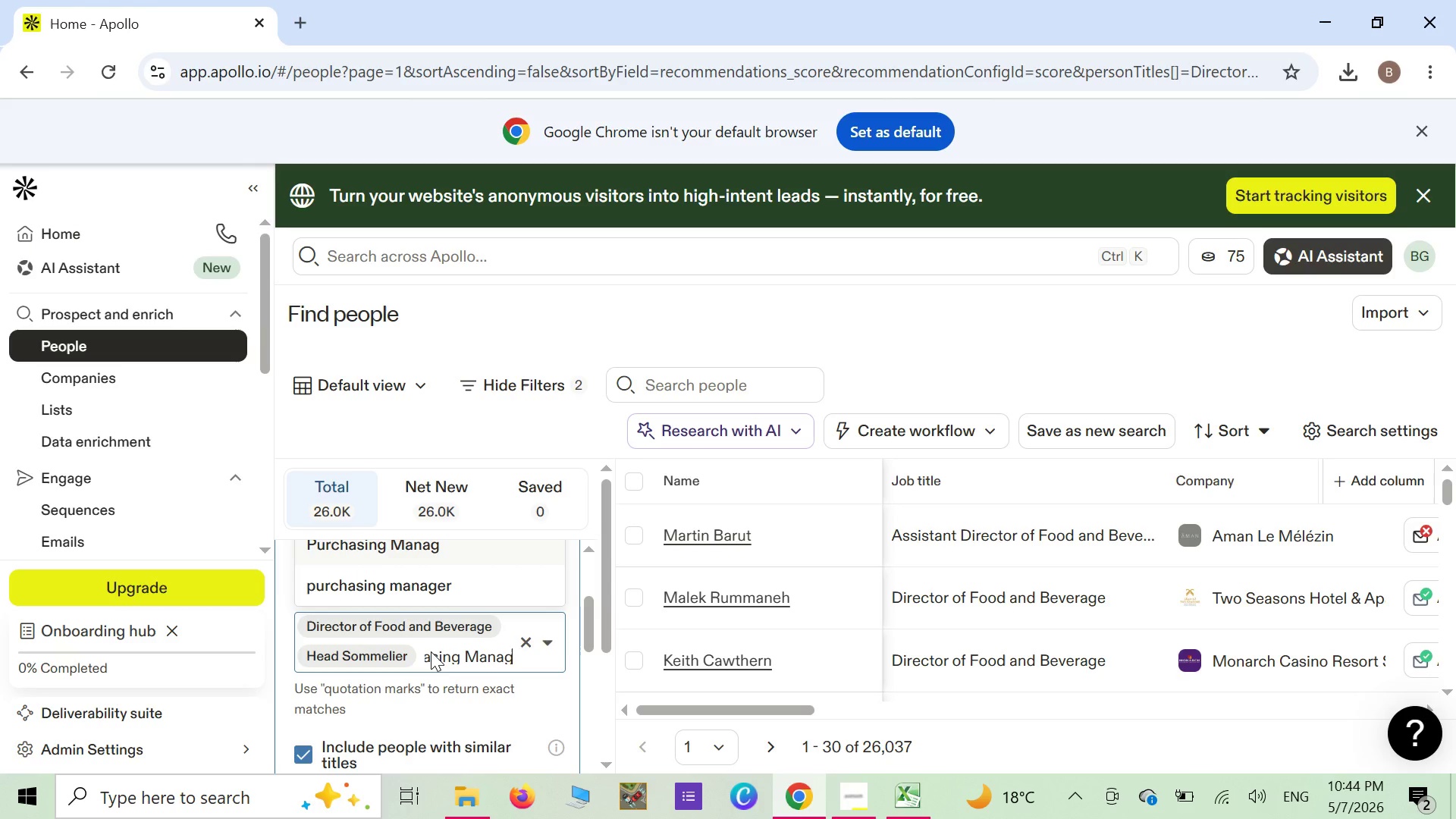 
type(er)
 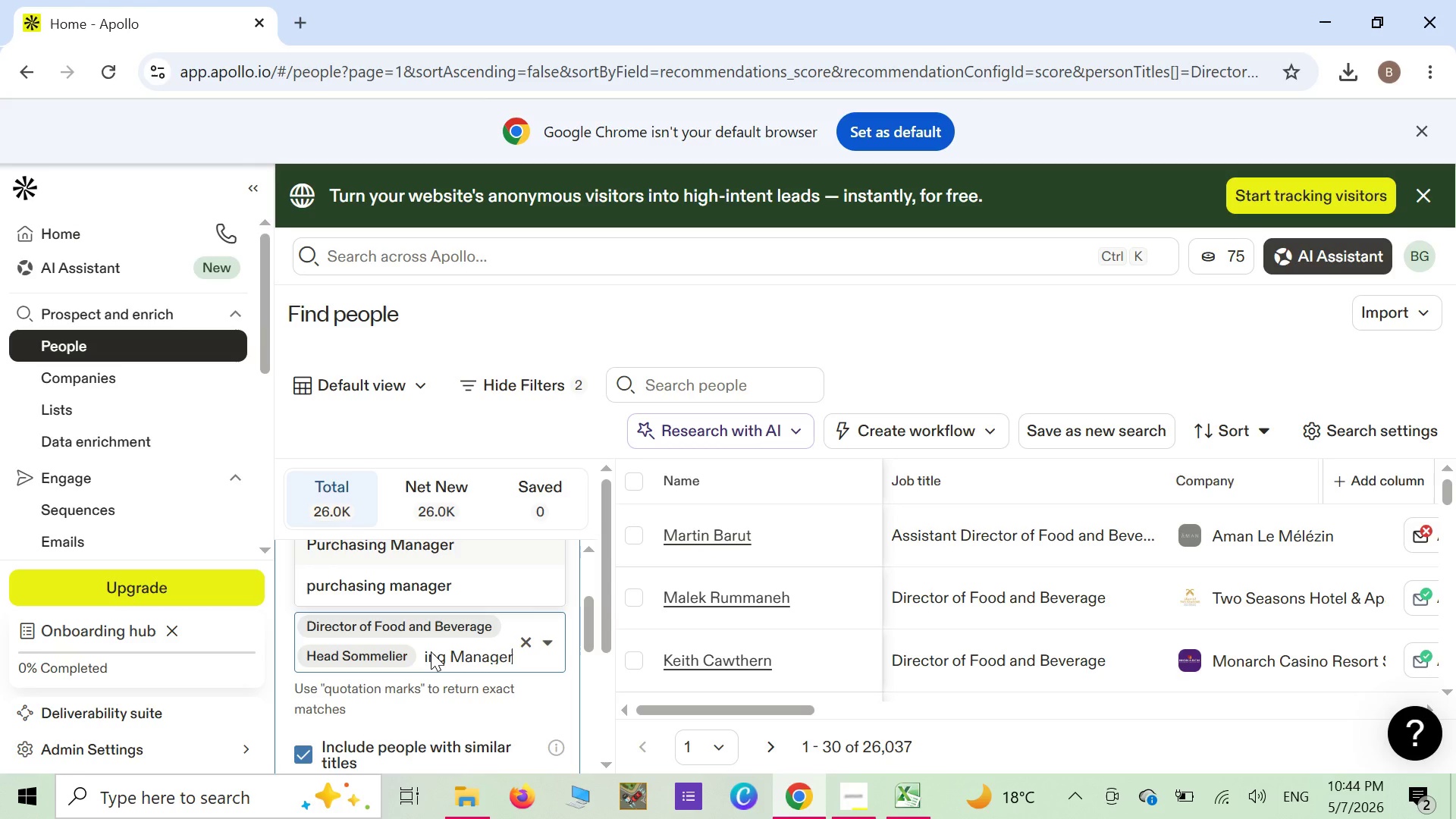 
key(Enter)
 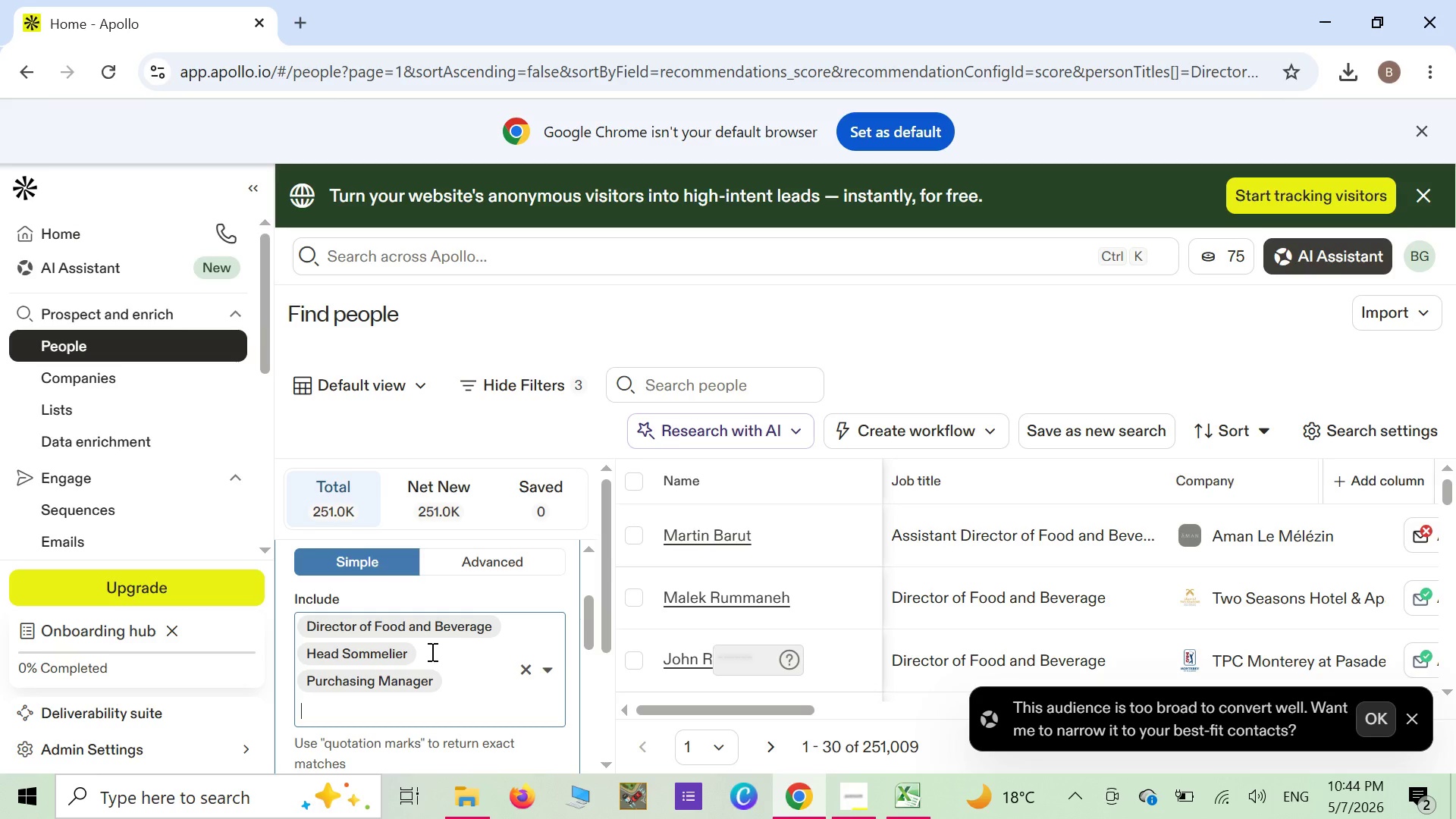 
wait(20.14)
 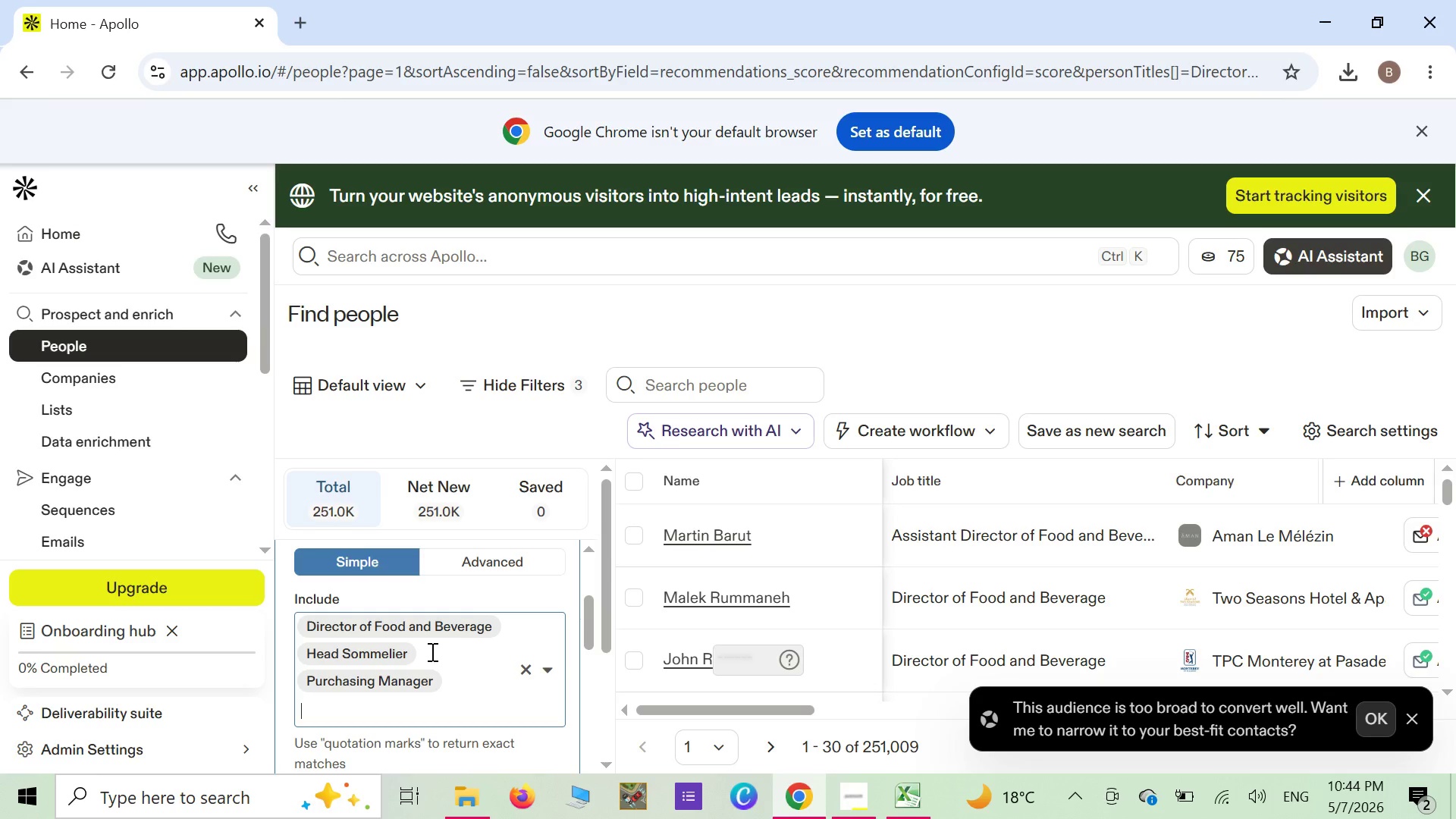 
type(be)
key(Backspace)
key(Backspace)
type(Beverage D)
 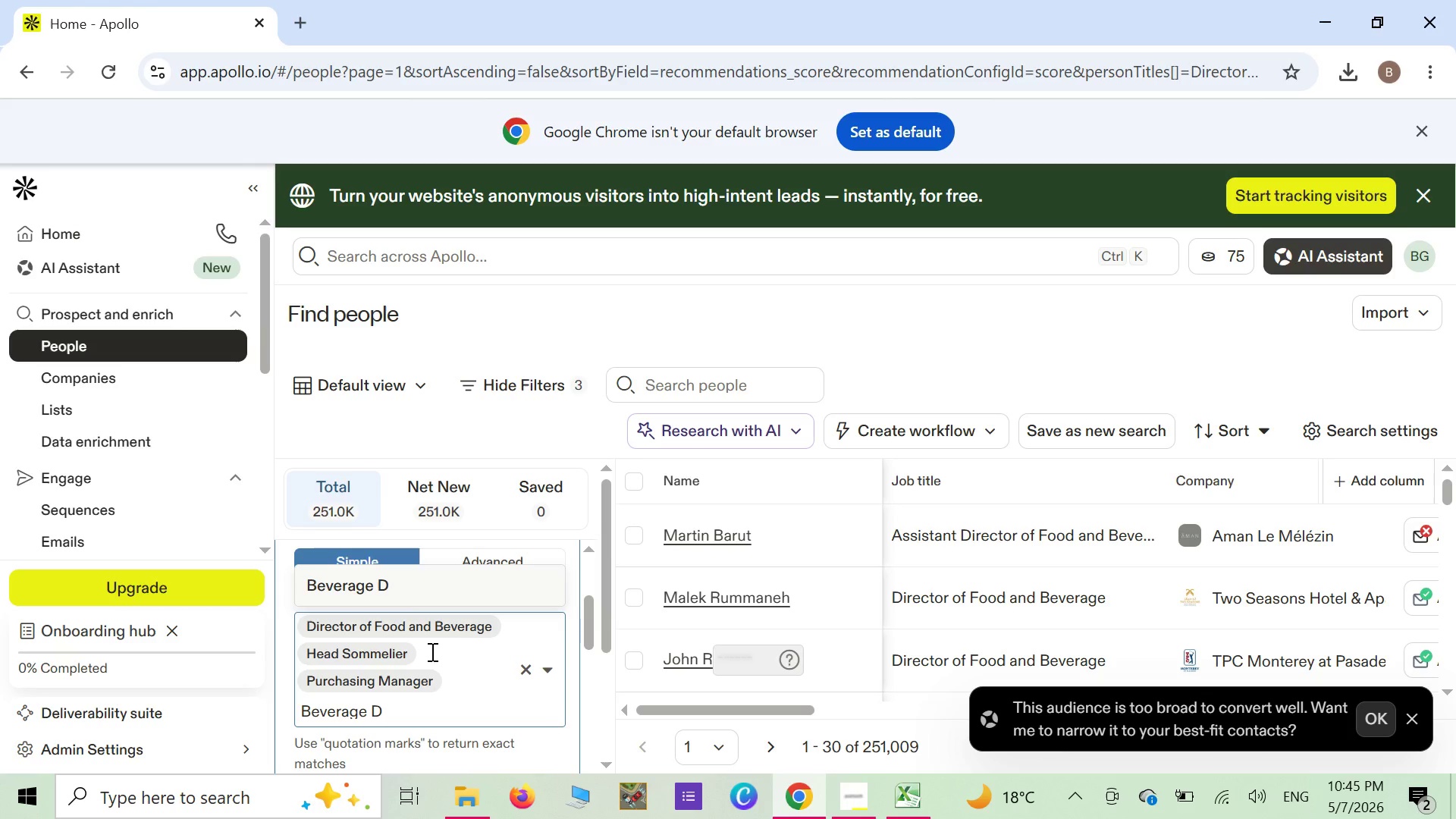 
wait(7.53)
 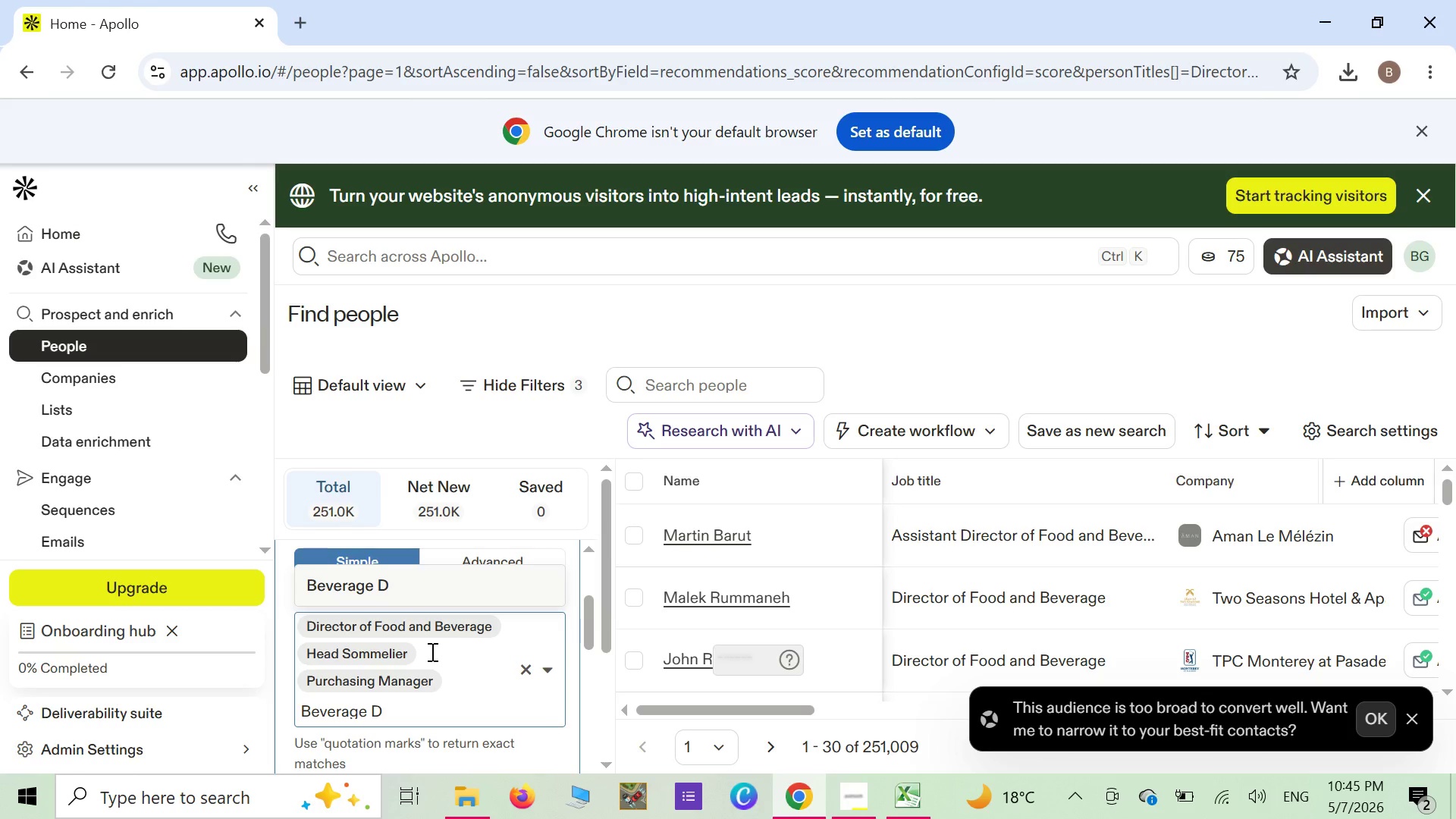 
key(I)
 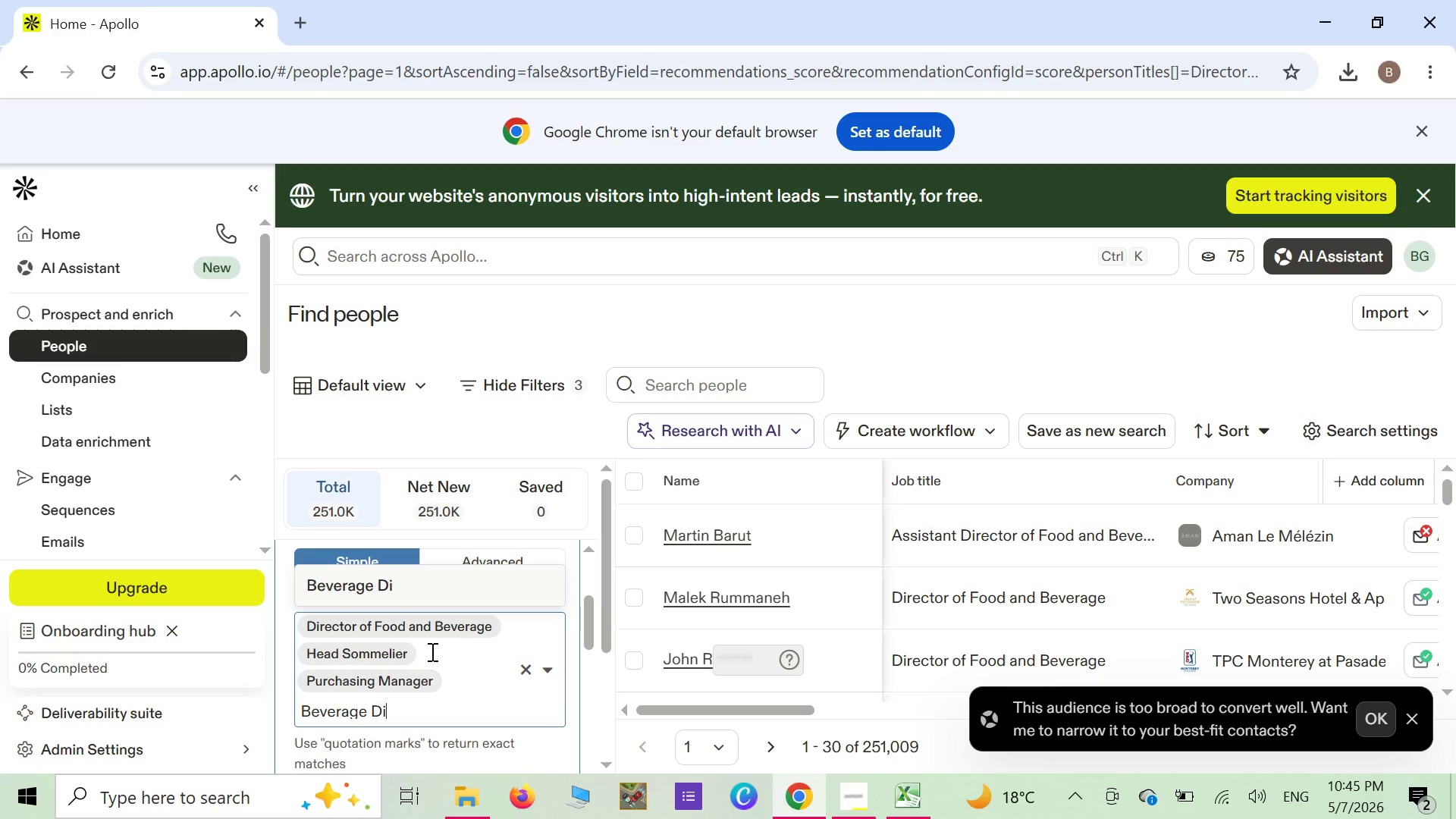 
type(rector)
 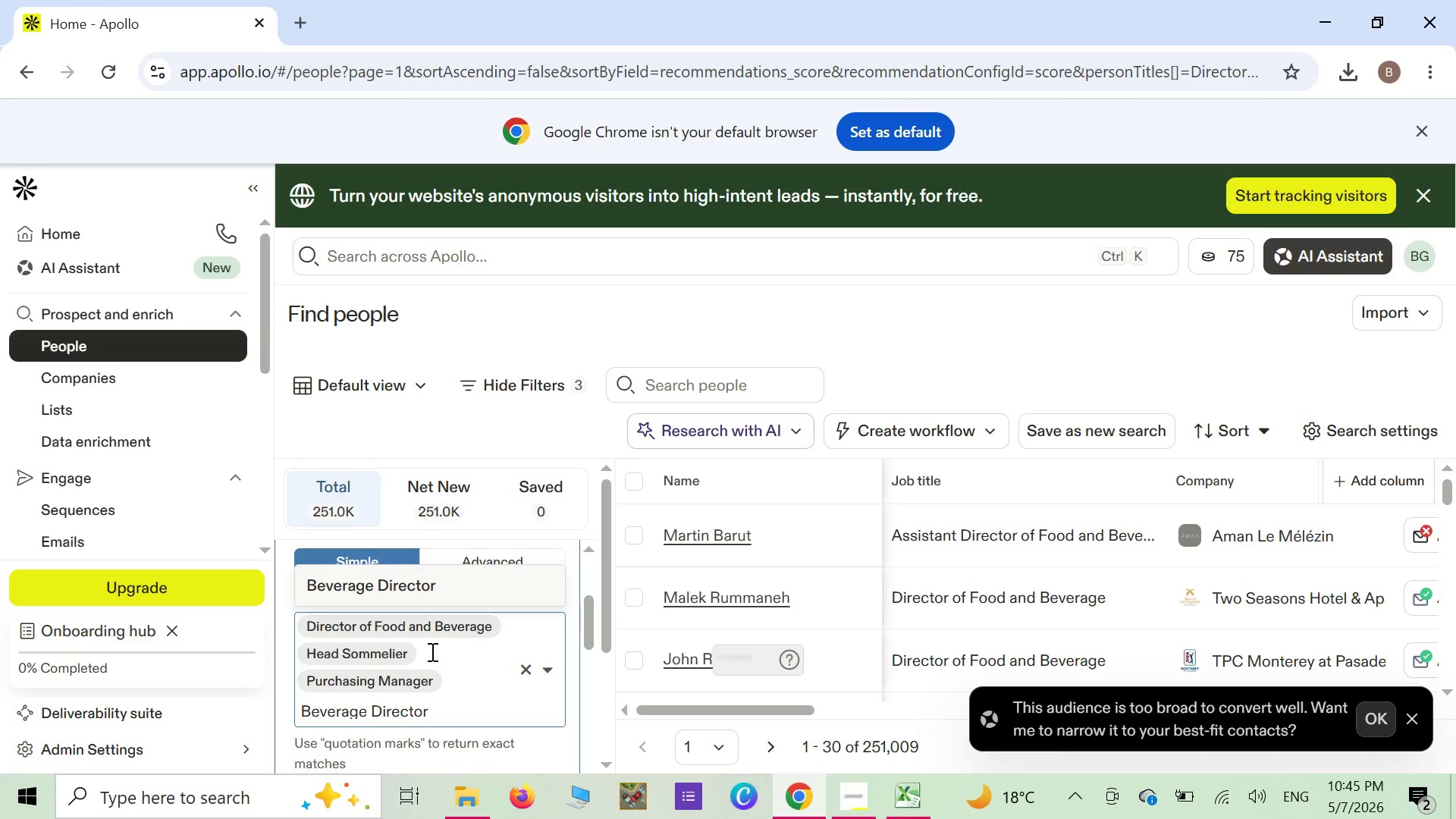 
key(Enter)
 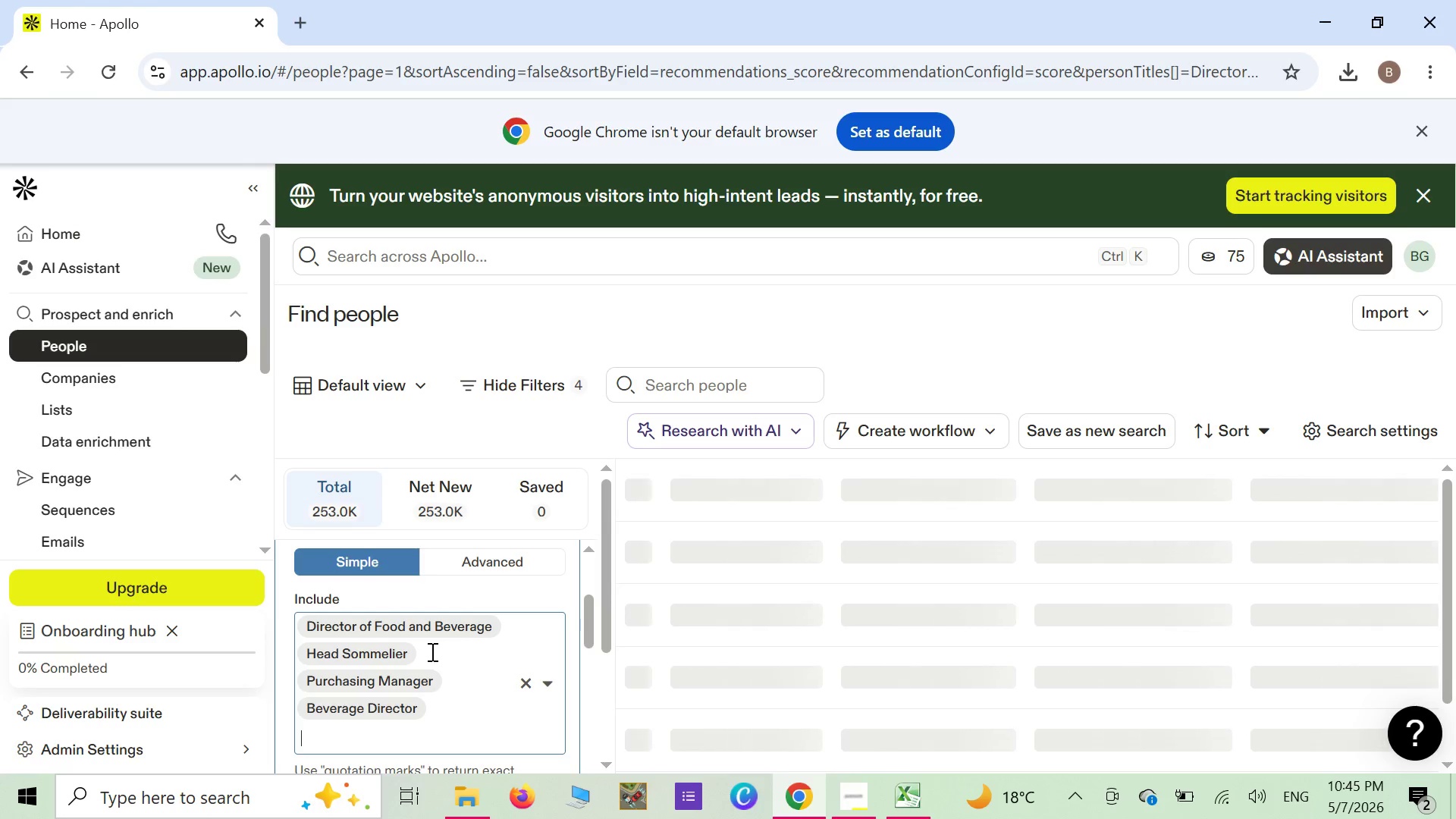 
wait(12.03)
 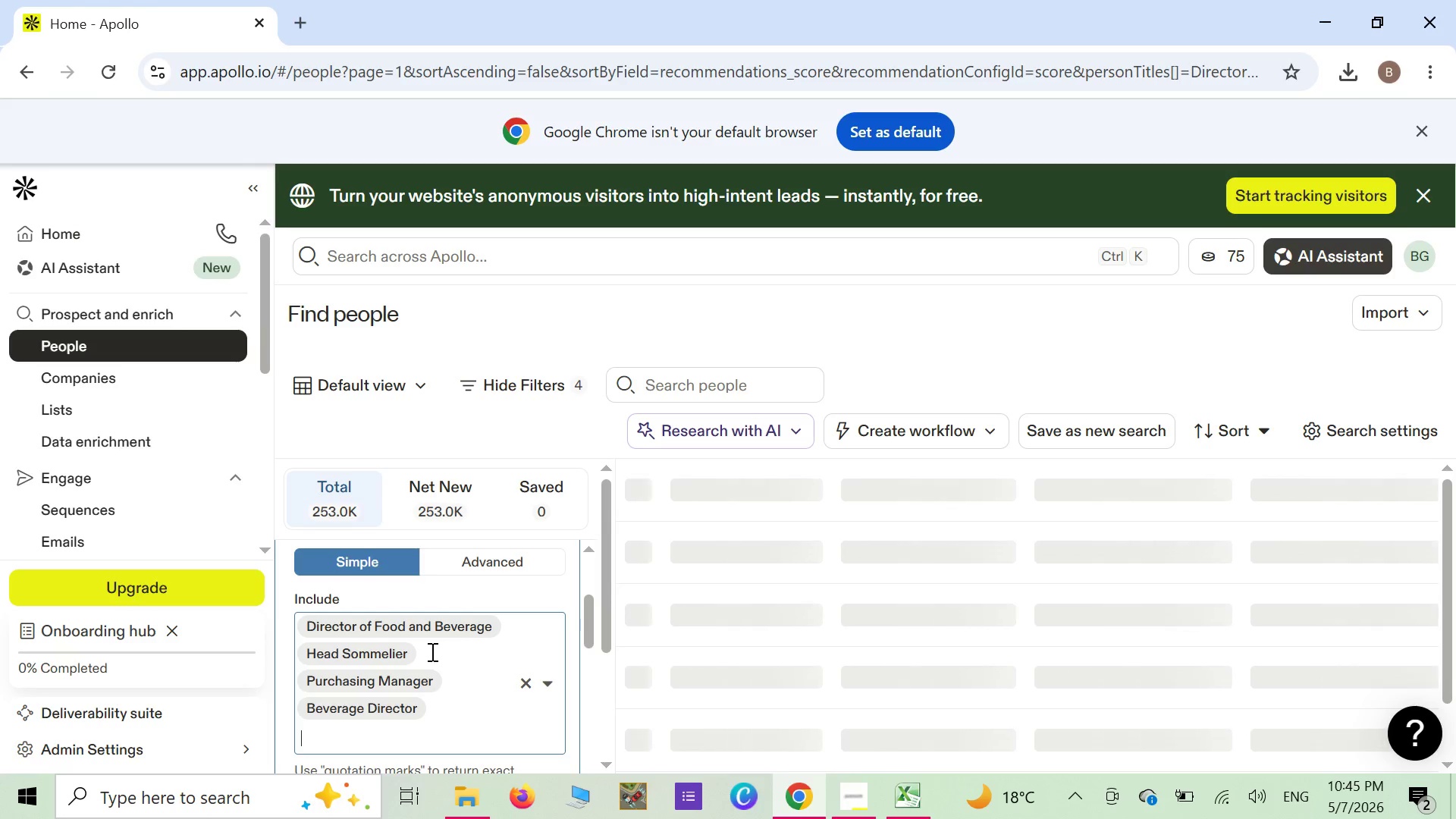 
key(Space)
 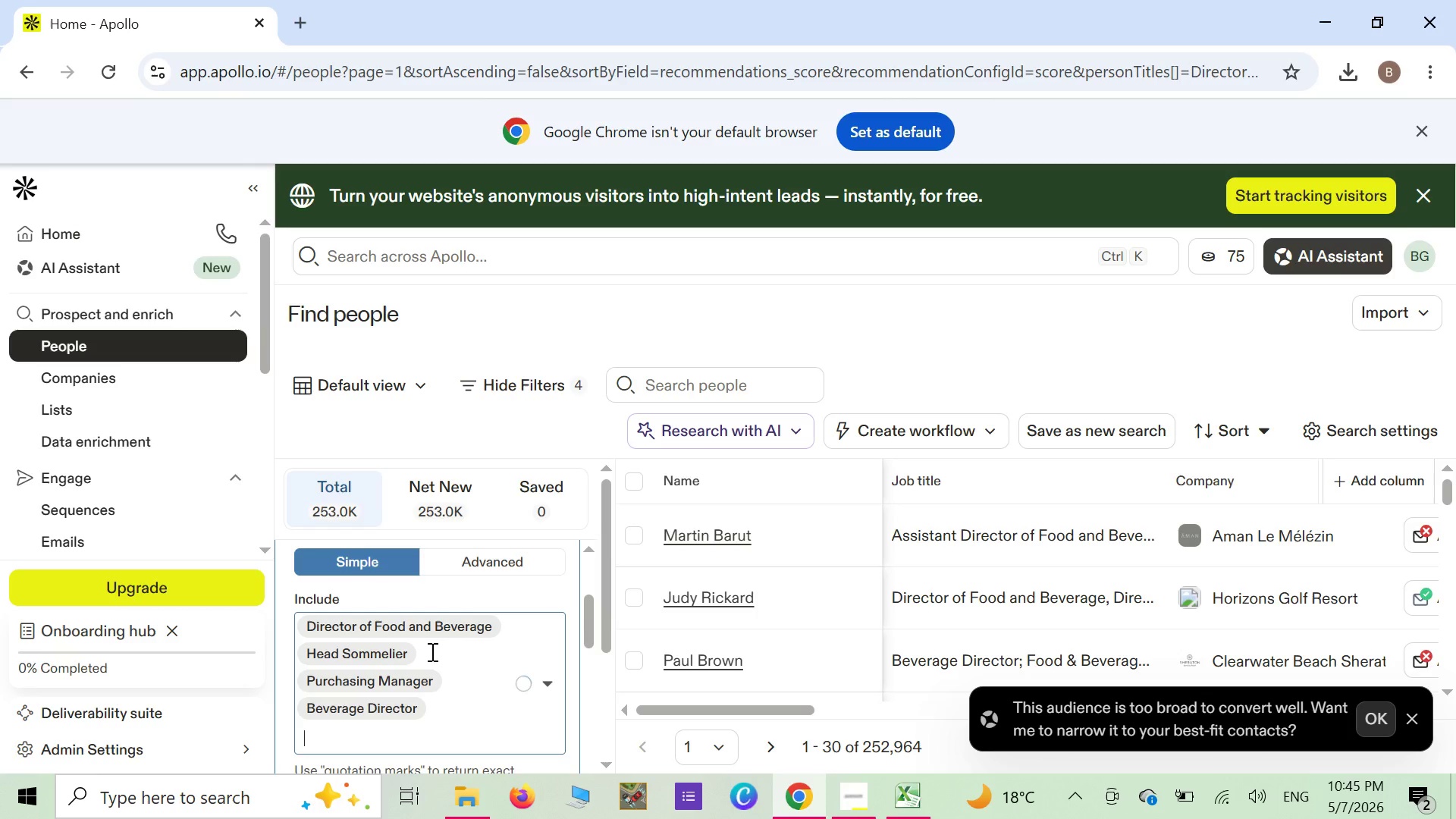 
key(V)
 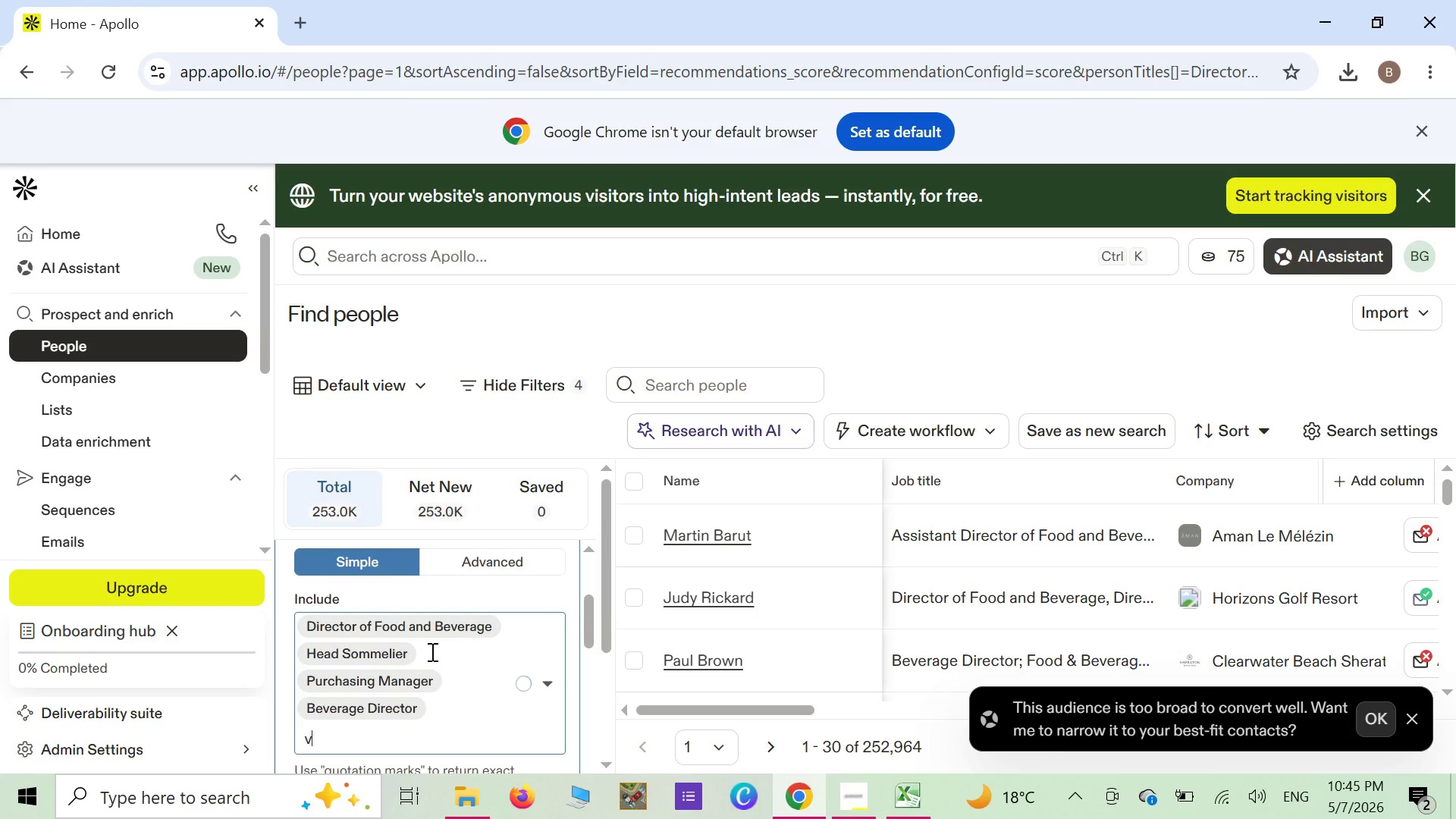 
key(Backspace)
 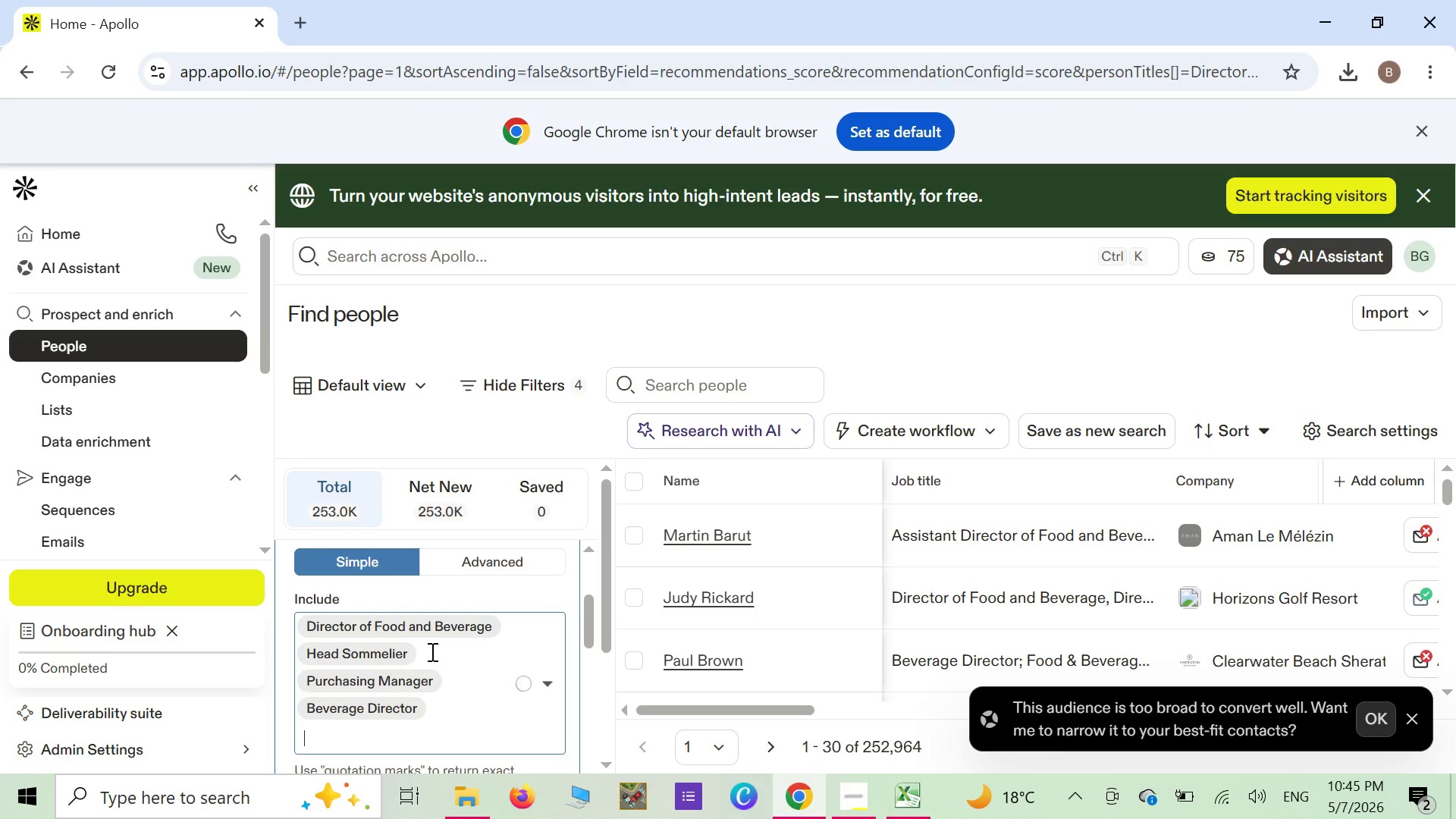 
key(Backspace)
 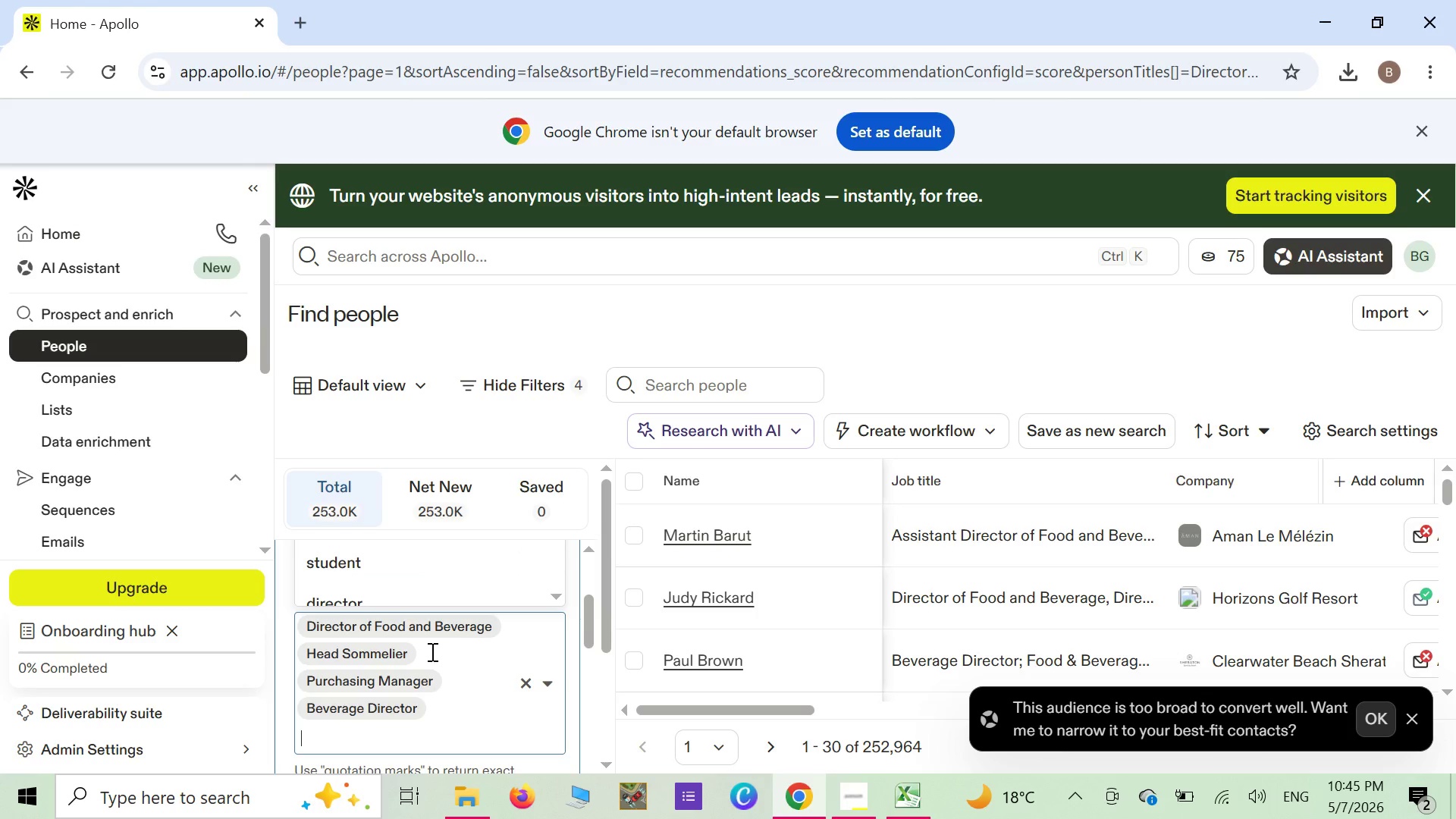 
key(CapsLock)
 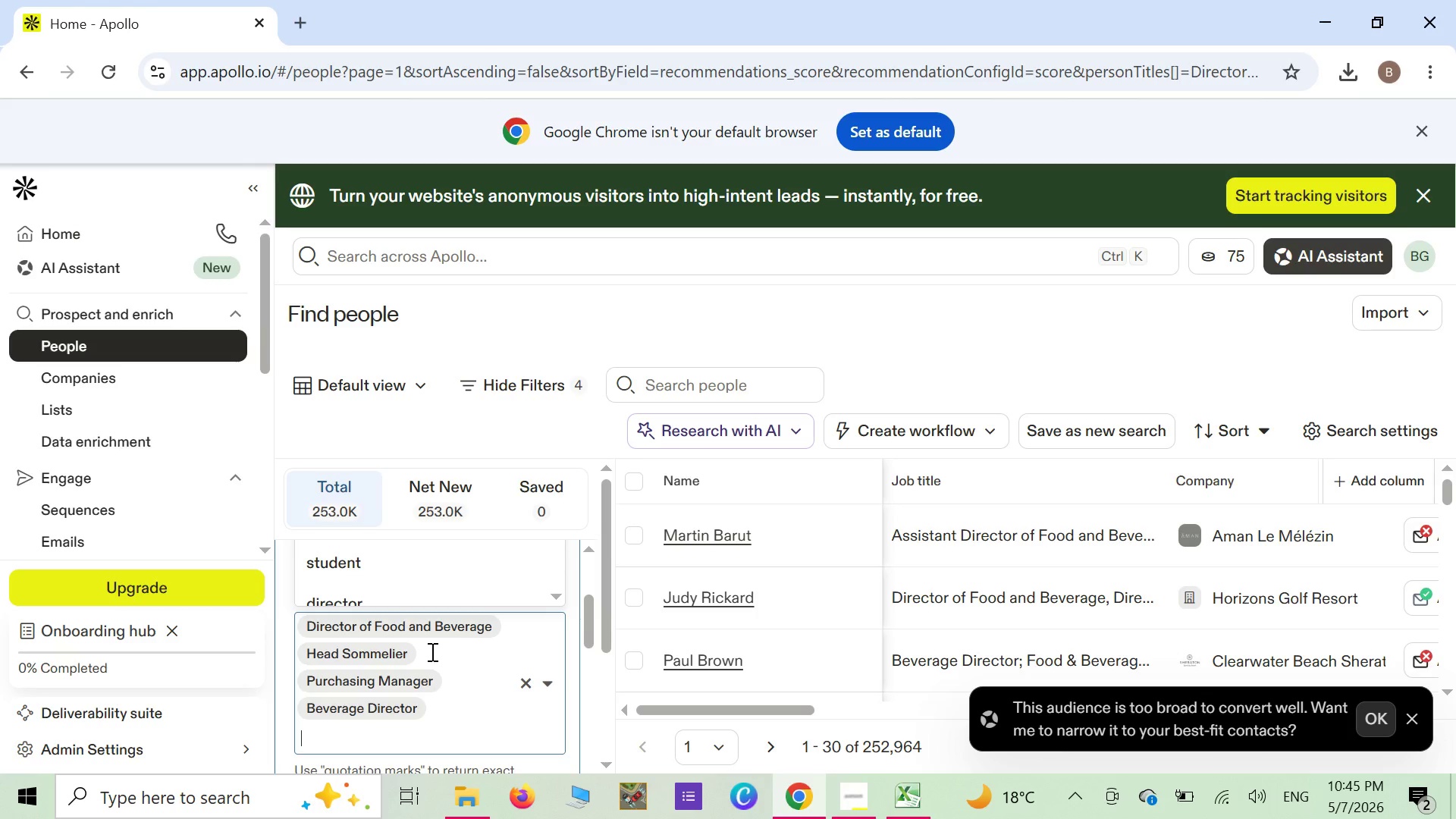 
key(V)
 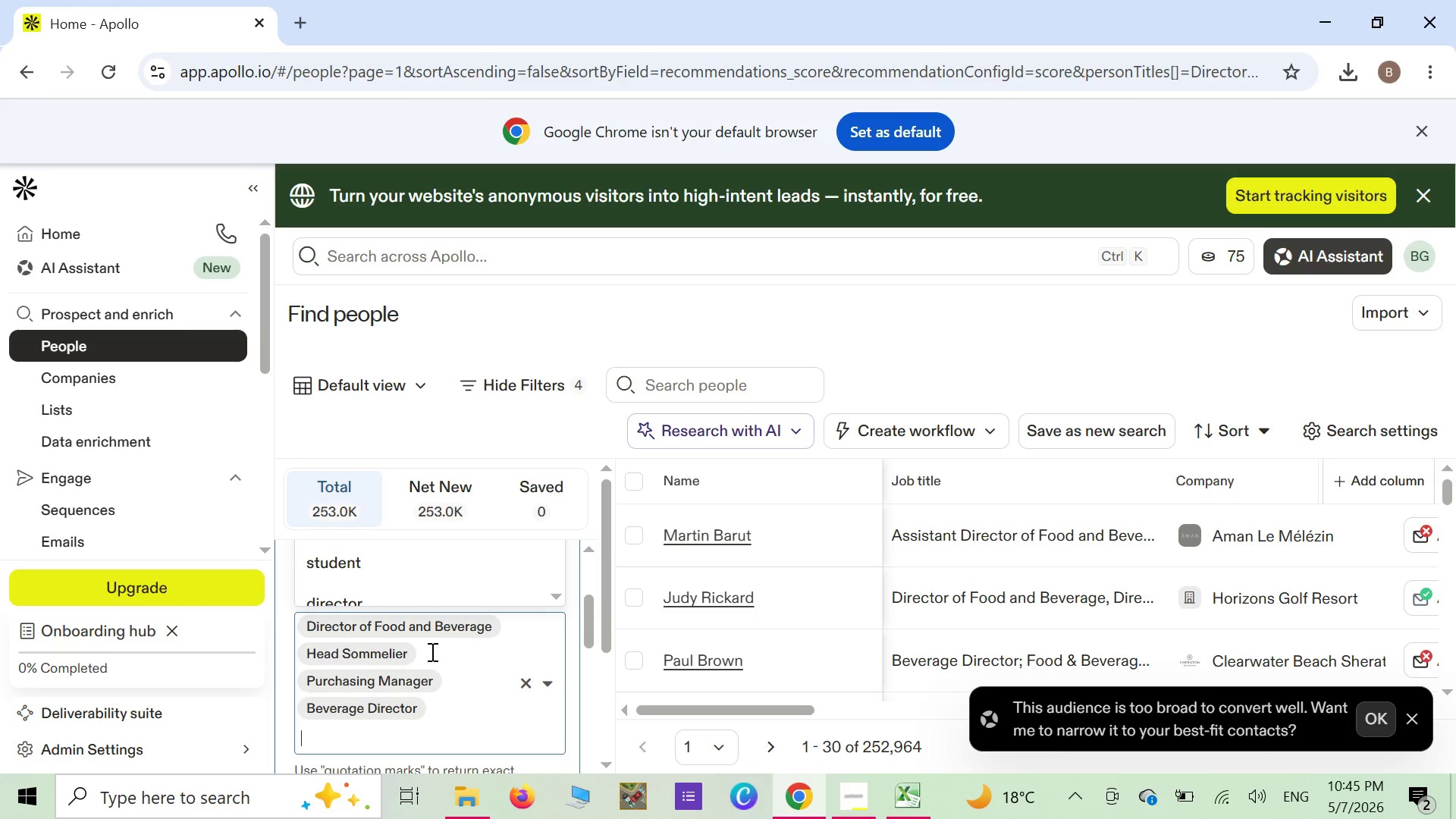 
key(CapsLock)
 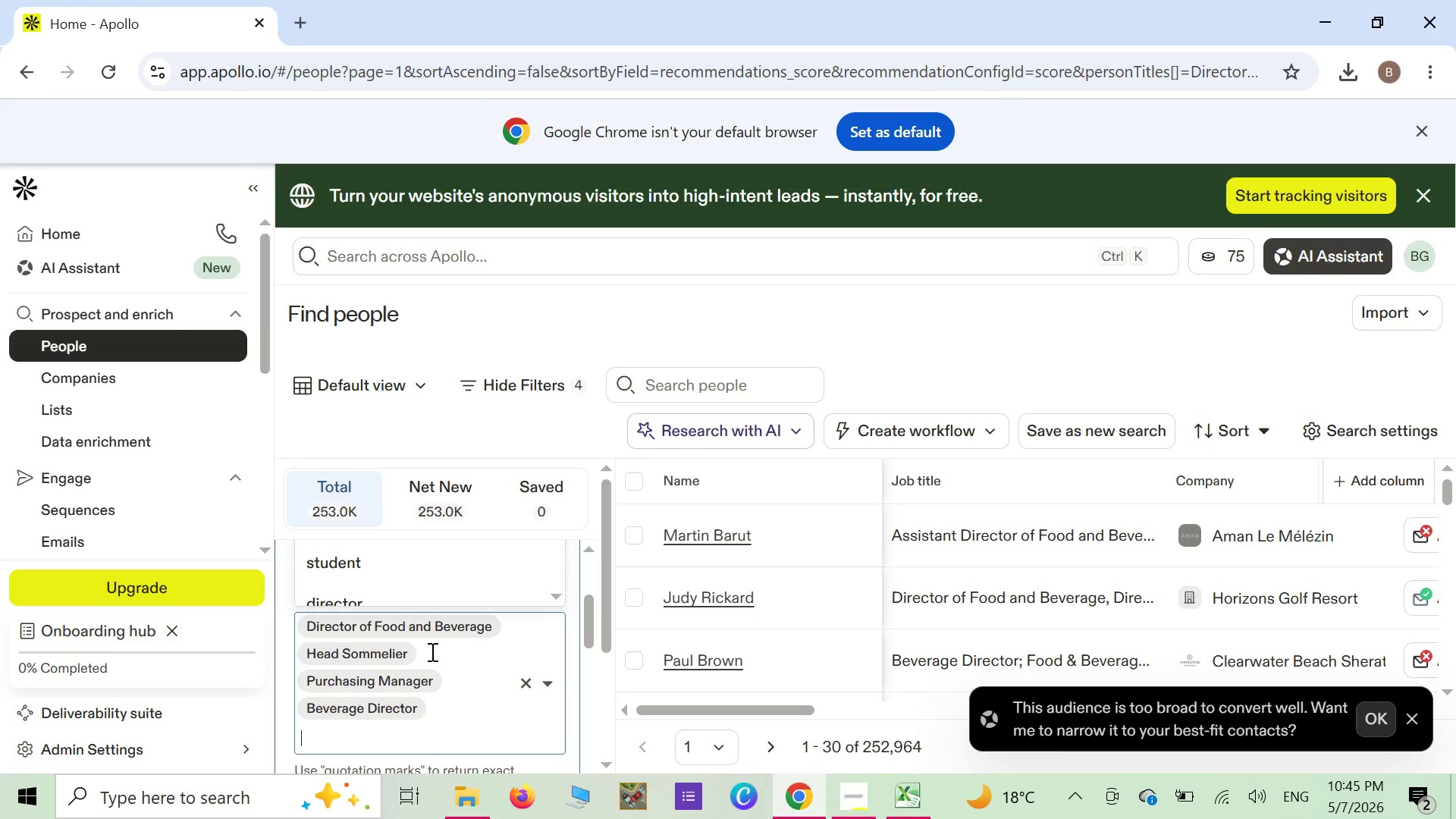 
key(P)
 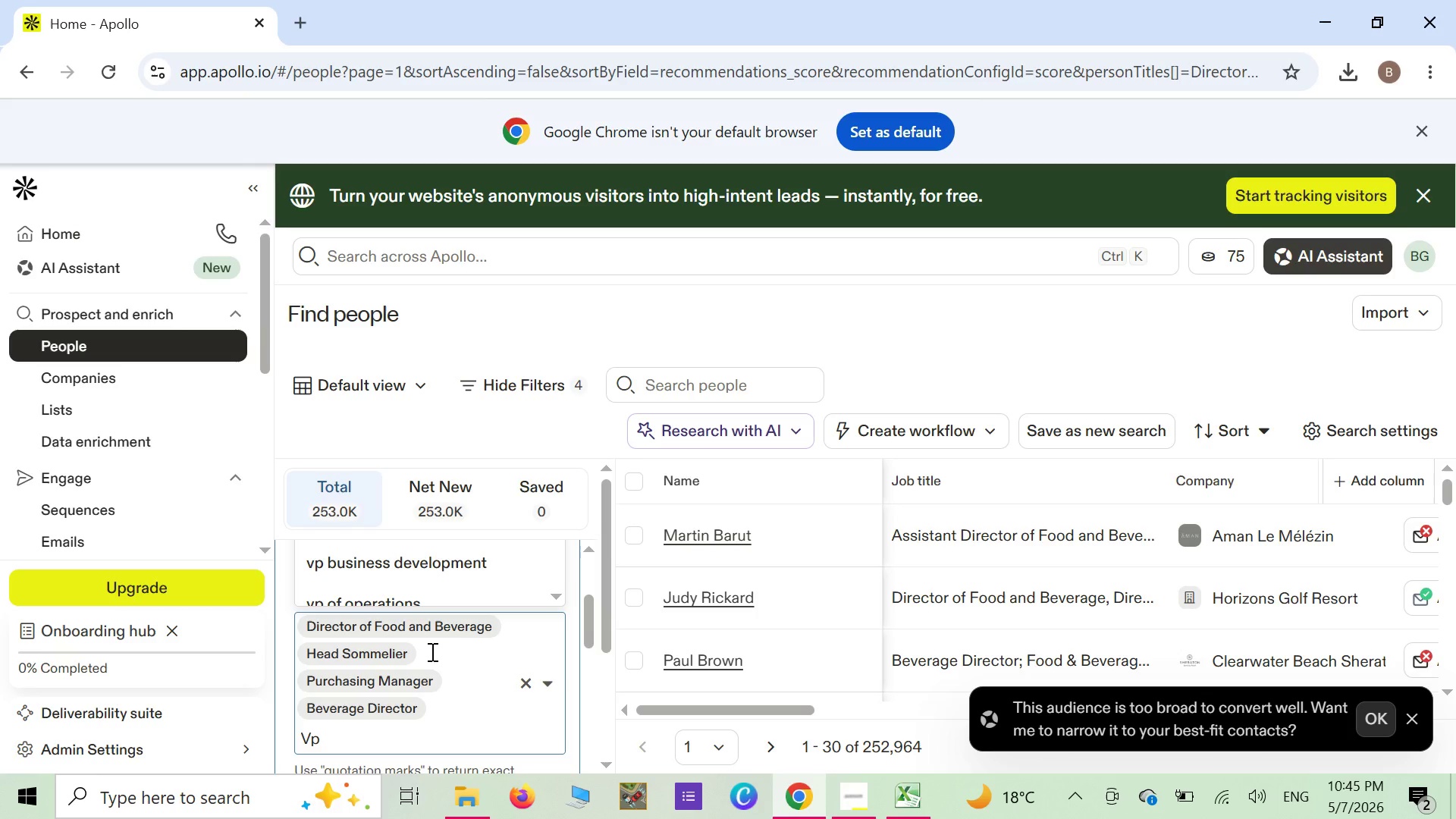 
wait(5.25)
 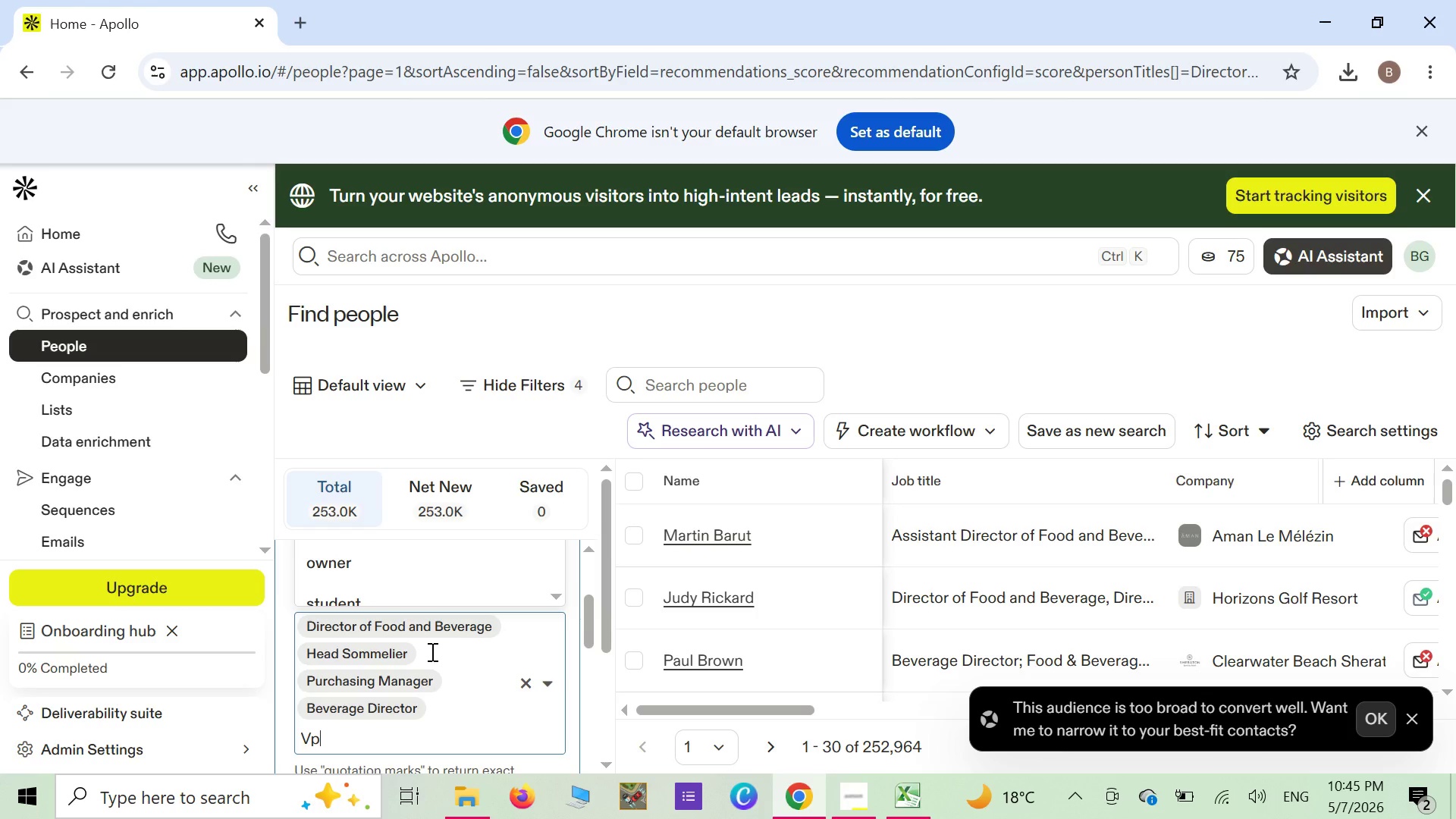 
type( of H)
 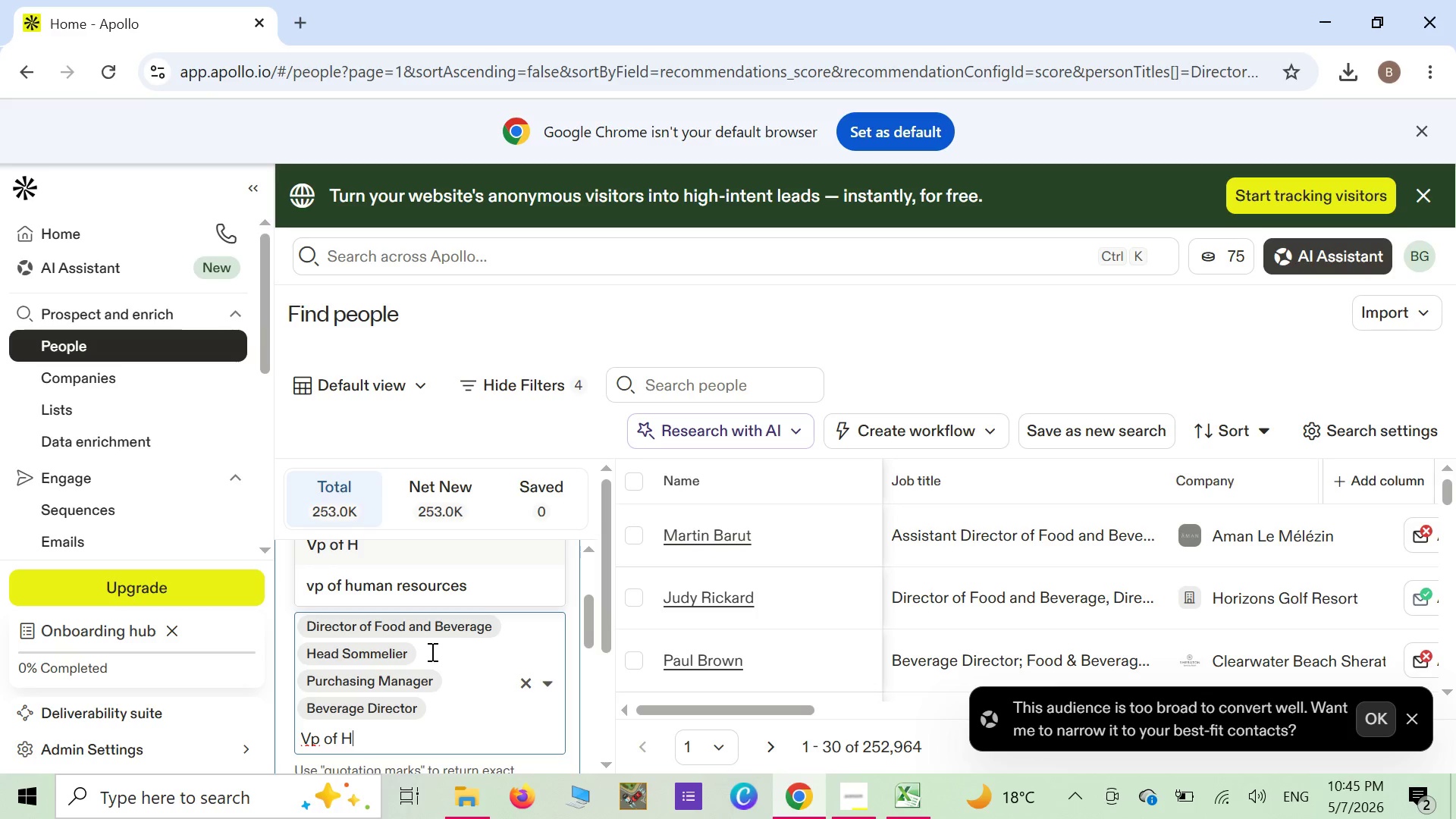 
wait(7.41)
 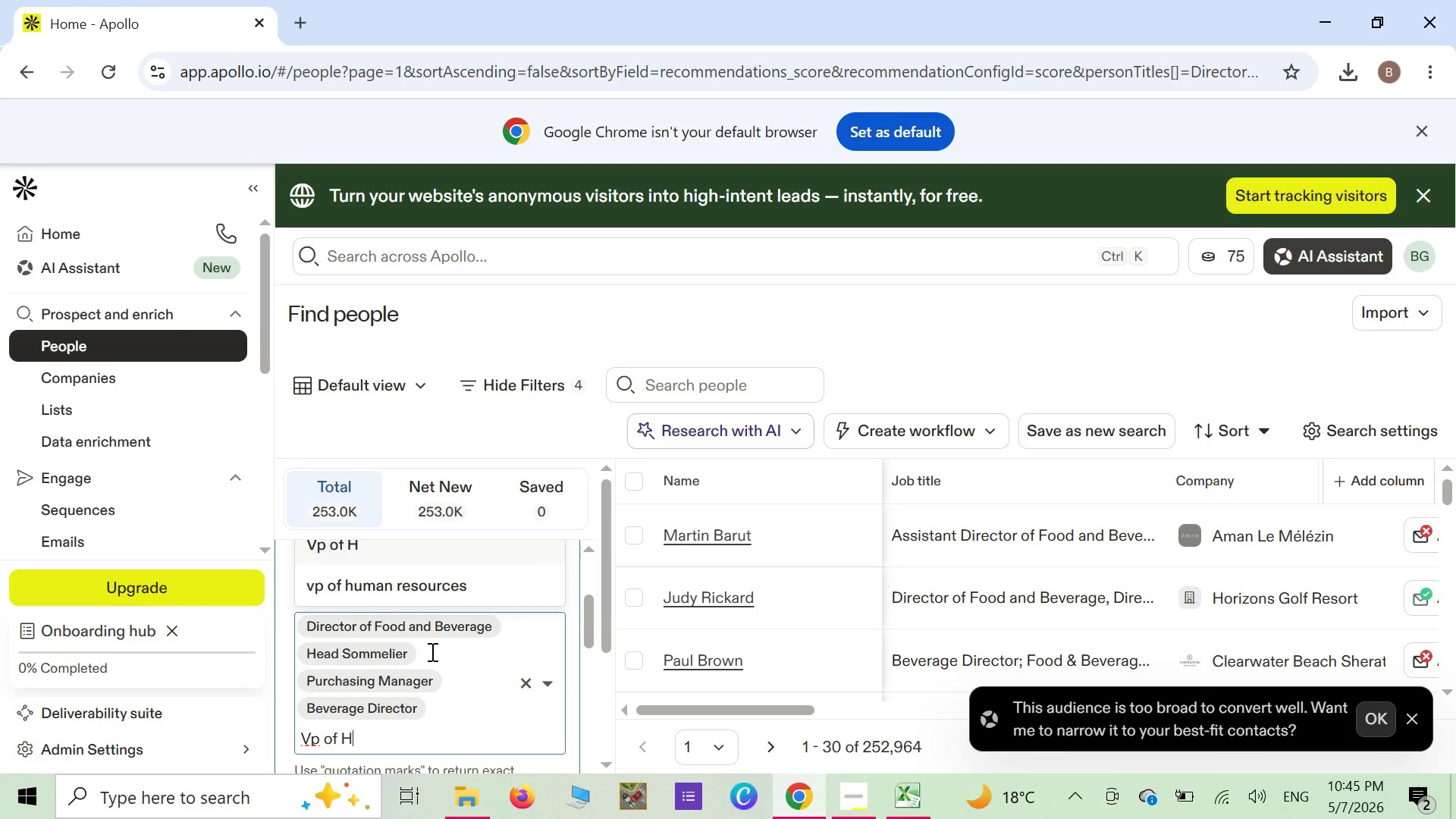 
key(Backspace)
key(Backspace)
key(Backspace)
key(Backspace)
key(Backspace)
key(Backspace)
type(P of Hos)
 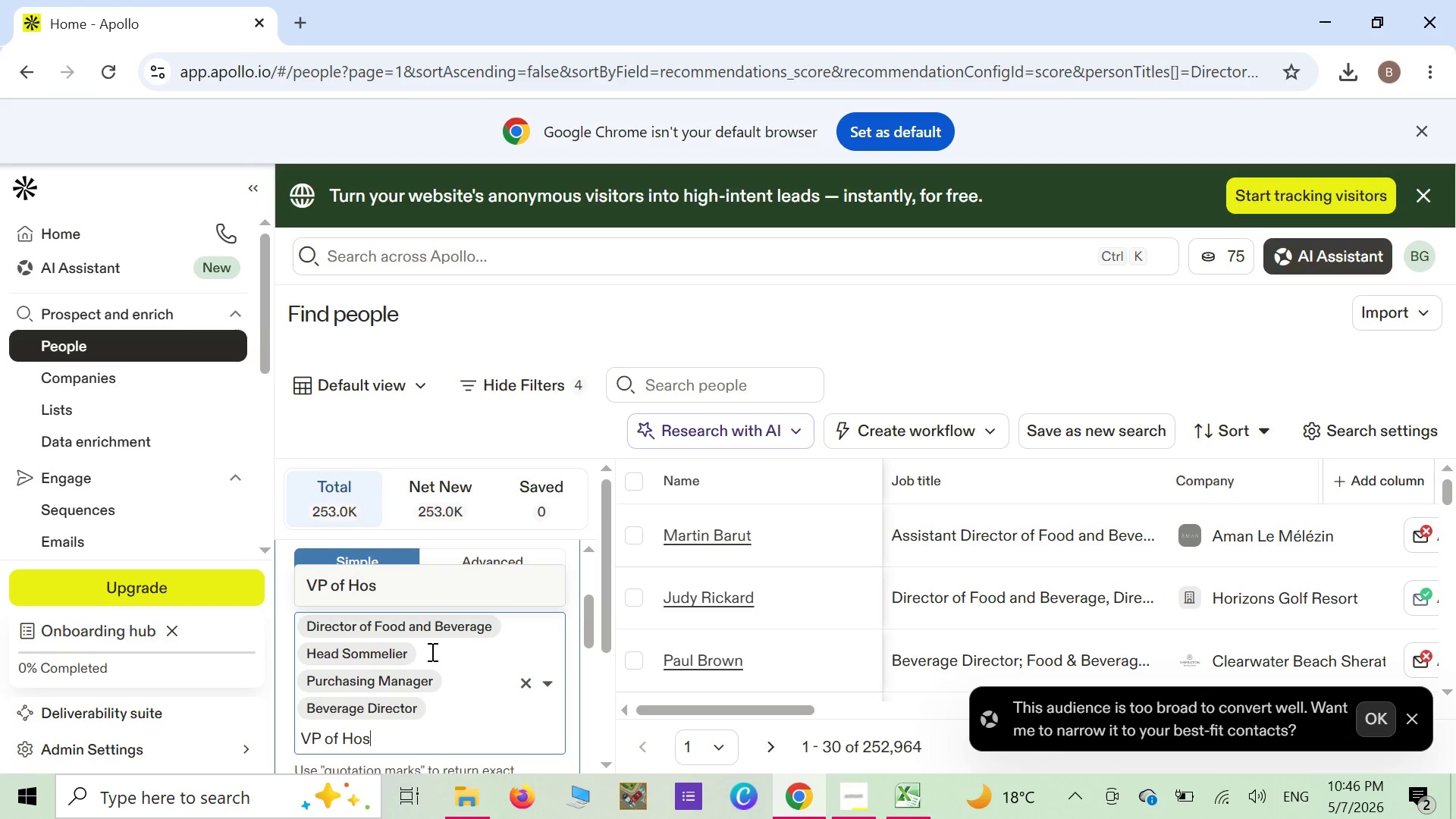 
type(pitalitiy )
 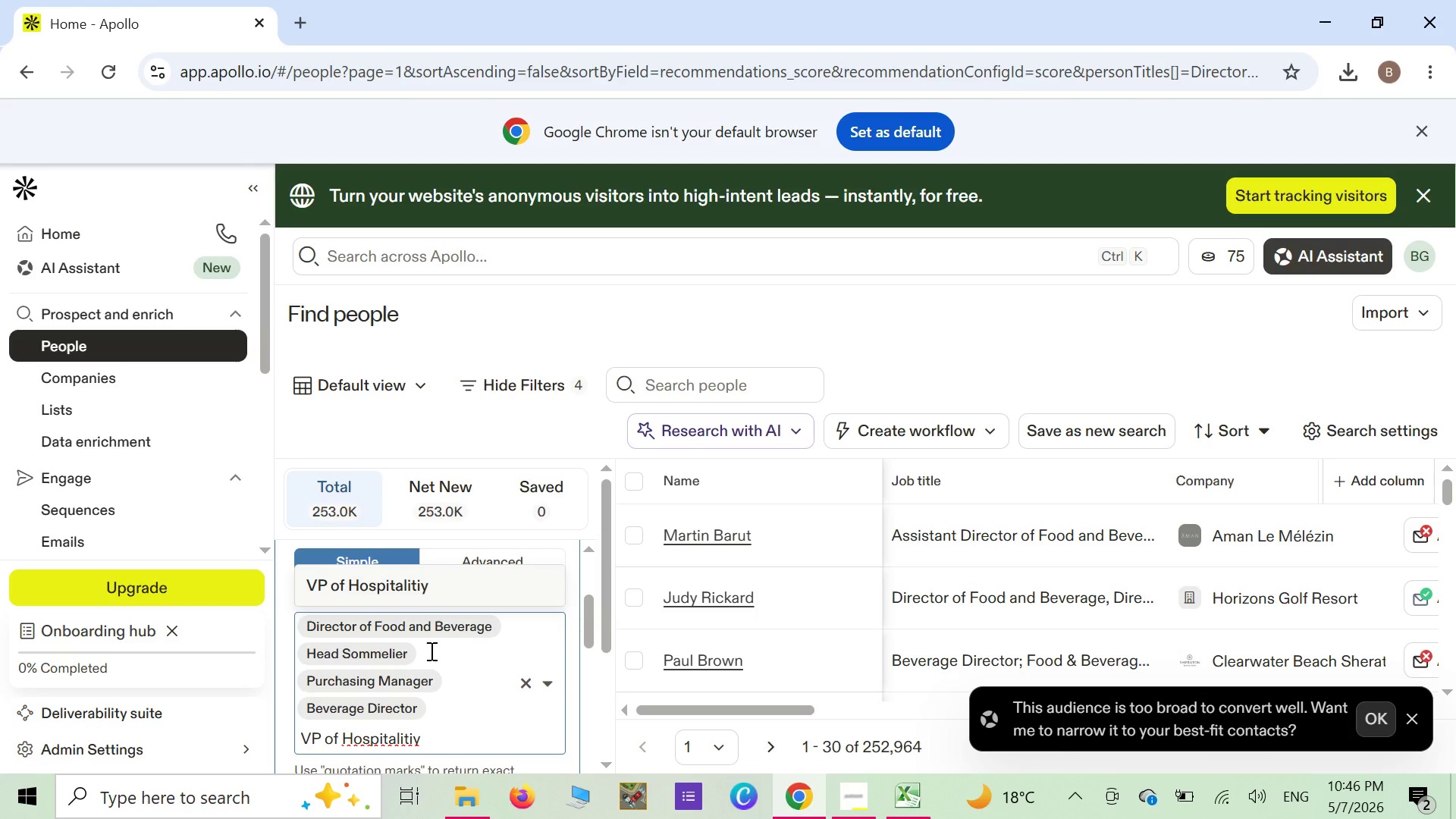 
type(Opere)
key(Backspace)
type(ations)
 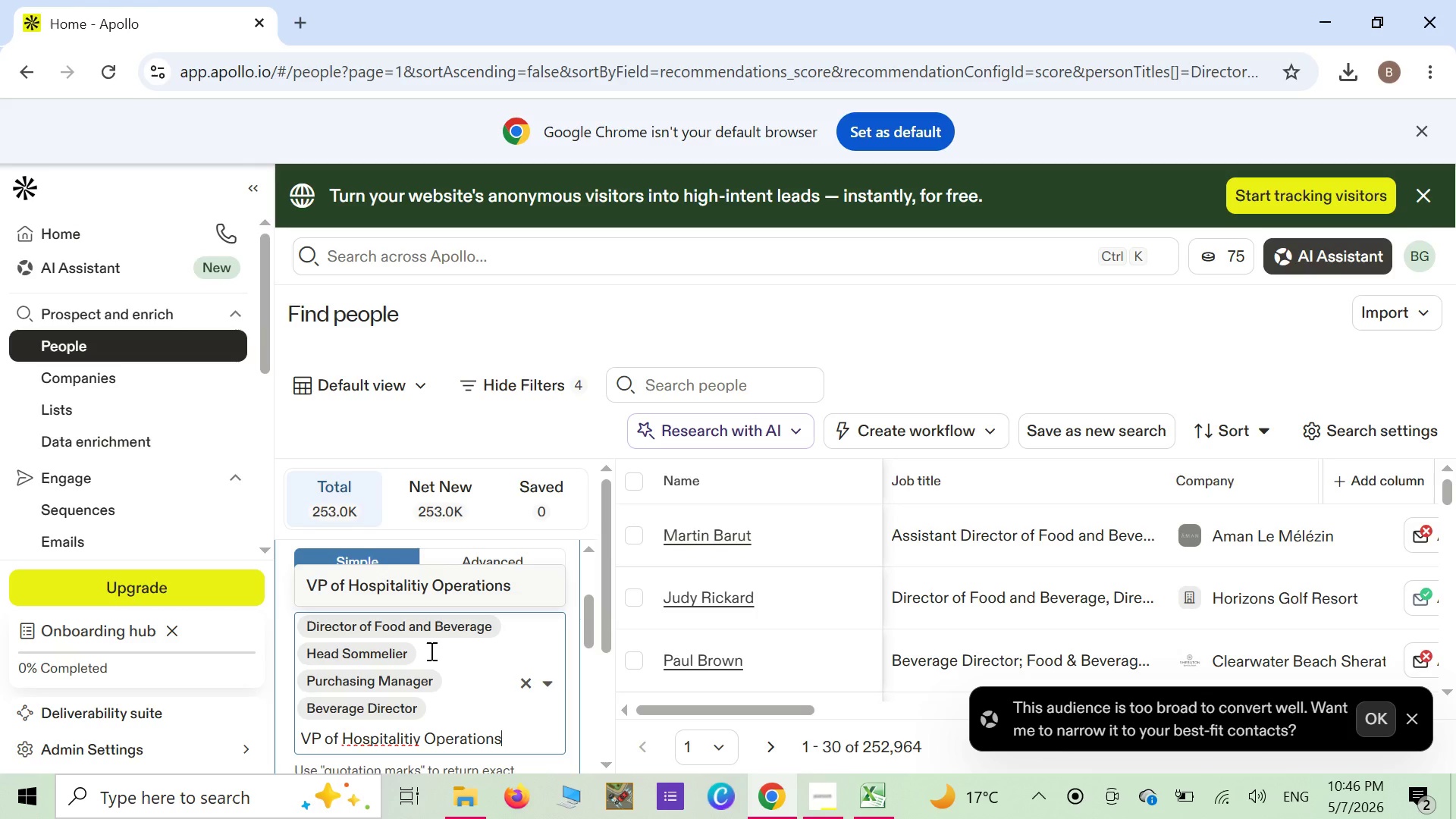 
key(Enter)
 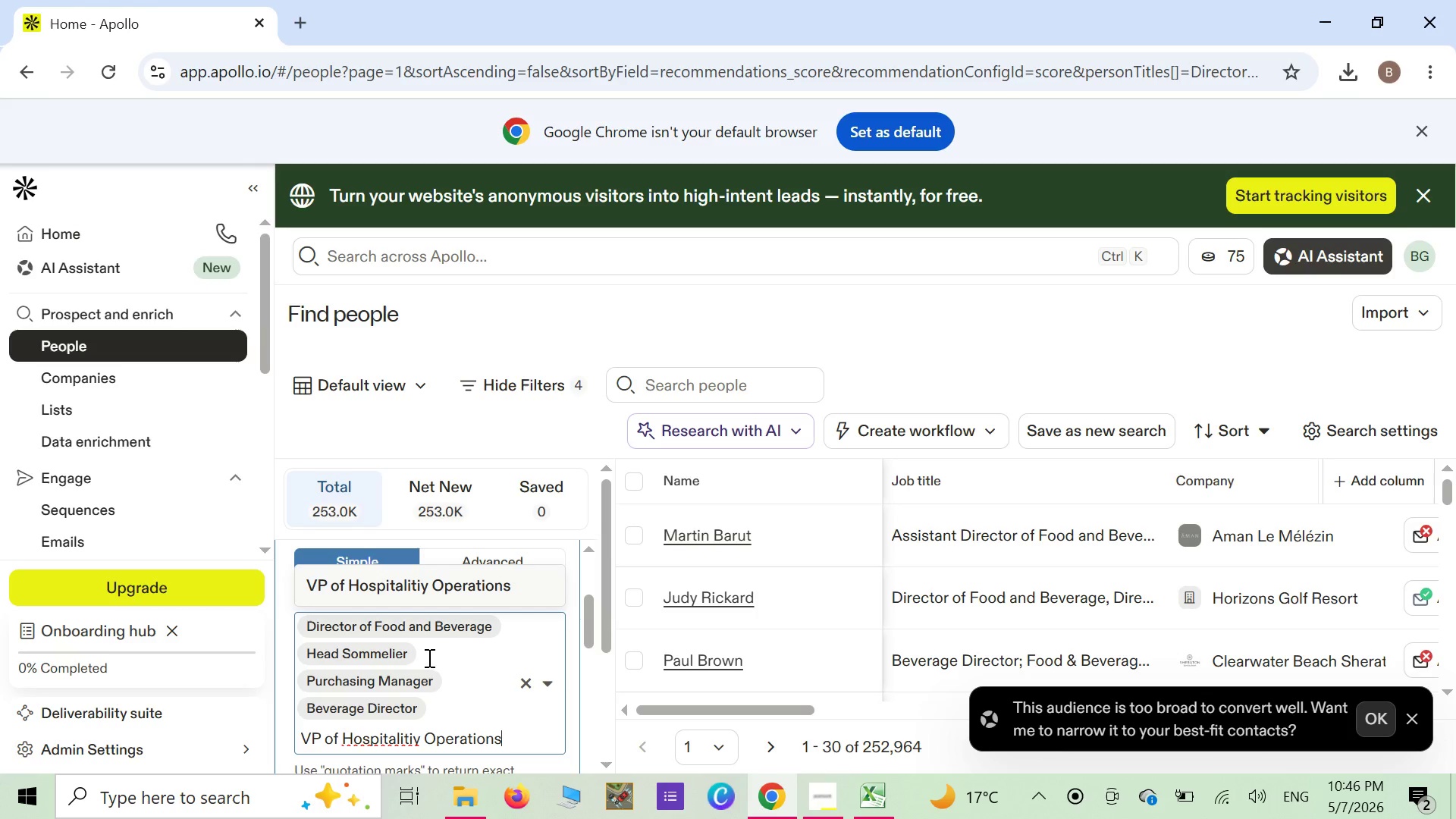 
mouse_move([376, 747])
 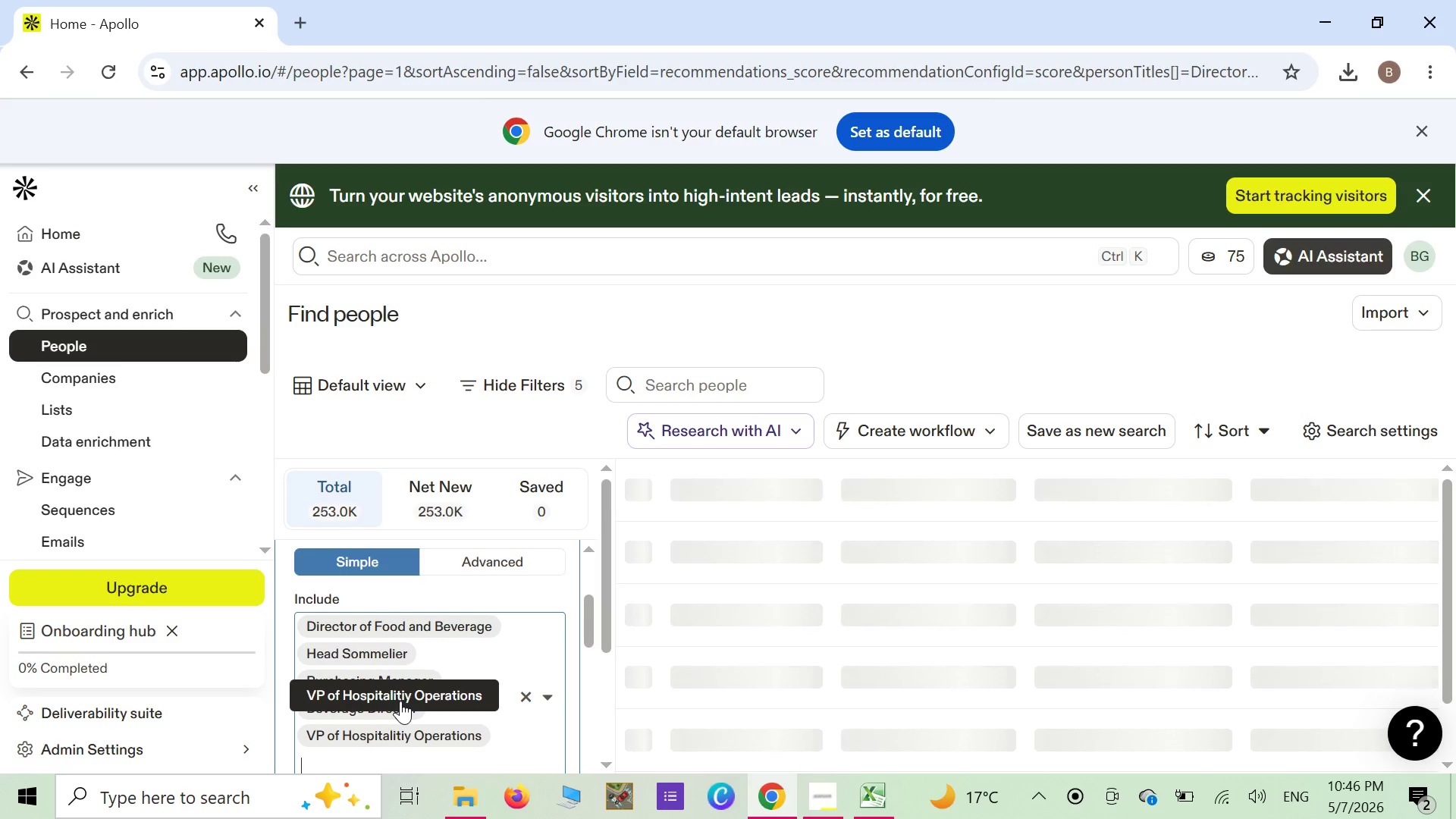 
left_click([400, 701])
 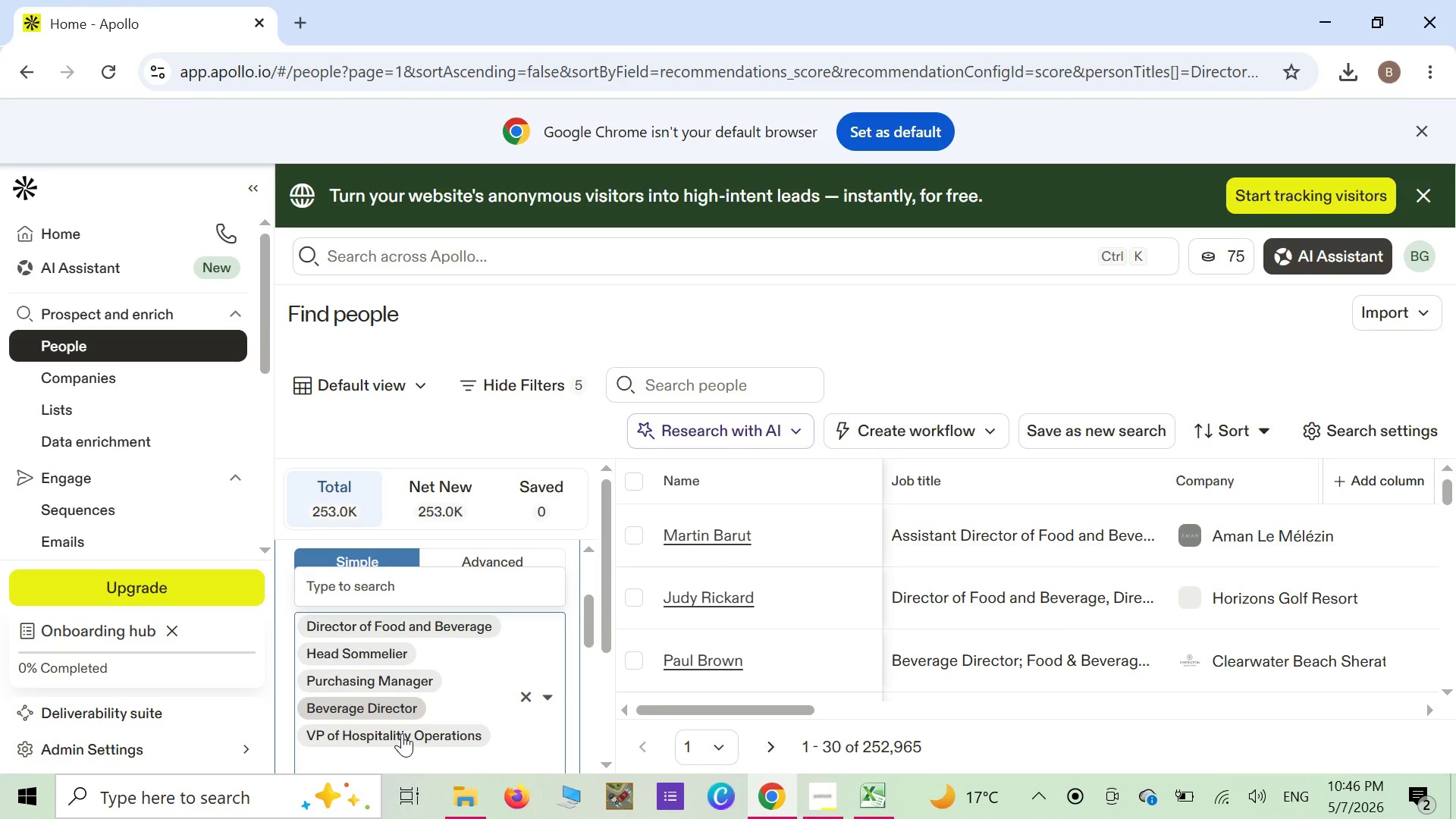 
left_click([402, 733])
 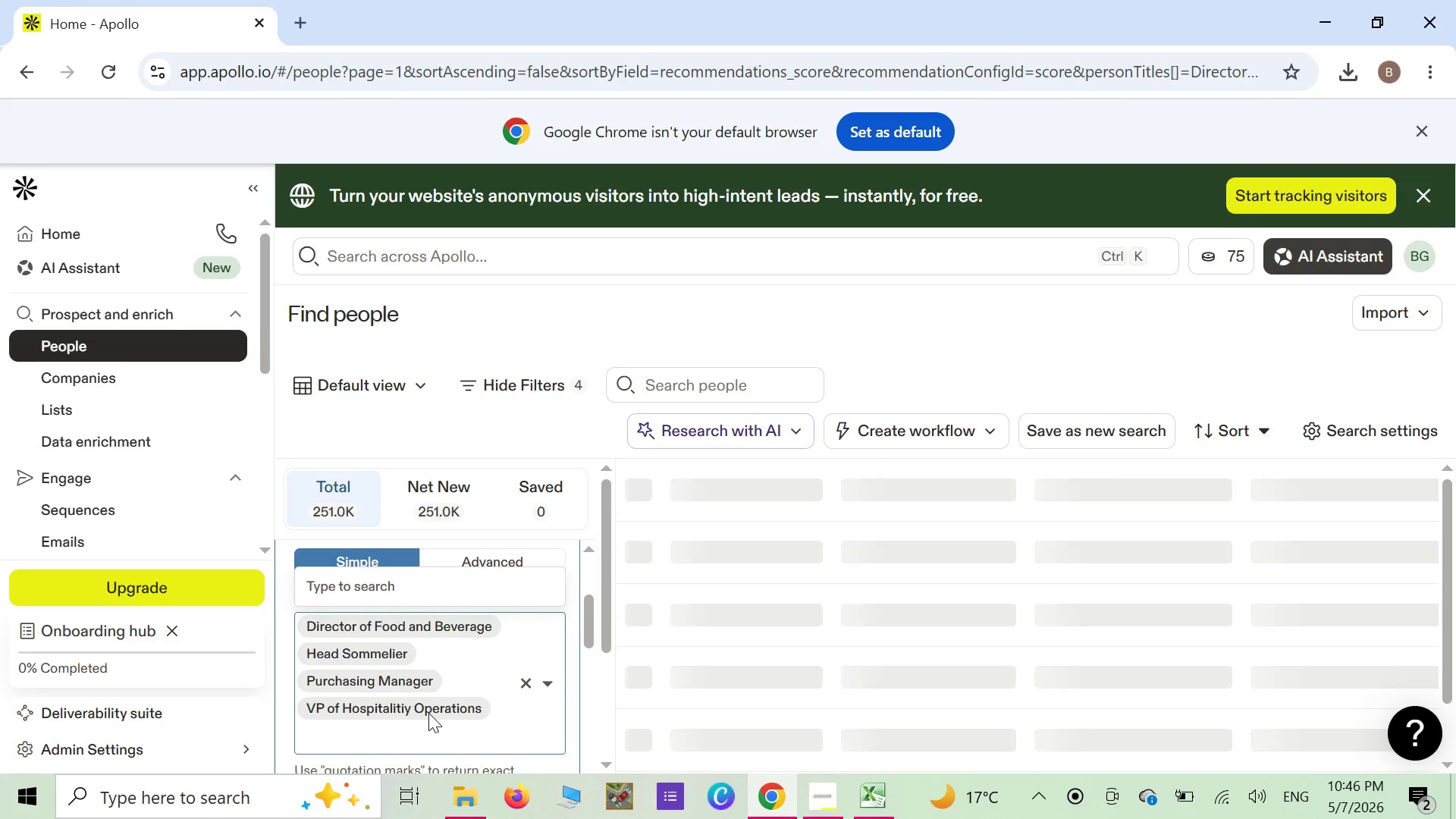 
right_click([428, 713])
 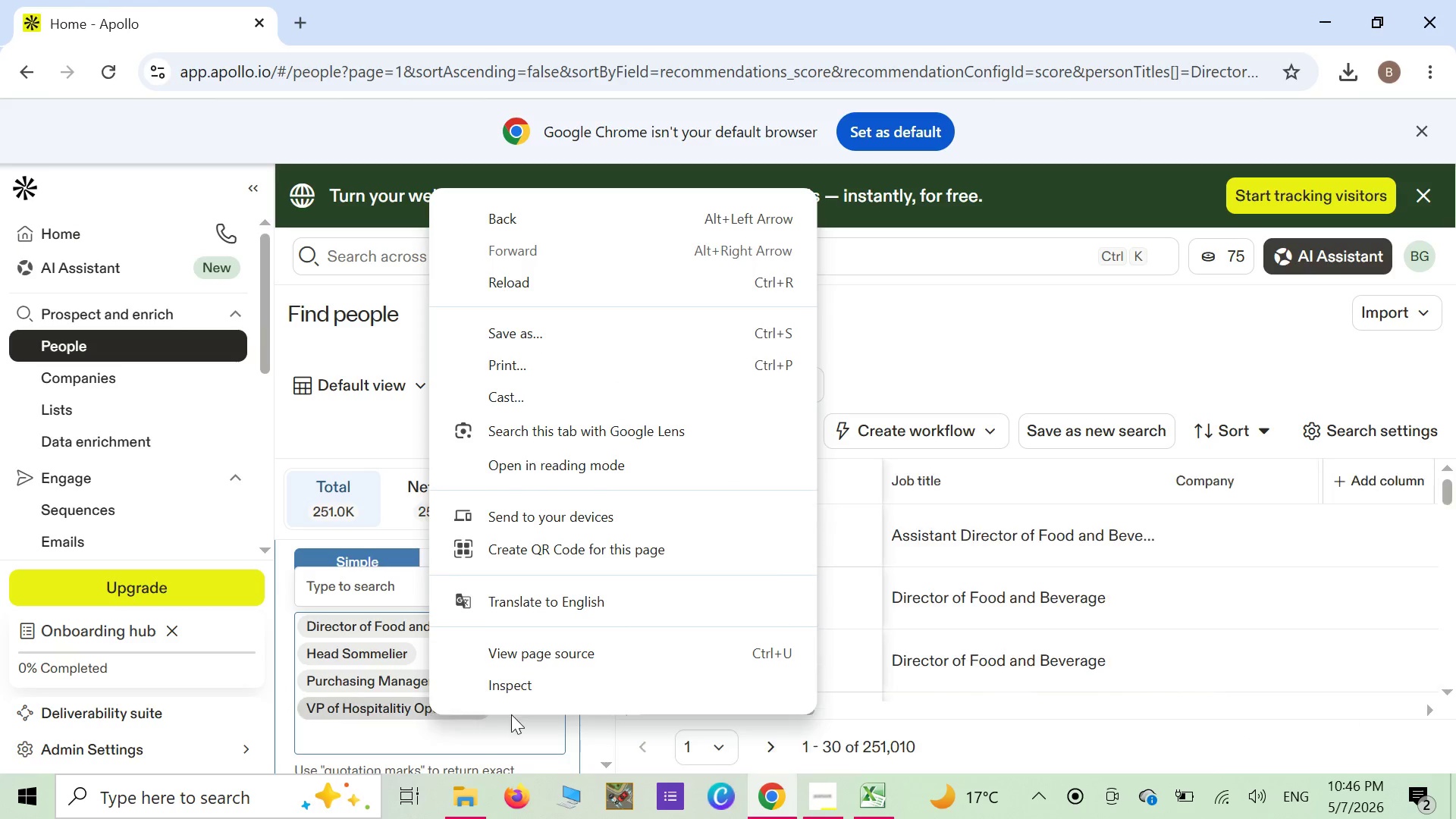 
left_click([510, 730])
 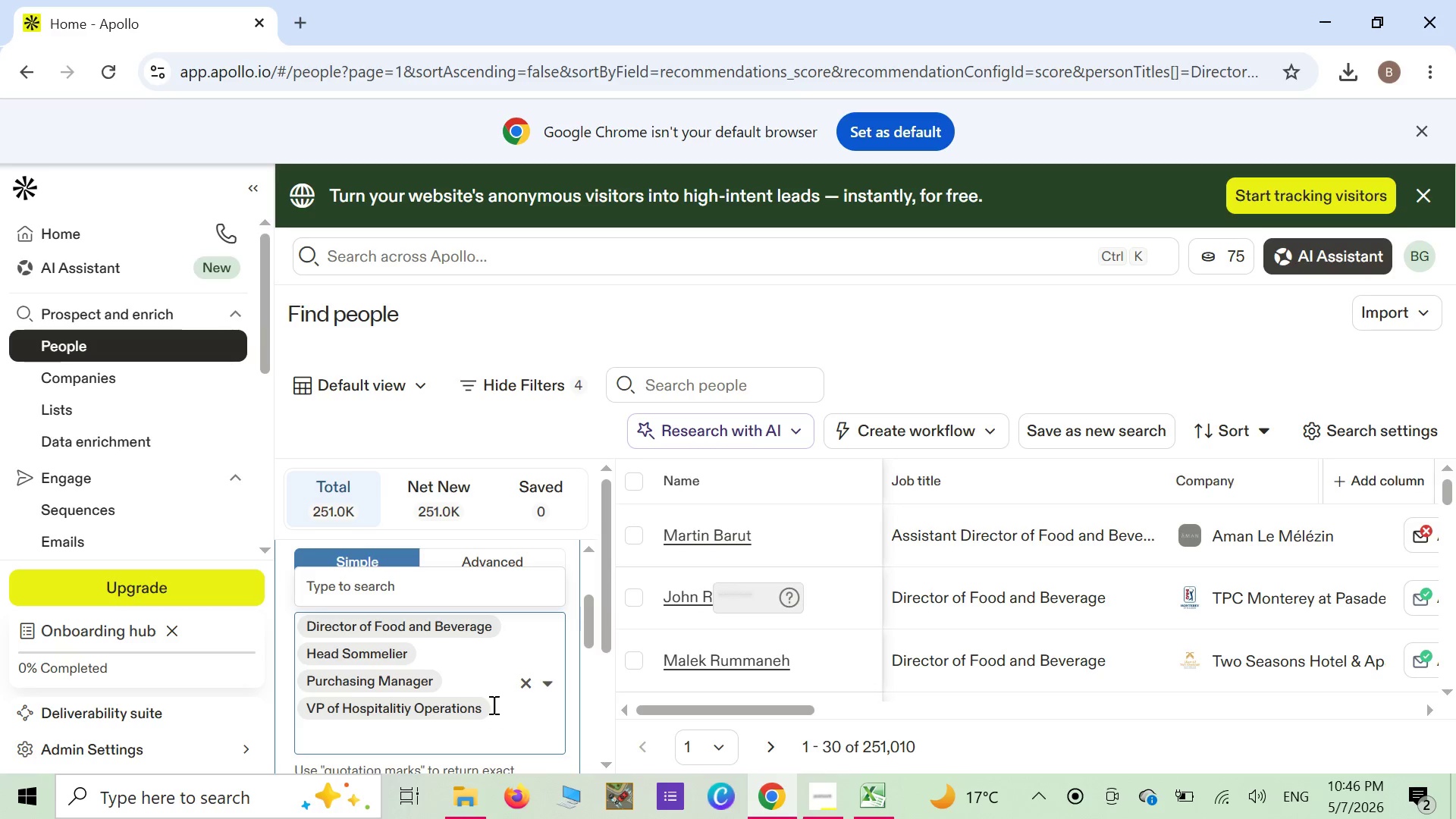 
left_click([495, 704])
 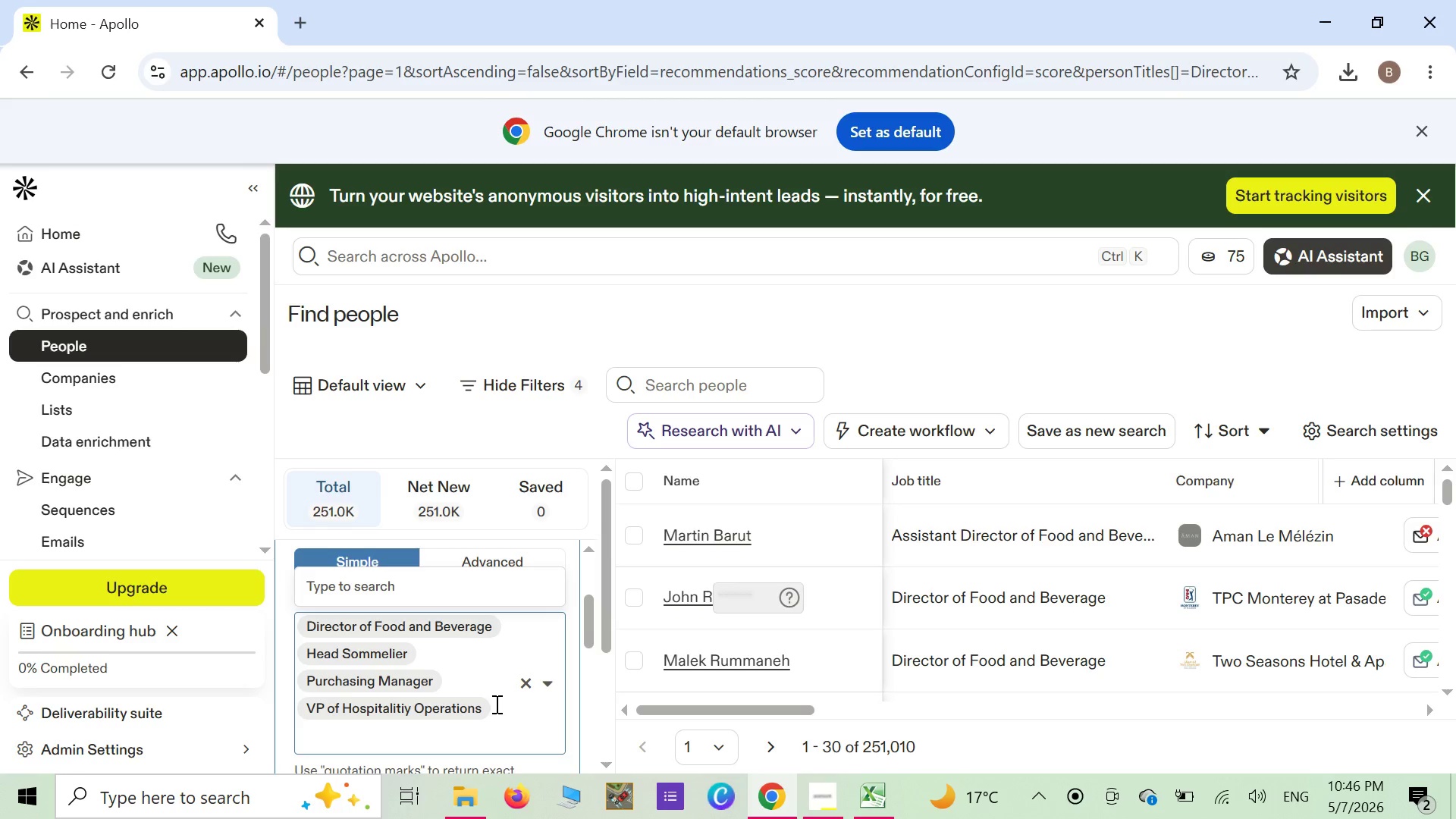 
double_click([495, 704])
 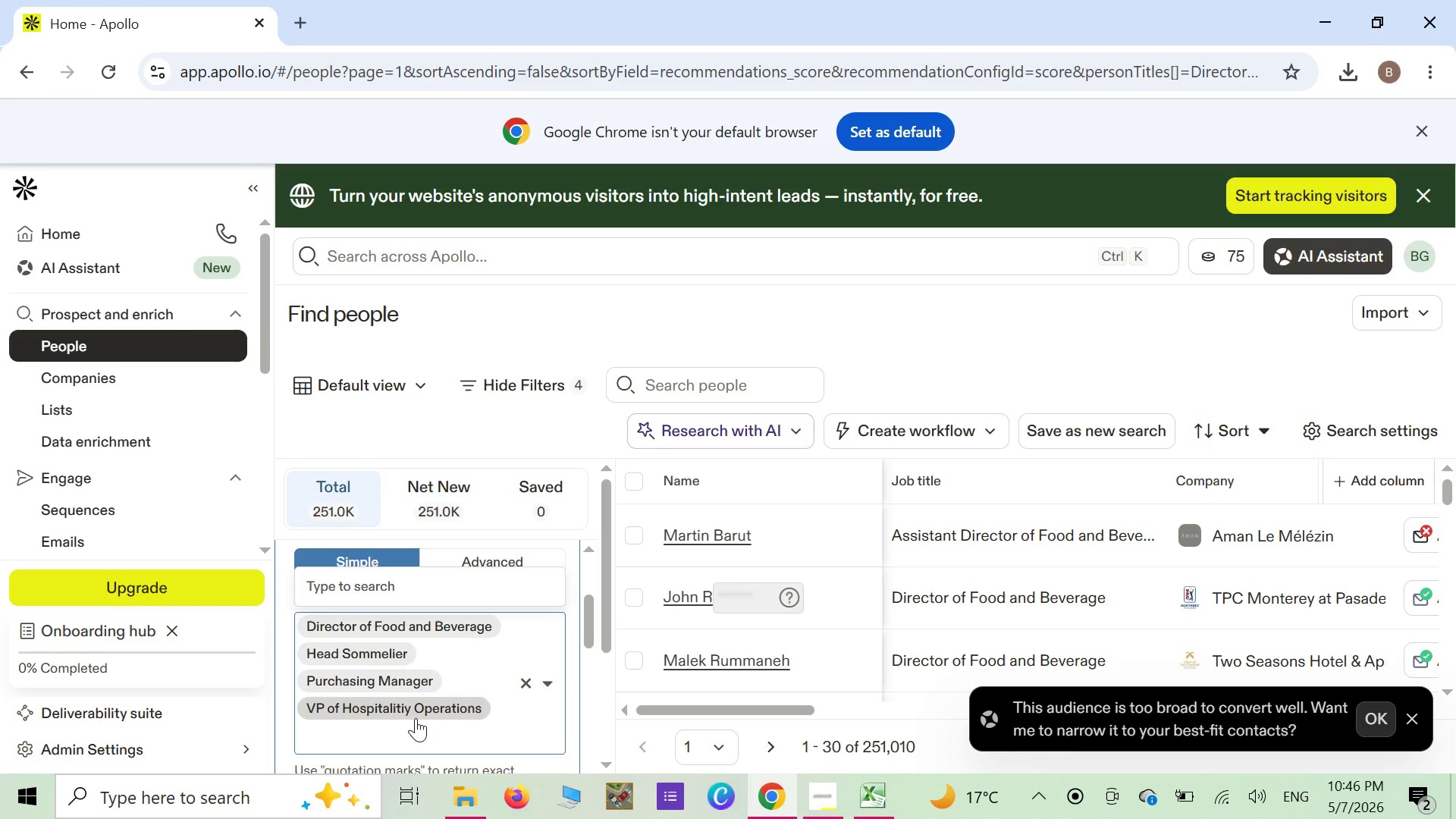 
wait(6.42)
 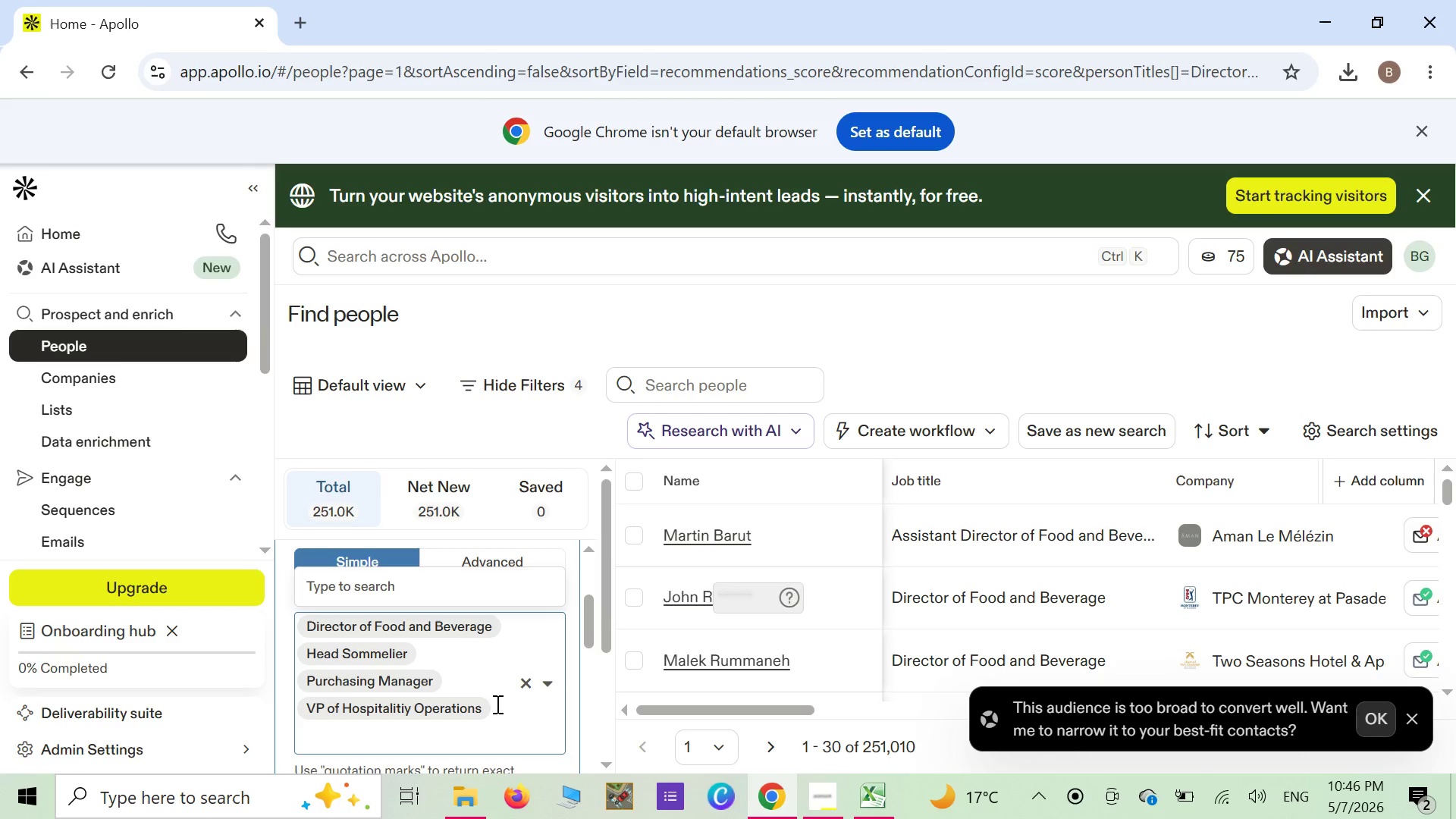 
key(Backspace)
 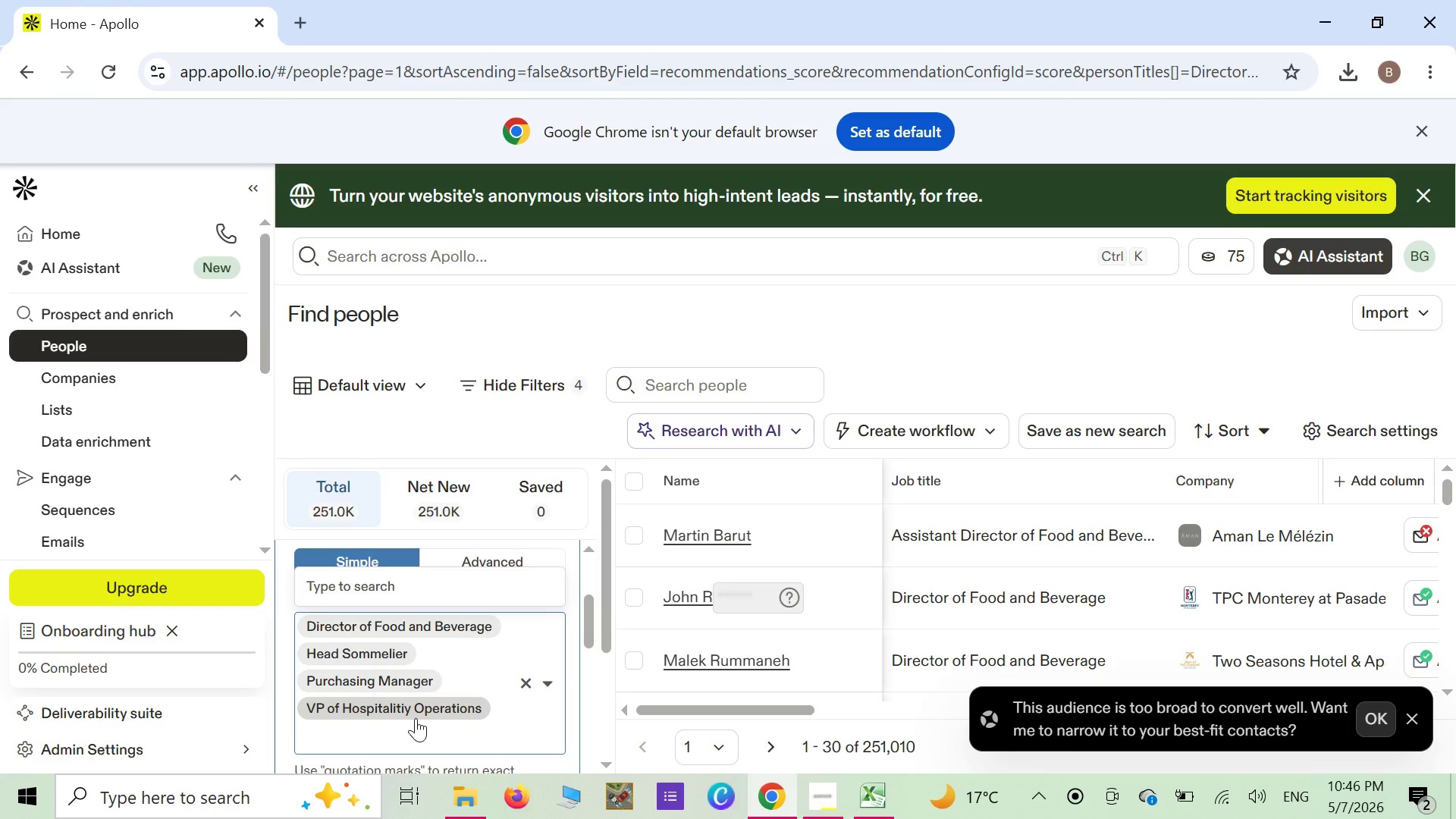 
key(Backspace)
 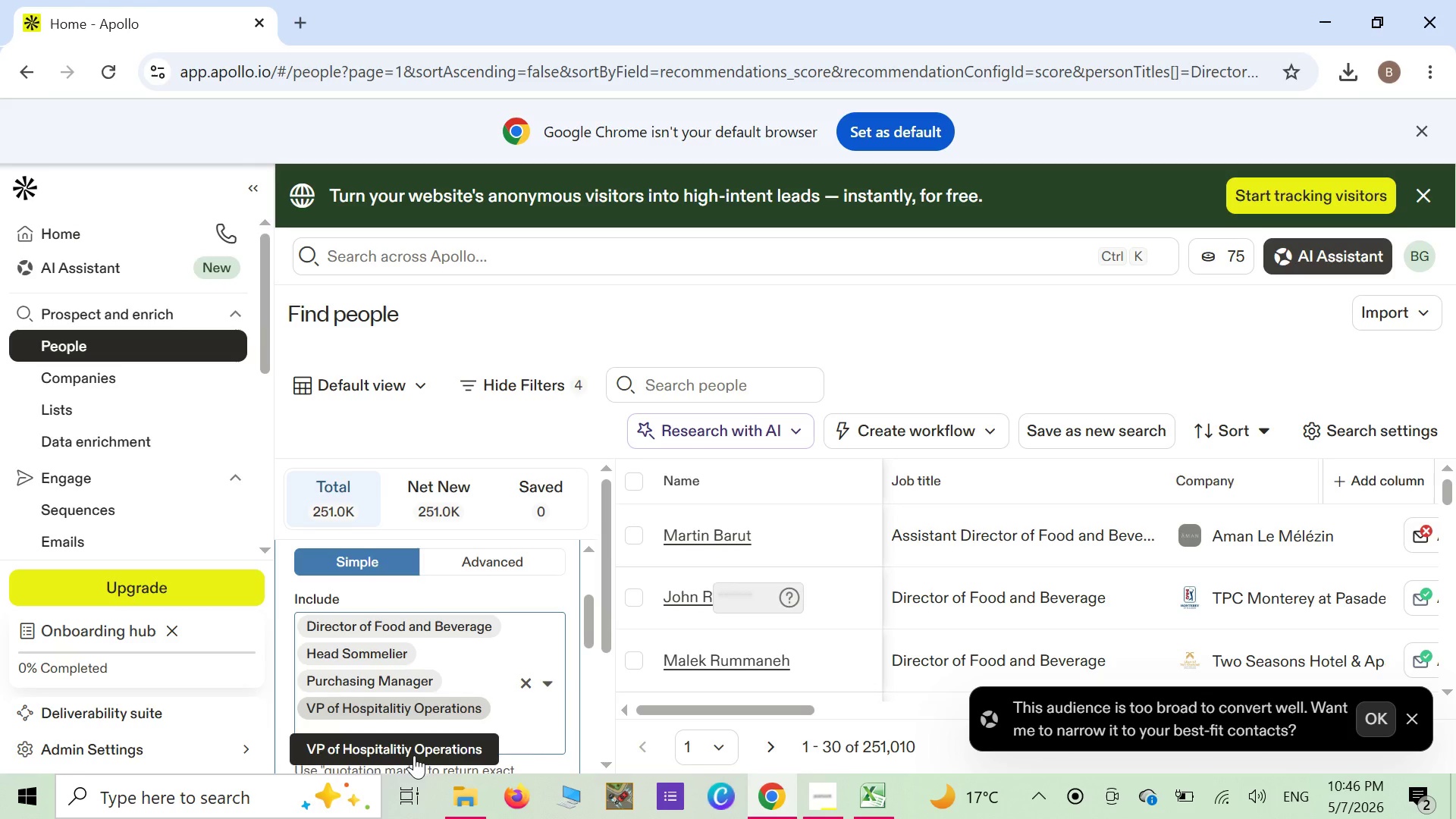 
wait(10.67)
 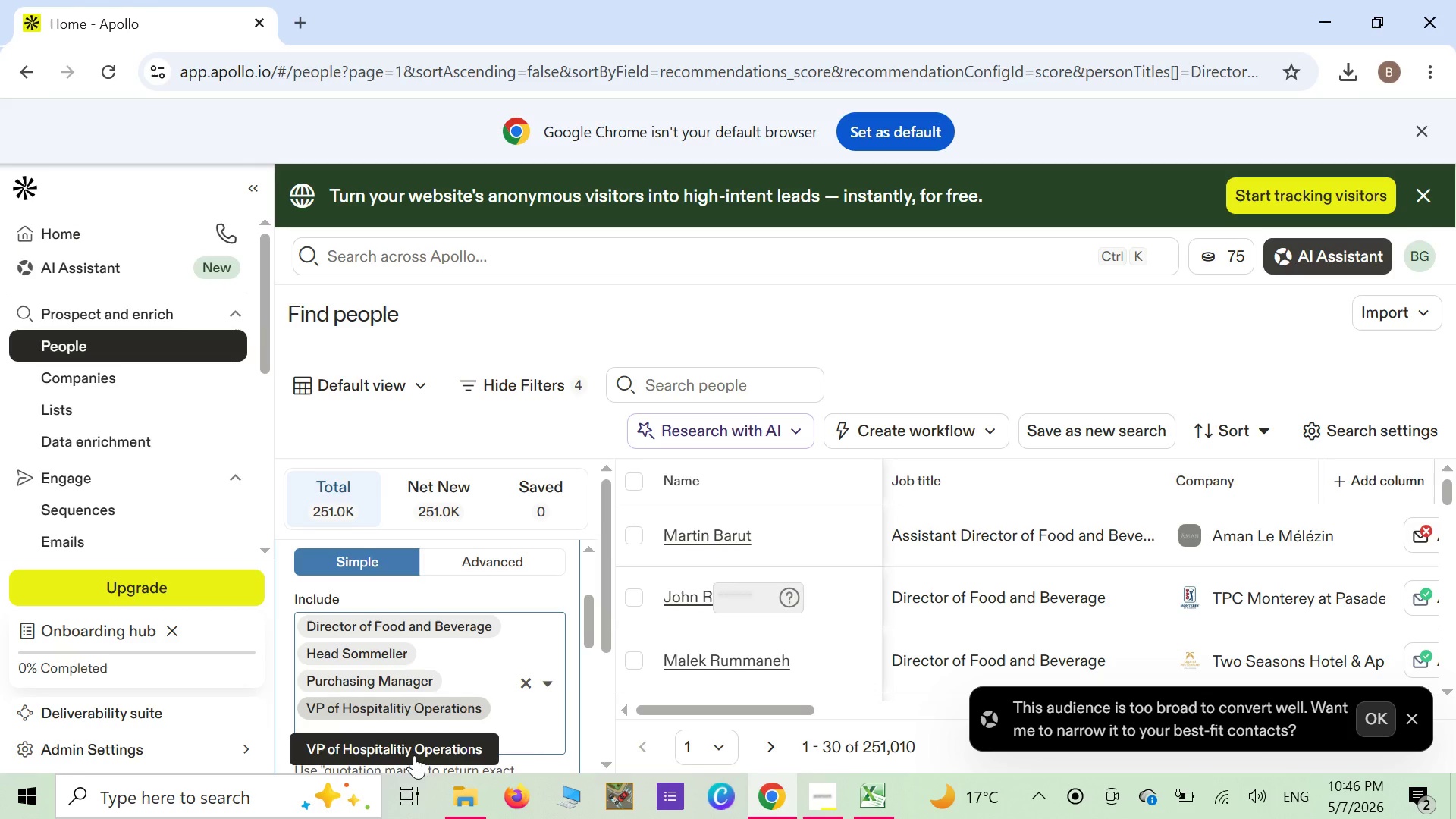 
double_click([491, 711])
 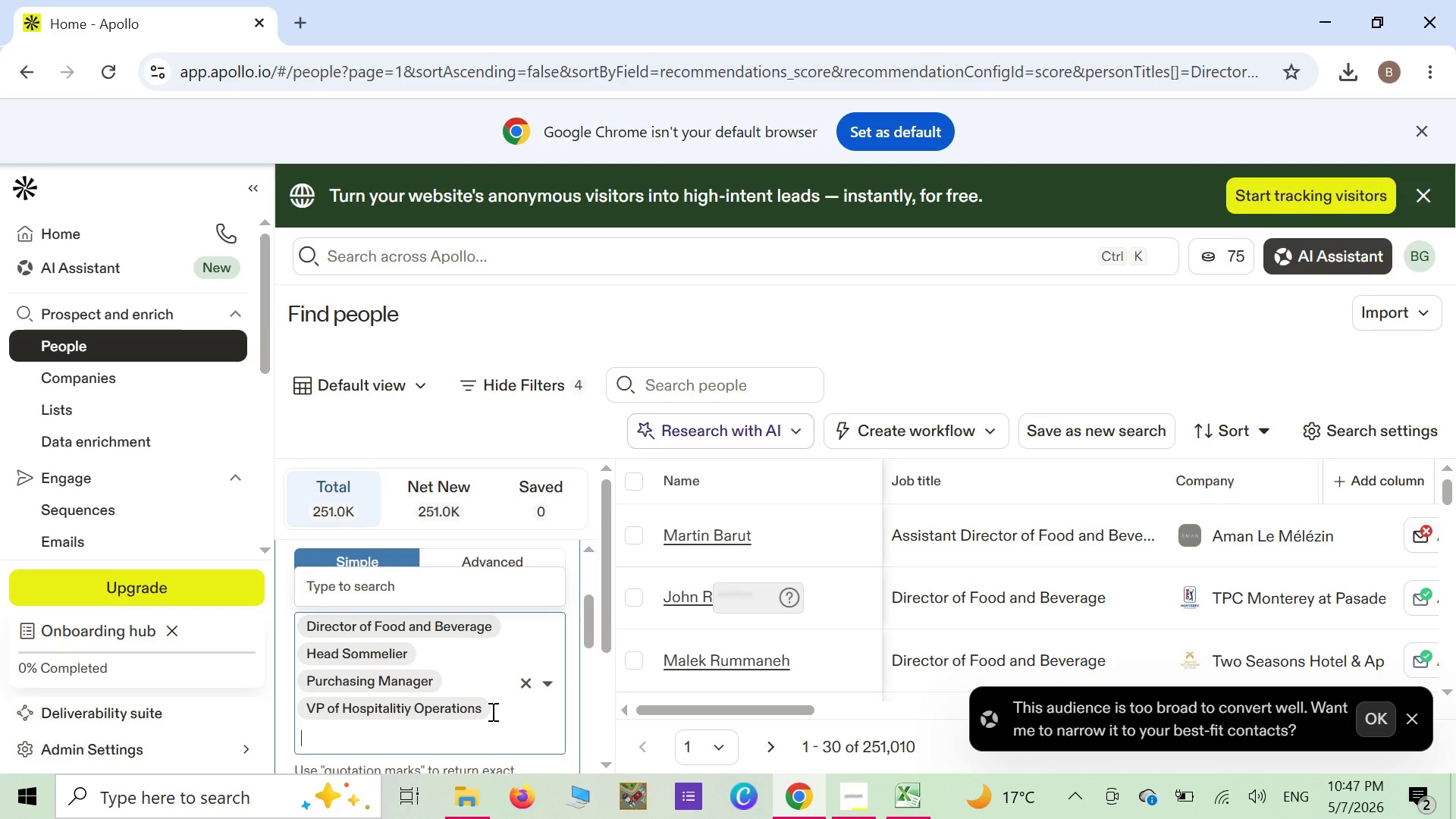 
key(Backspace)
 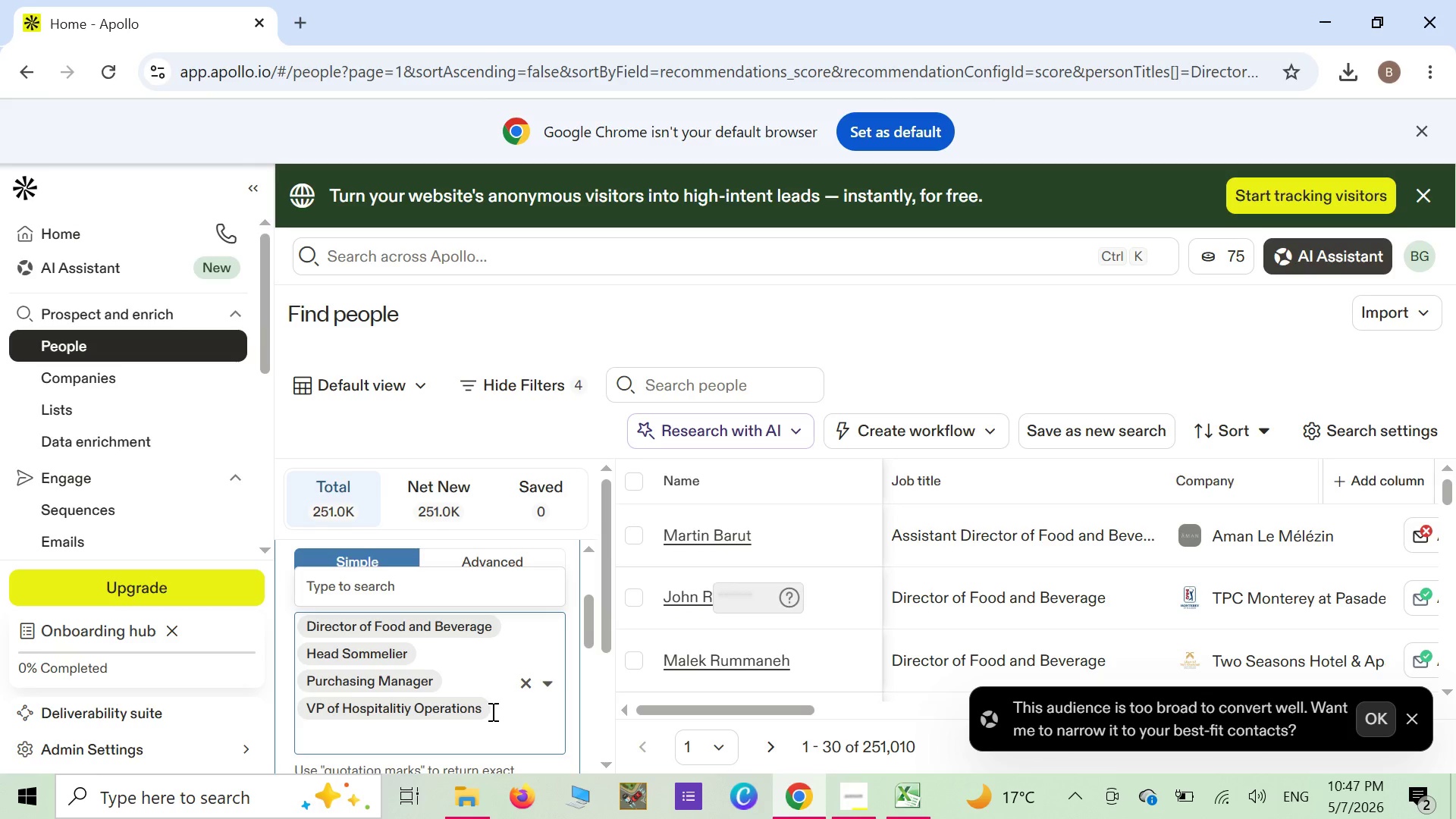 
key(Backspace)
 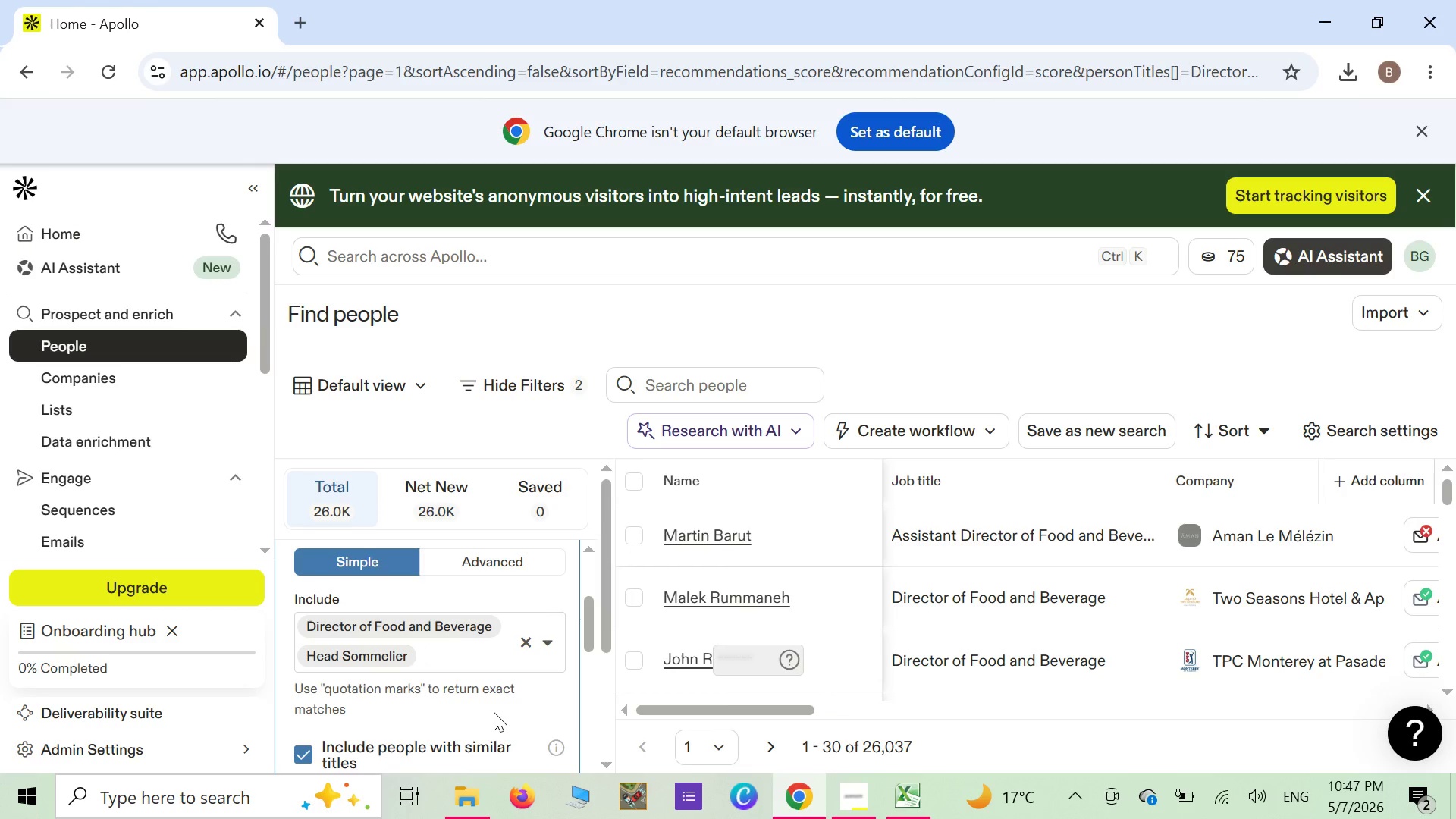 
wait(10.66)
 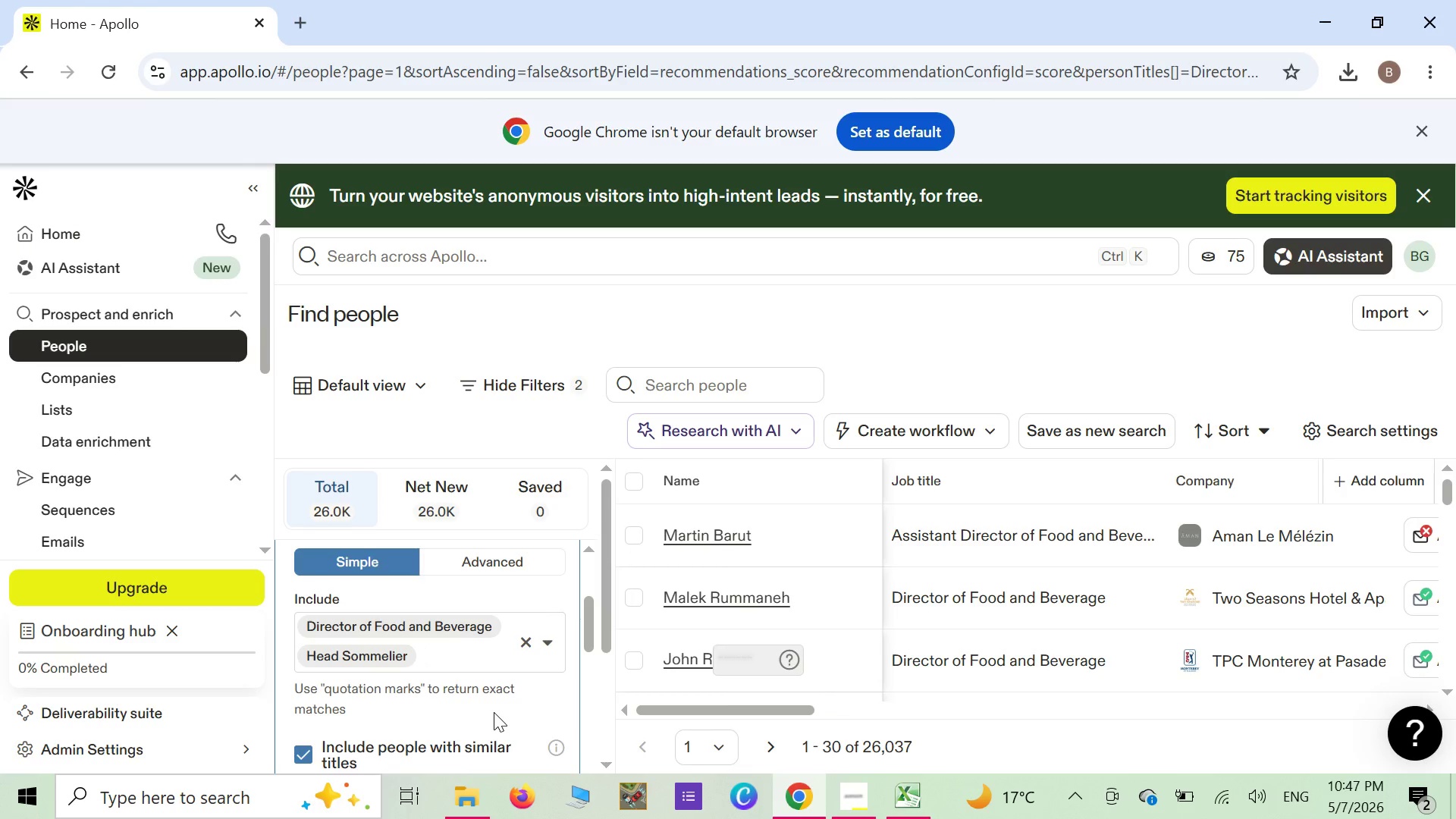 
key(Shift+ShiftLeft)
 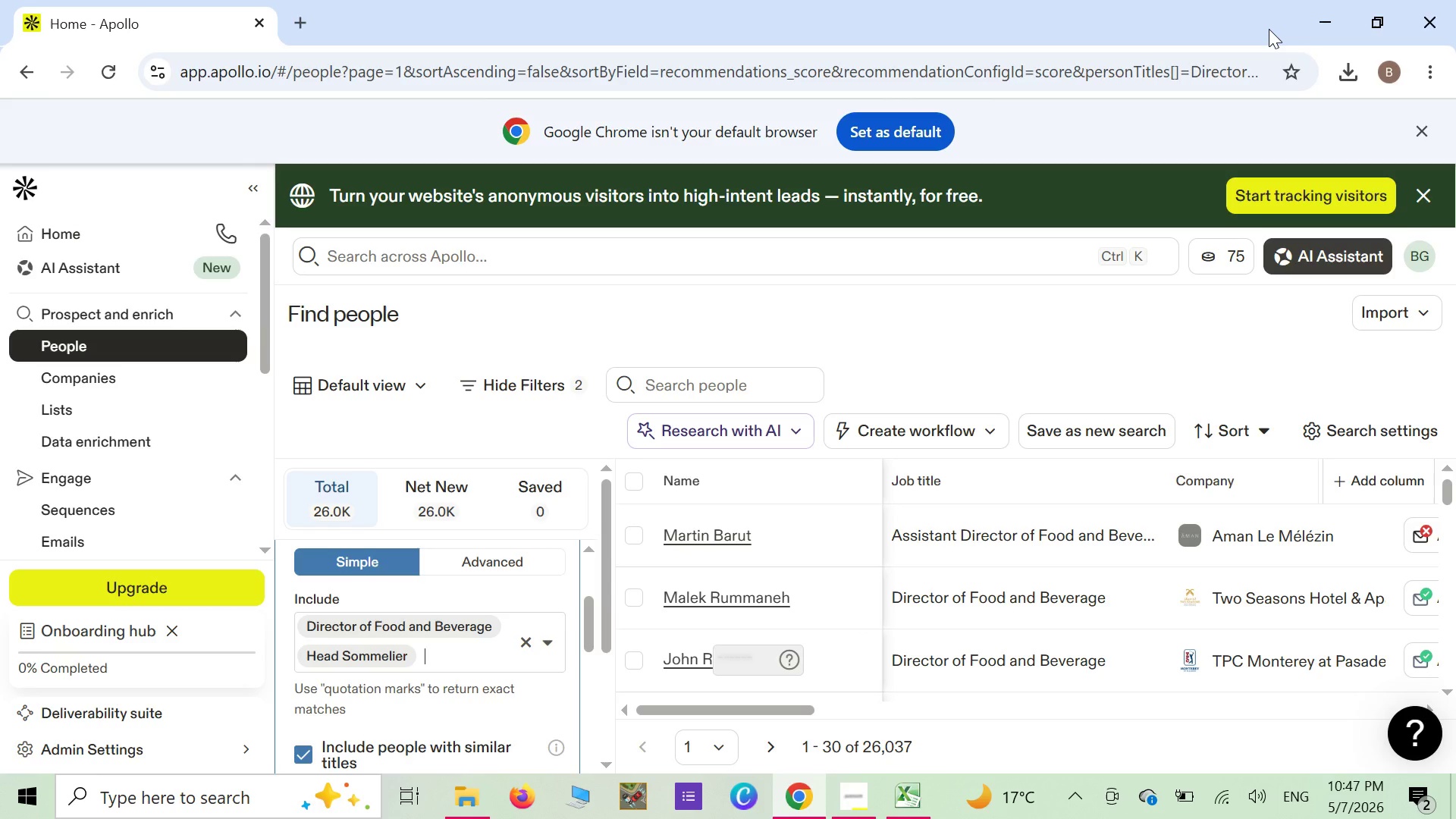 
key(P)
 